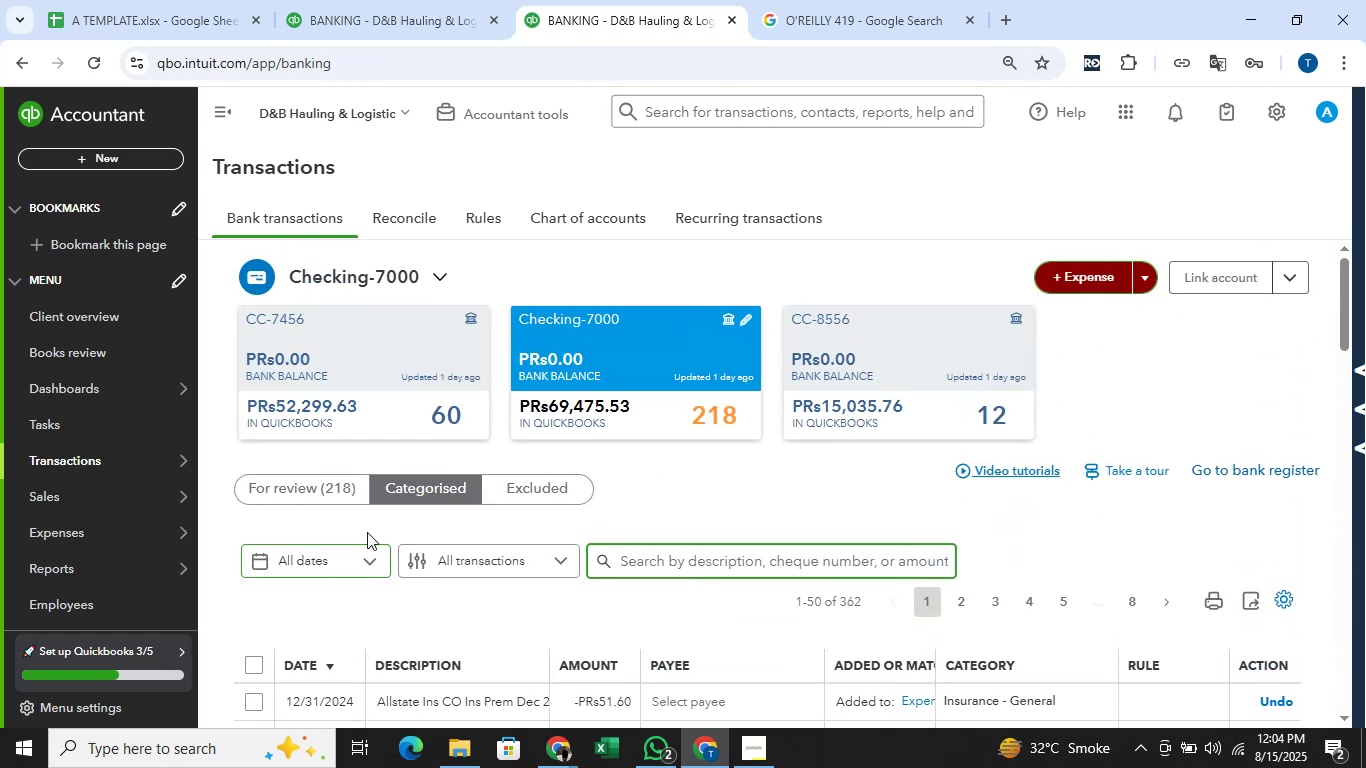 
left_click([346, 494])
 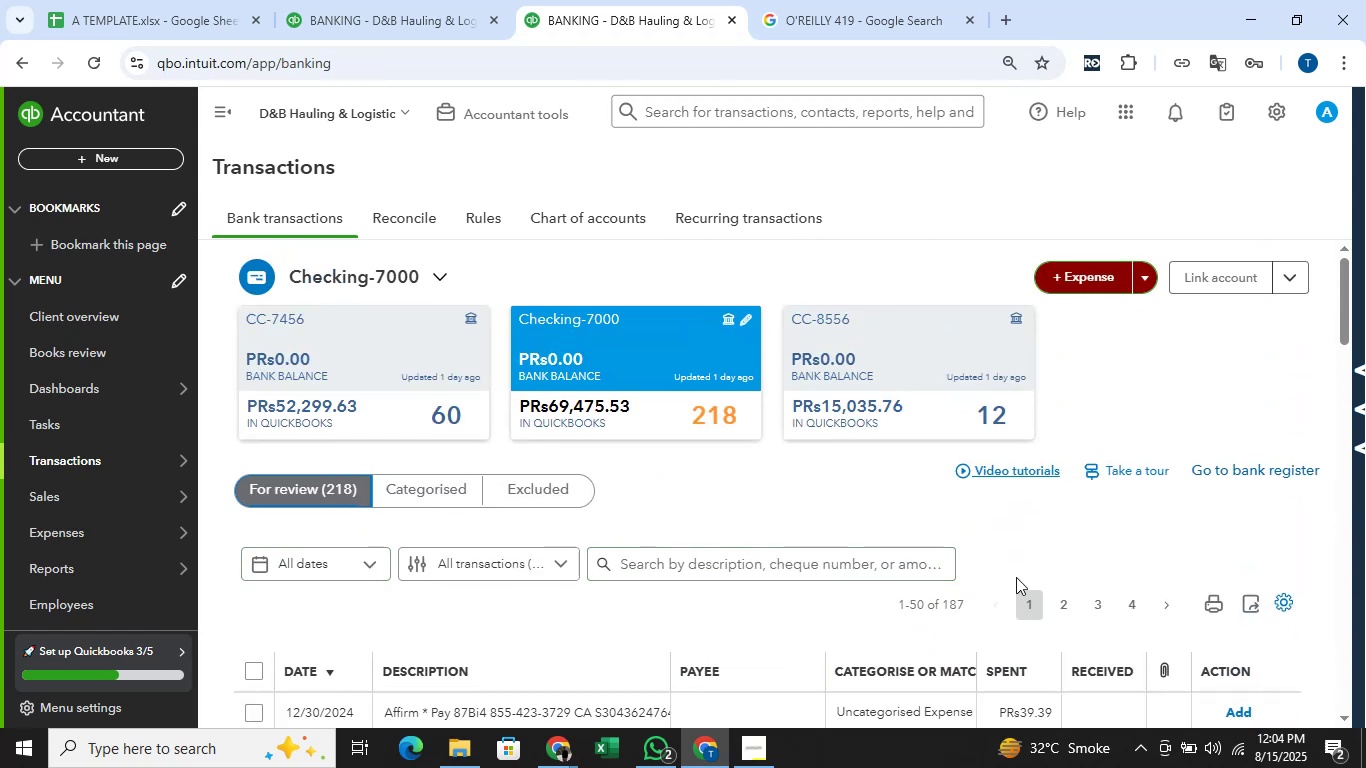 
scroll: coordinate [680, 493], scroll_direction: down, amount: 7.0
 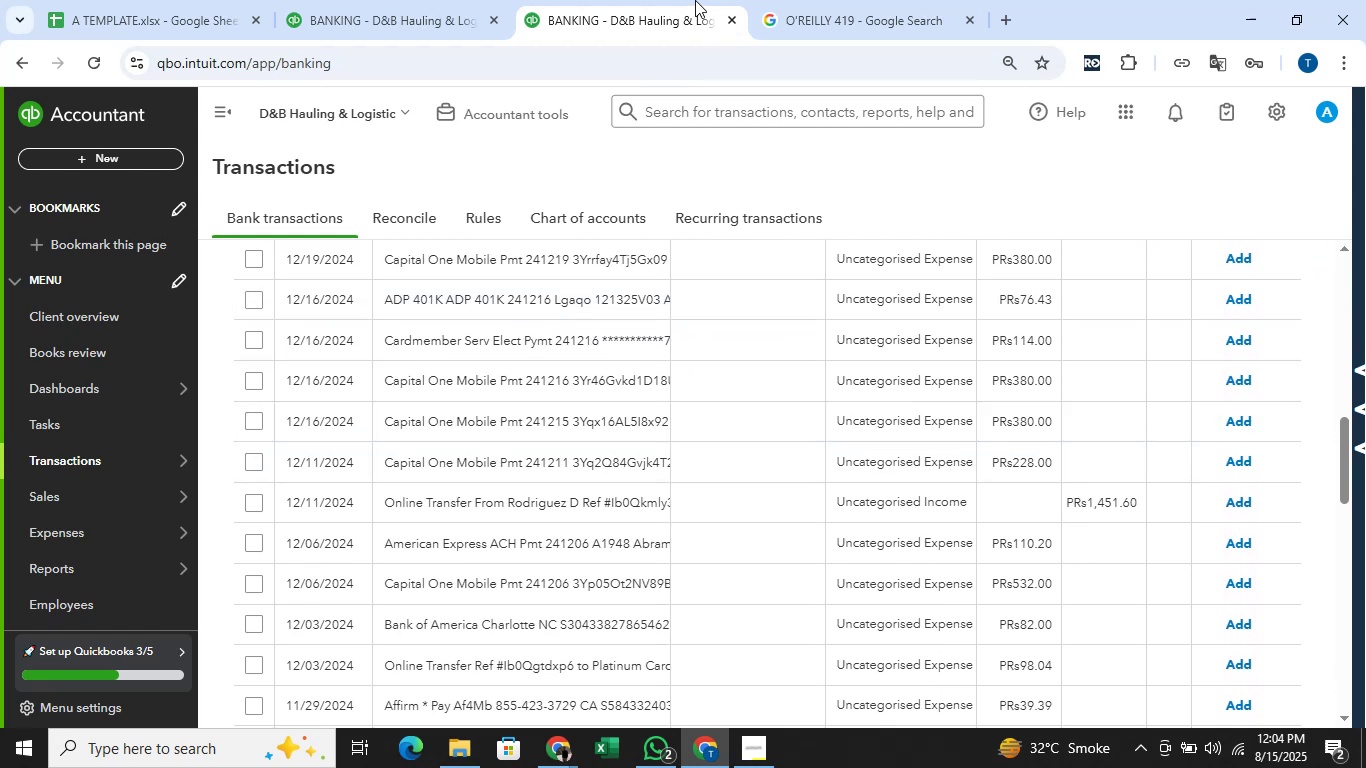 
left_click([414, 13])
 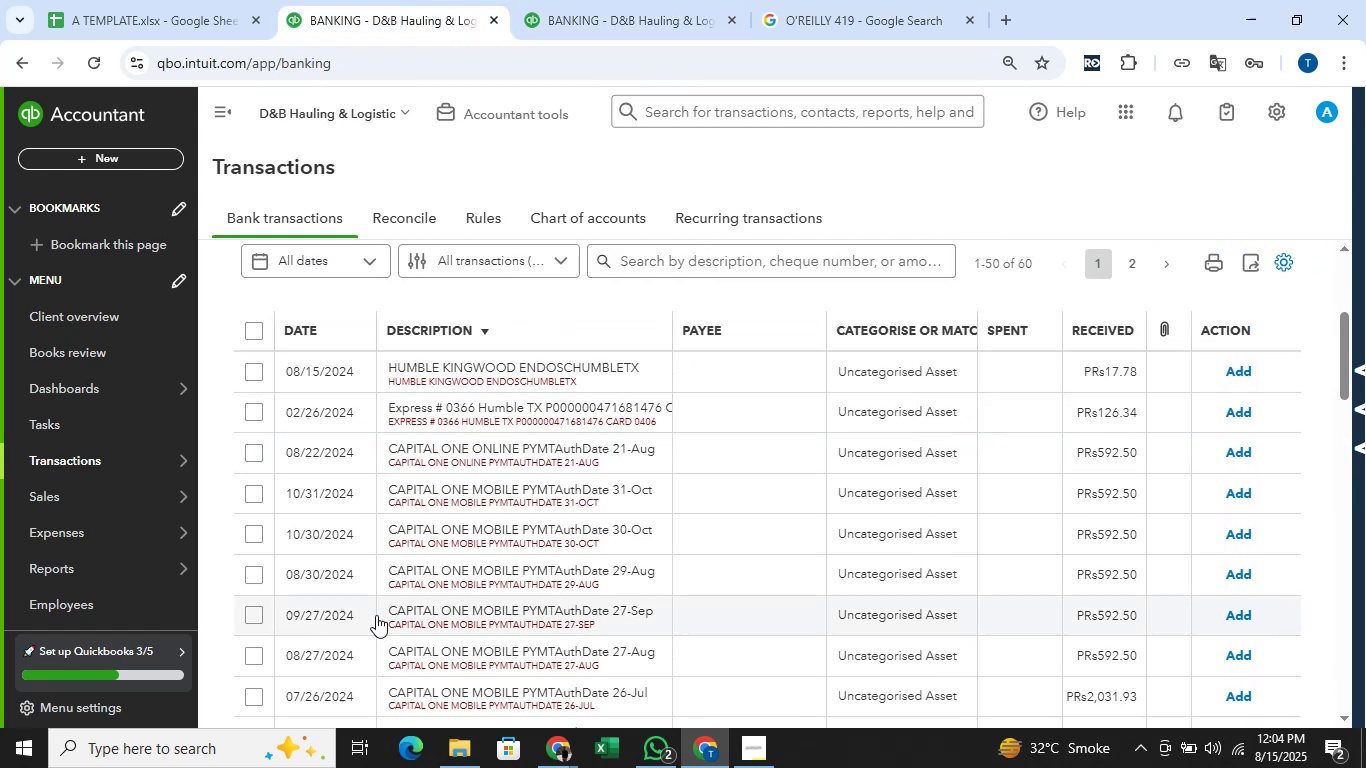 
scroll: coordinate [378, 593], scroll_direction: down, amount: 5.0
 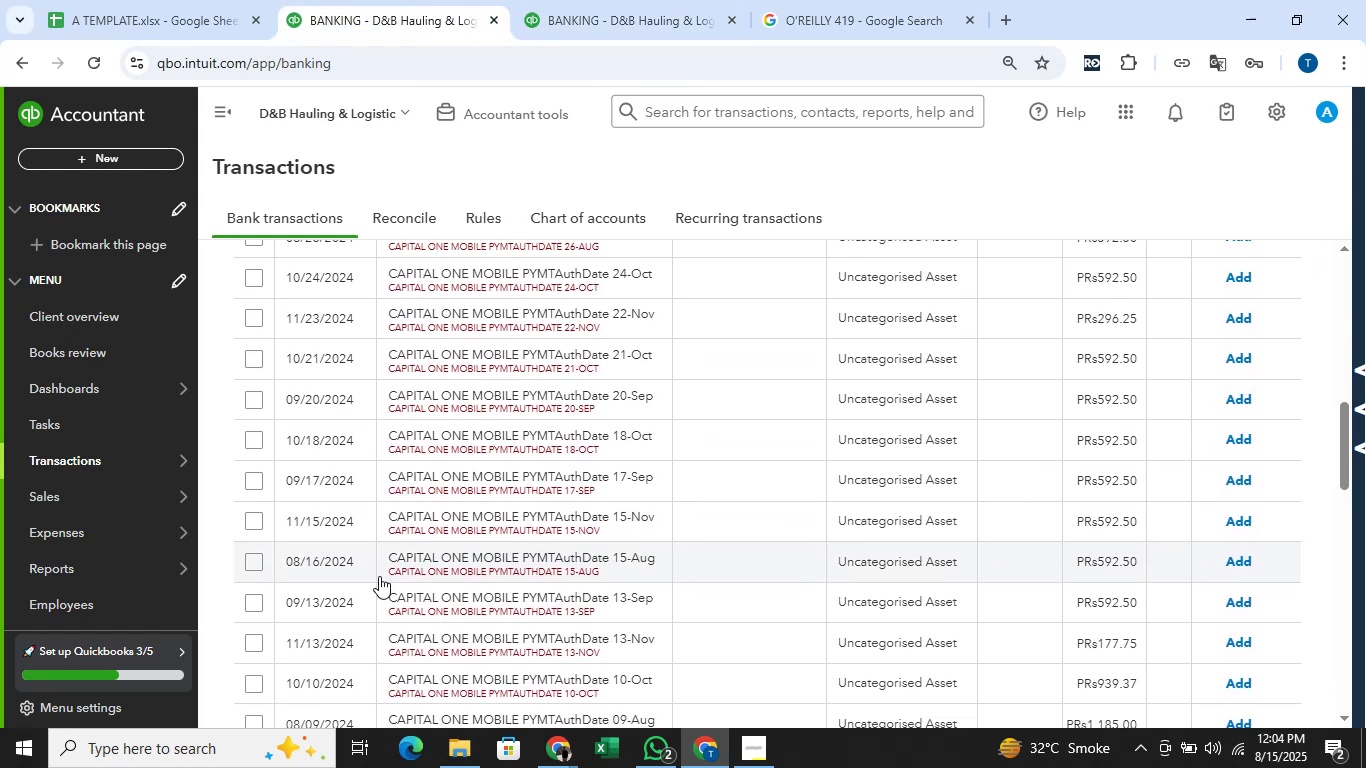 
scroll: coordinate [386, 557], scroll_direction: up, amount: 7.0
 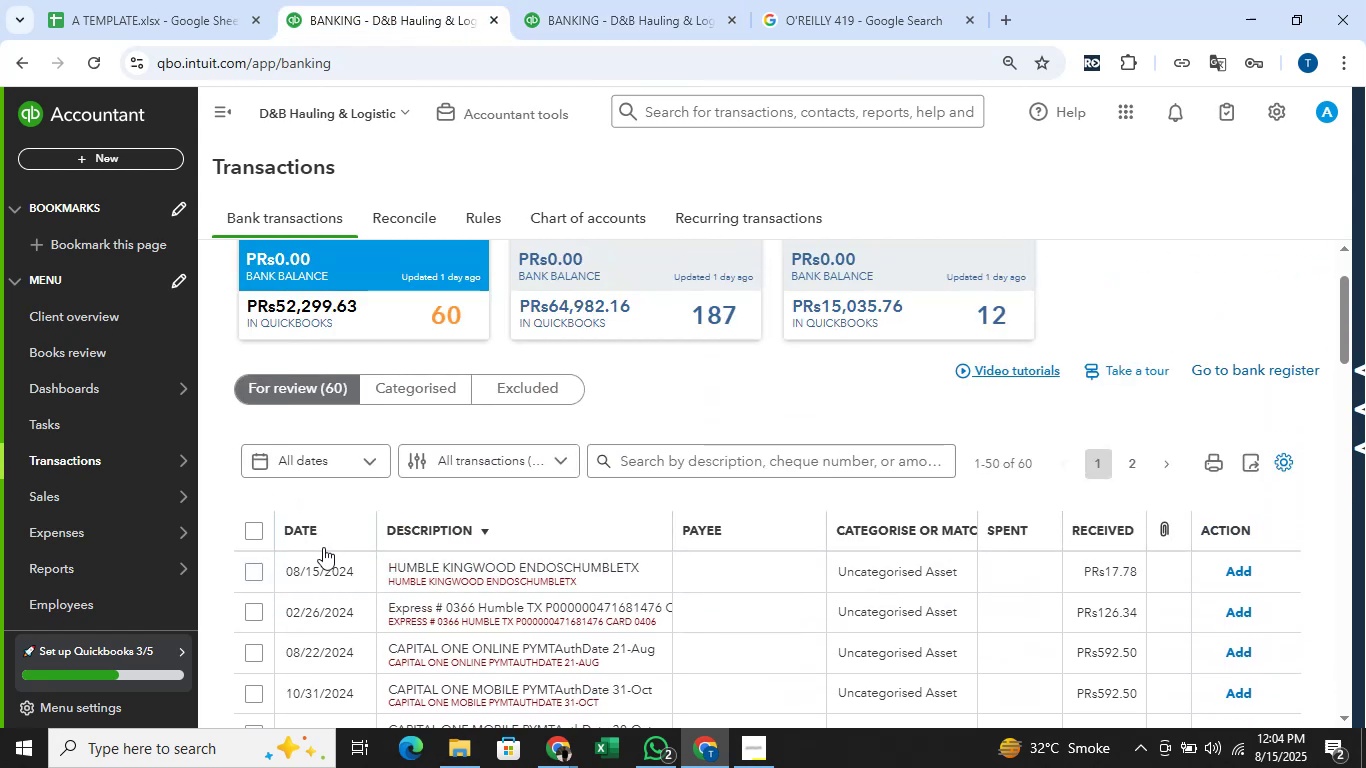 
left_click([311, 540])
 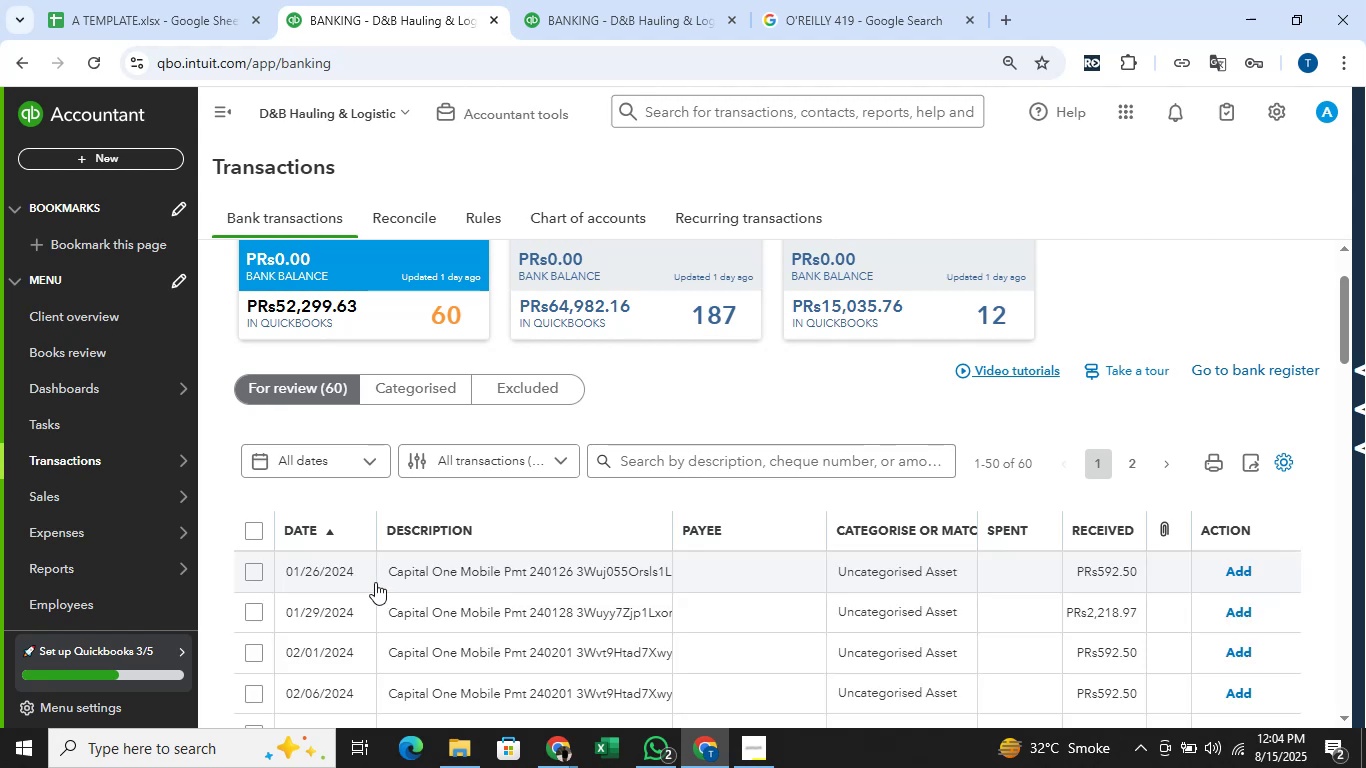 
scroll: coordinate [313, 468], scroll_direction: down, amount: 24.0
 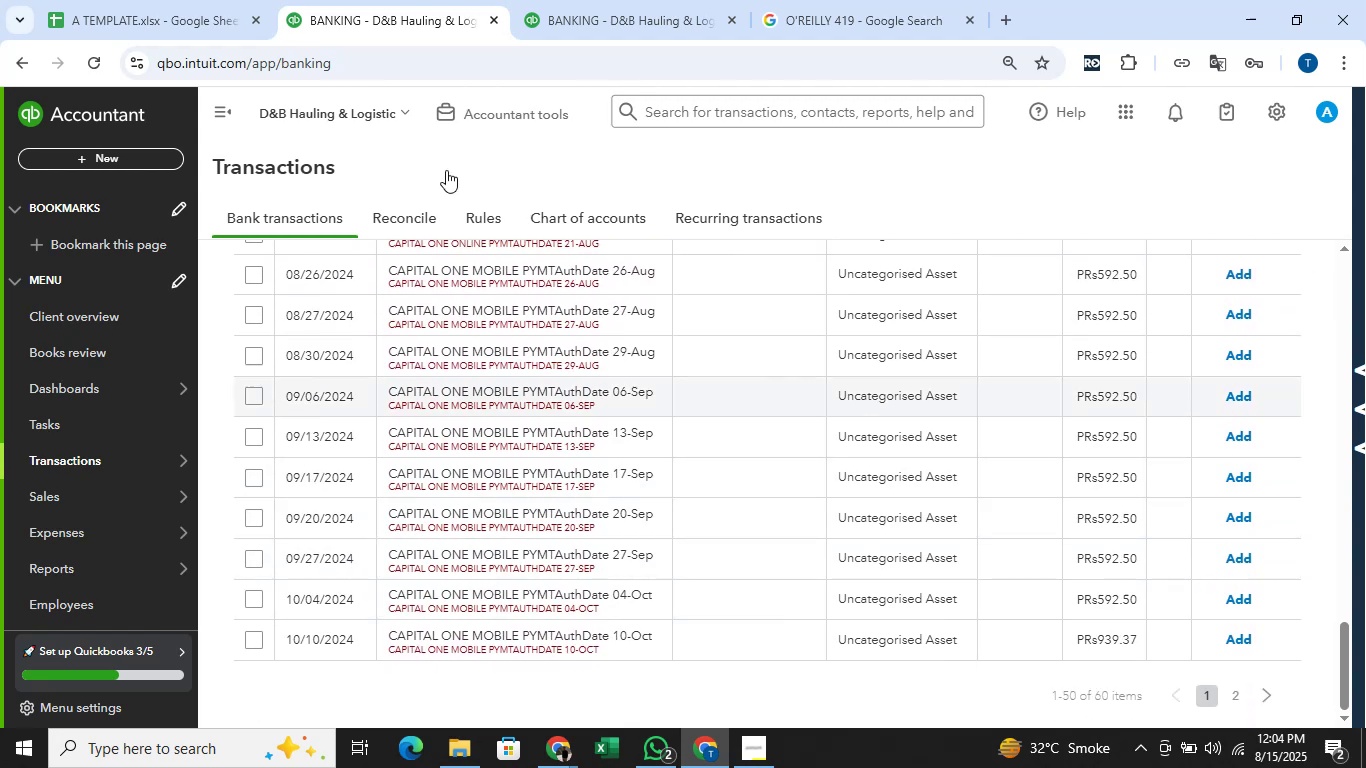 
left_click([565, 10])
 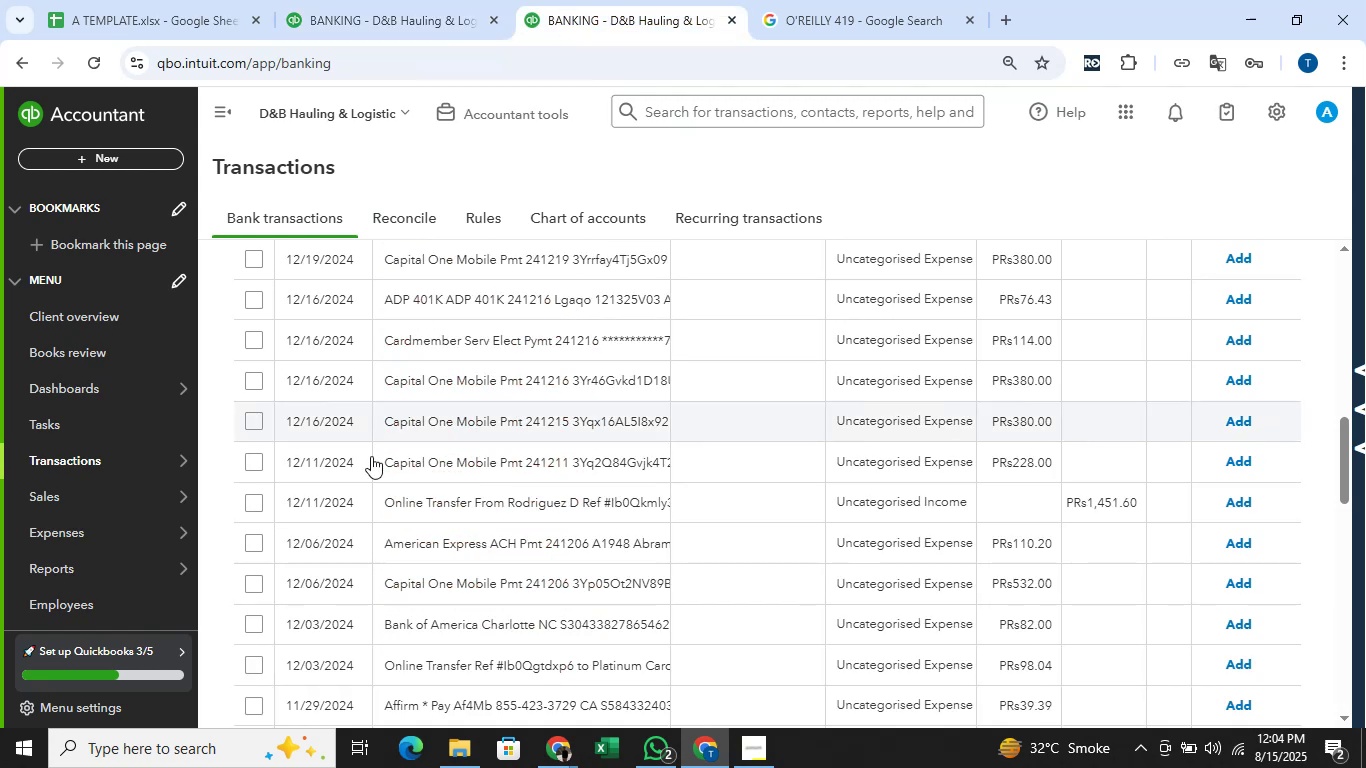 
scroll: coordinate [322, 431], scroll_direction: up, amount: 7.0
 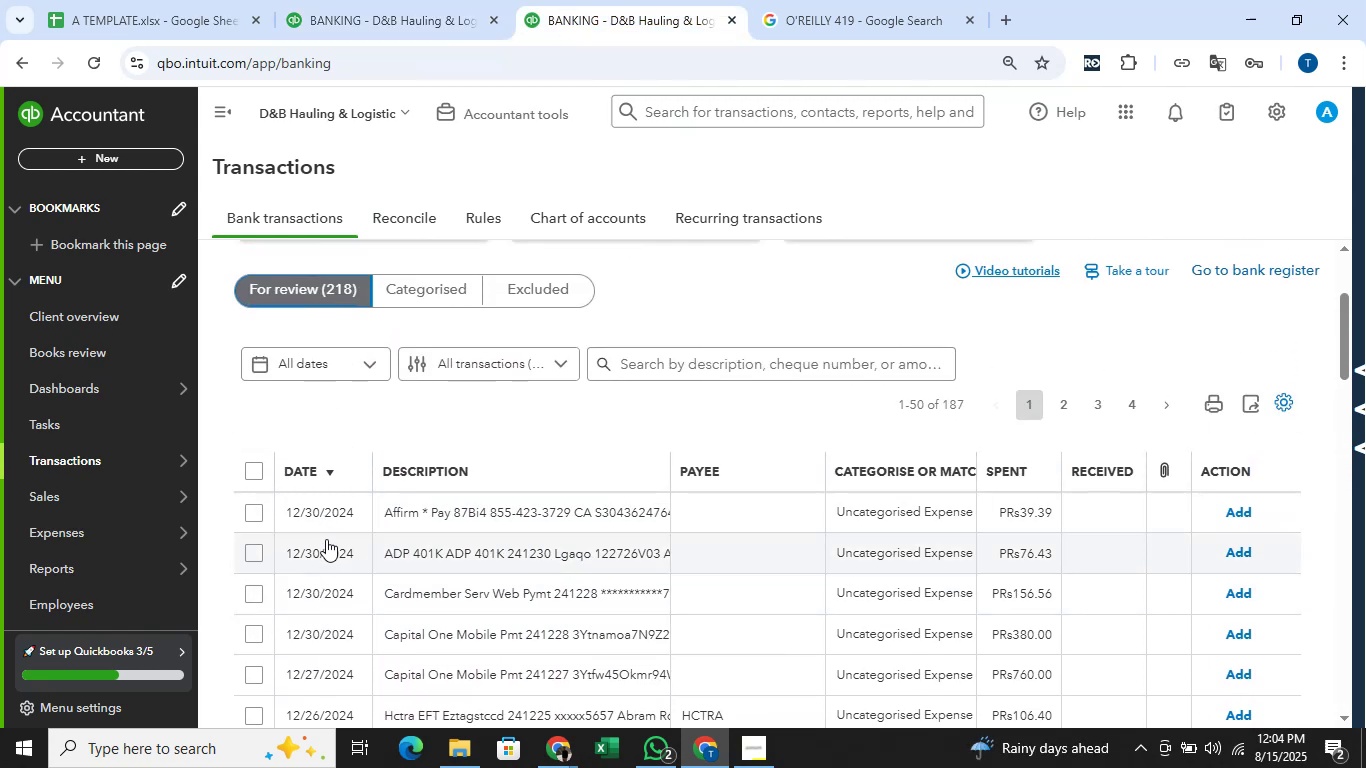 
wait(5.41)
 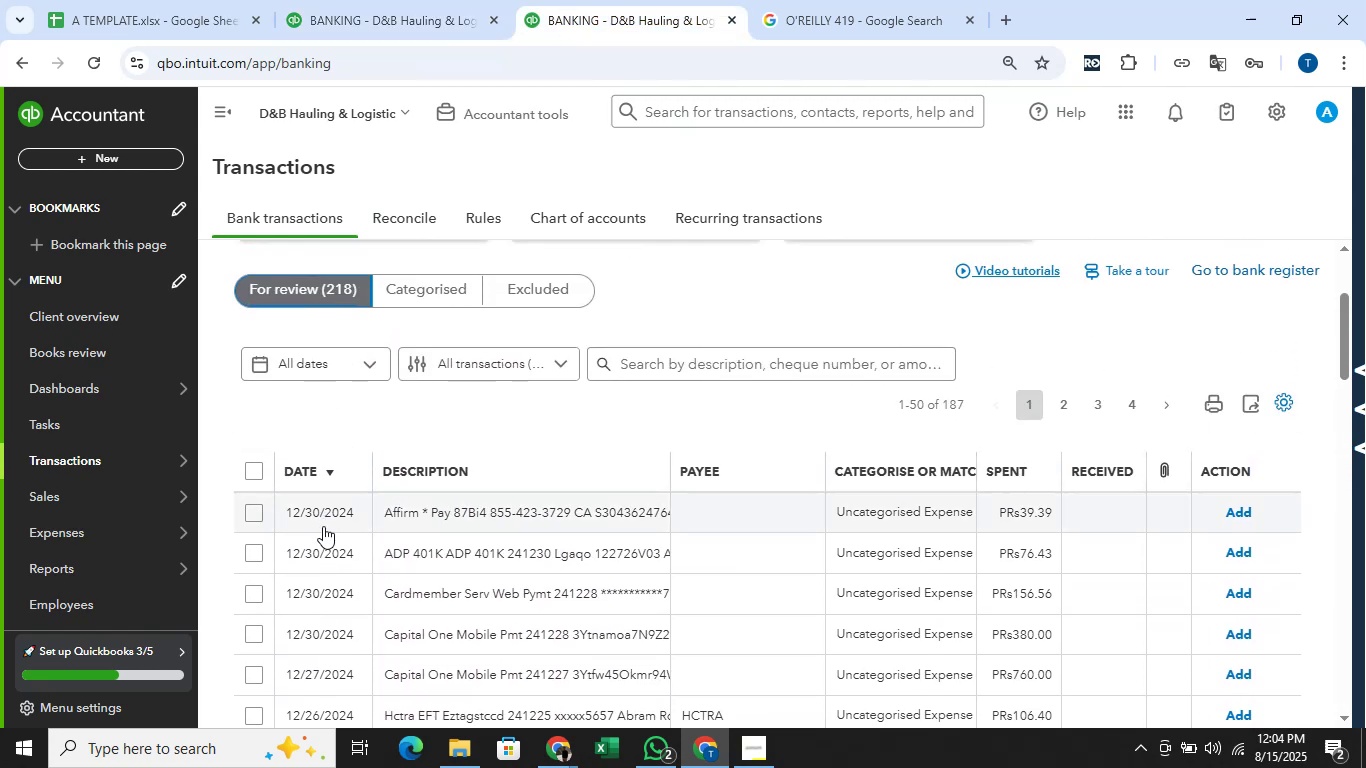 
left_click([323, 466])
 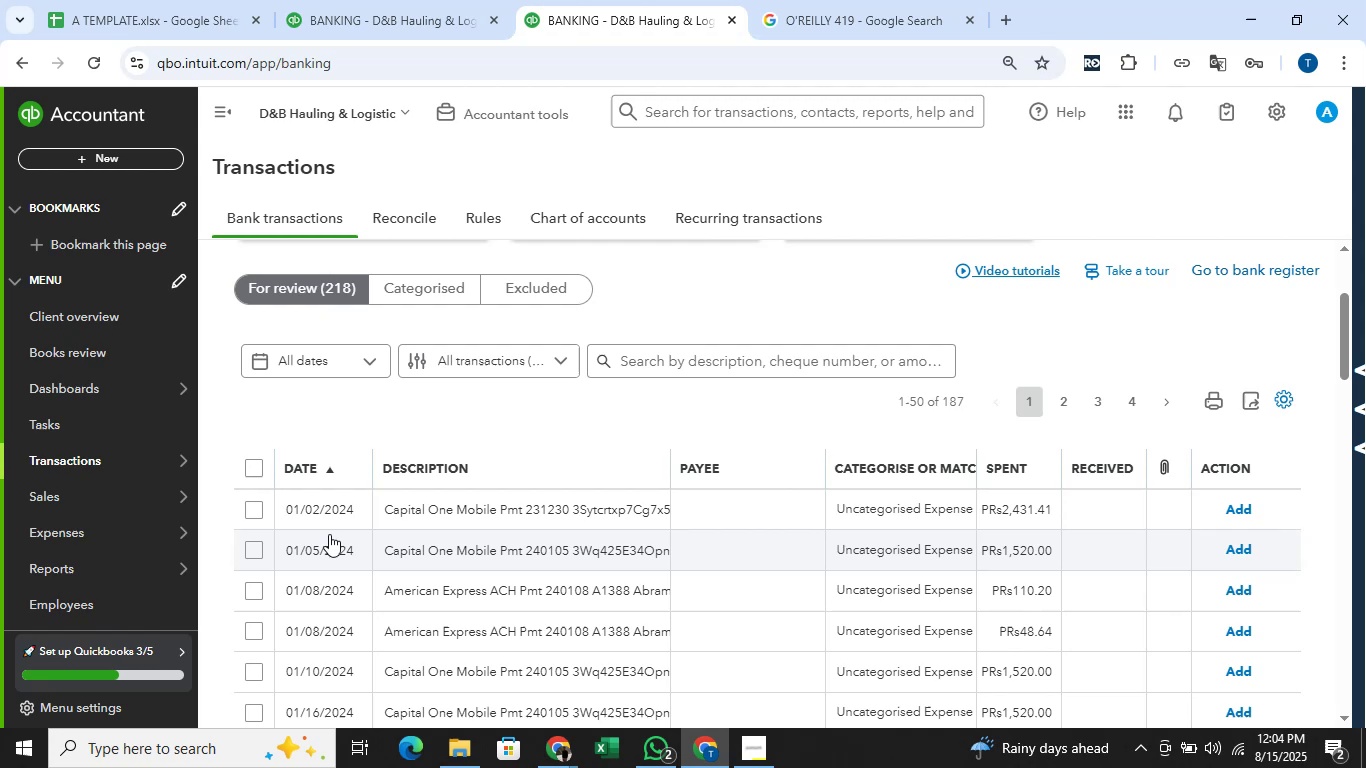 
left_click([370, 34])
 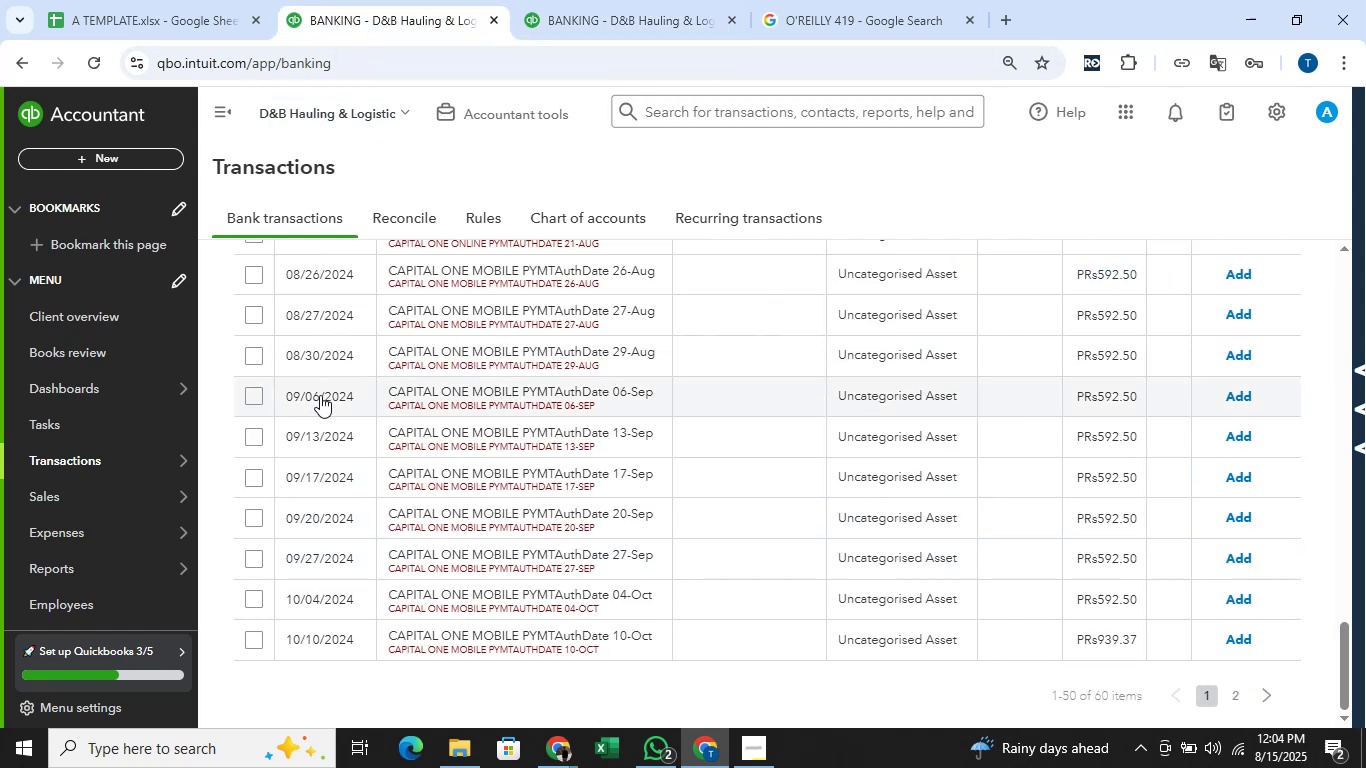 
scroll: coordinate [305, 409], scroll_direction: up, amount: 21.0
 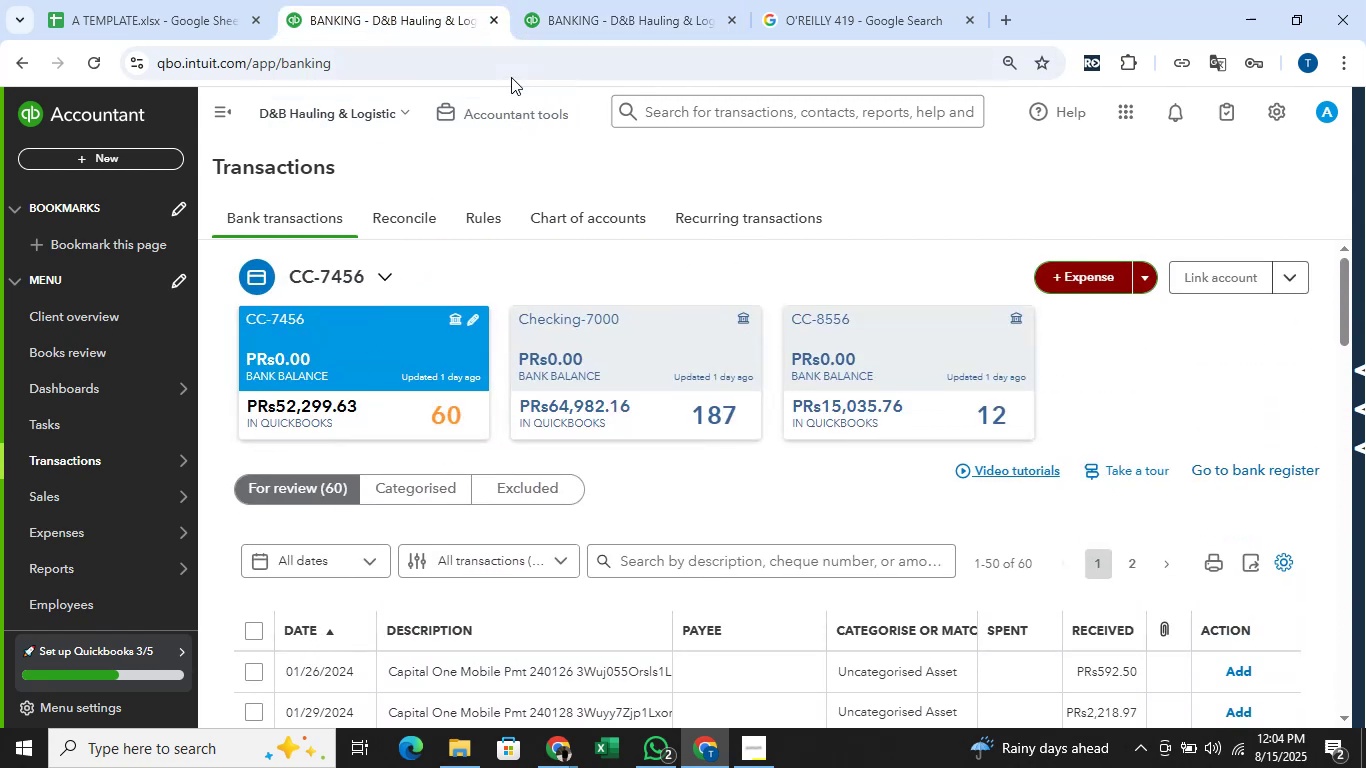 
left_click([557, 46])
 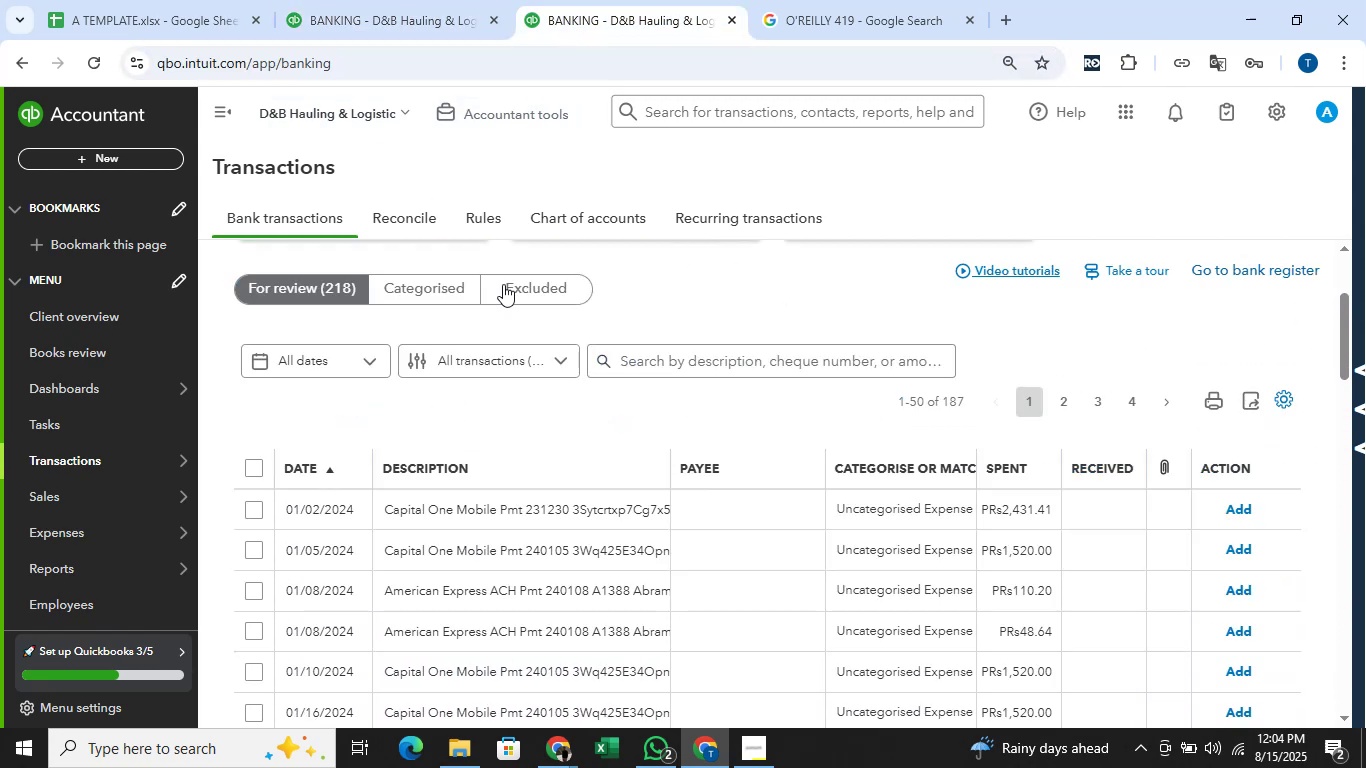 
scroll: coordinate [365, 434], scroll_direction: down, amount: 23.0
 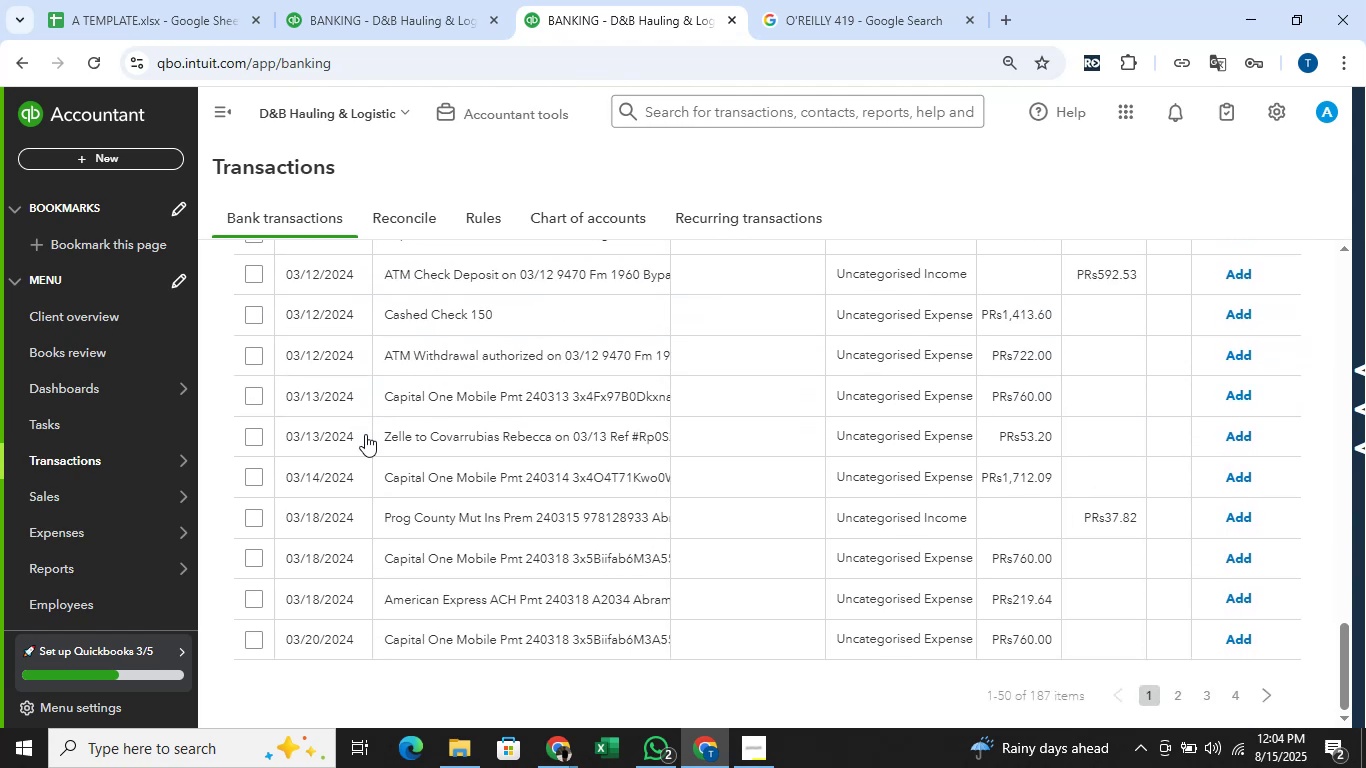 
scroll: coordinate [376, 434], scroll_direction: up, amount: 23.0
 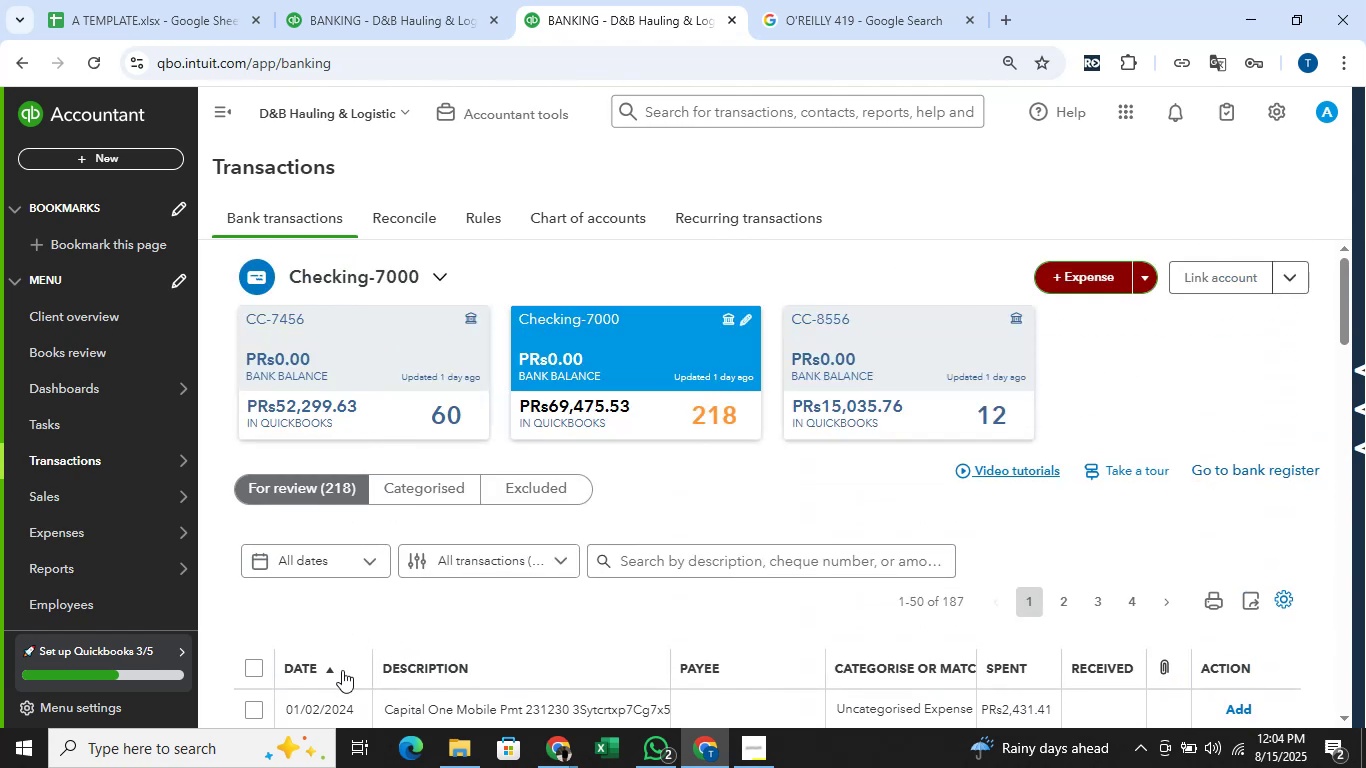 
left_click([316, 651])
 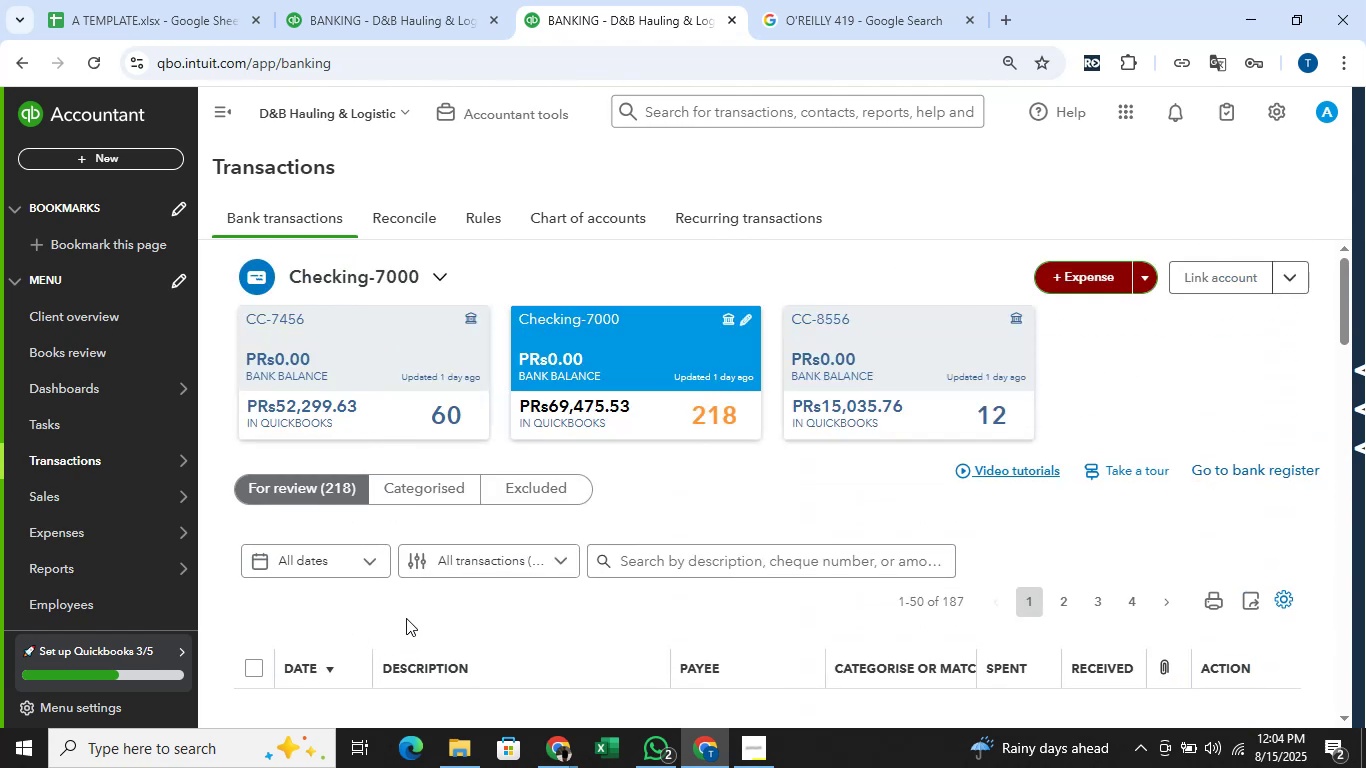 
scroll: coordinate [397, 561], scroll_direction: down, amount: 23.0
 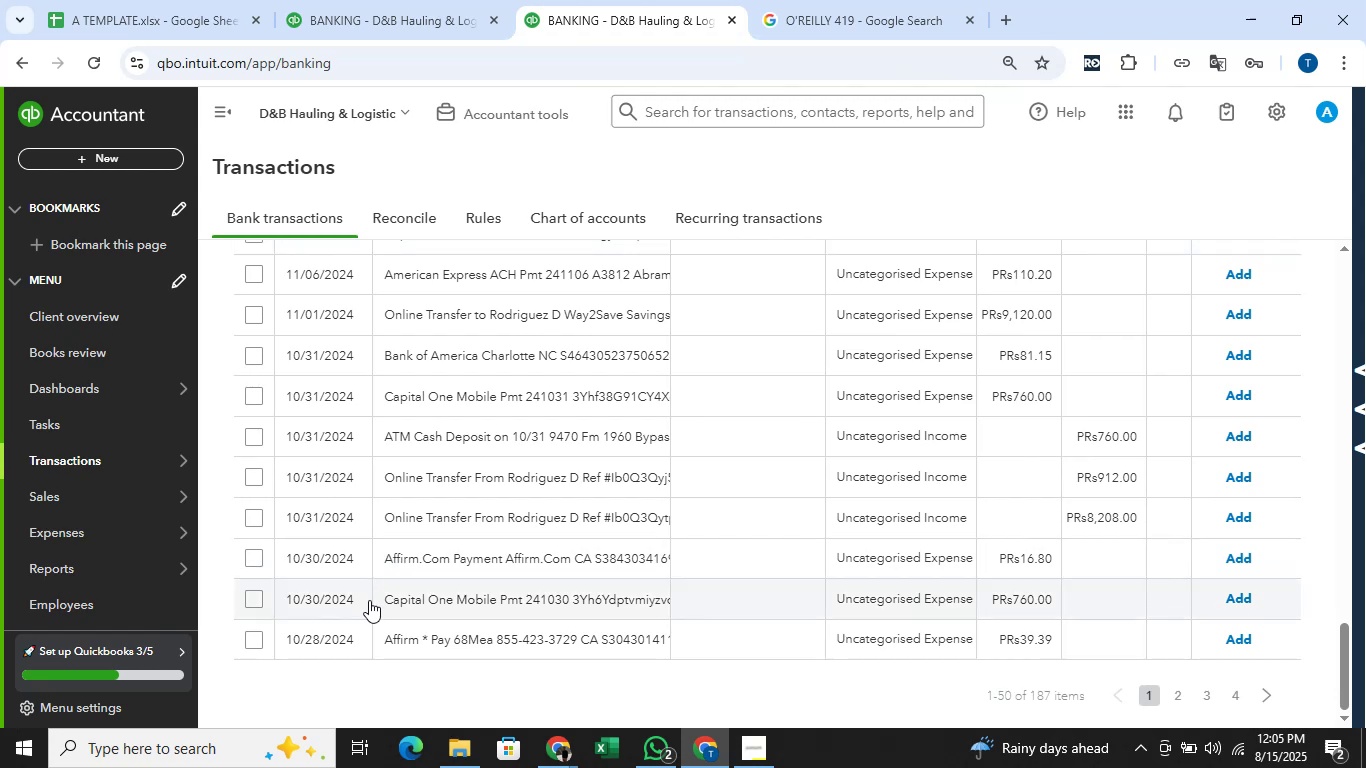 
wait(9.17)
 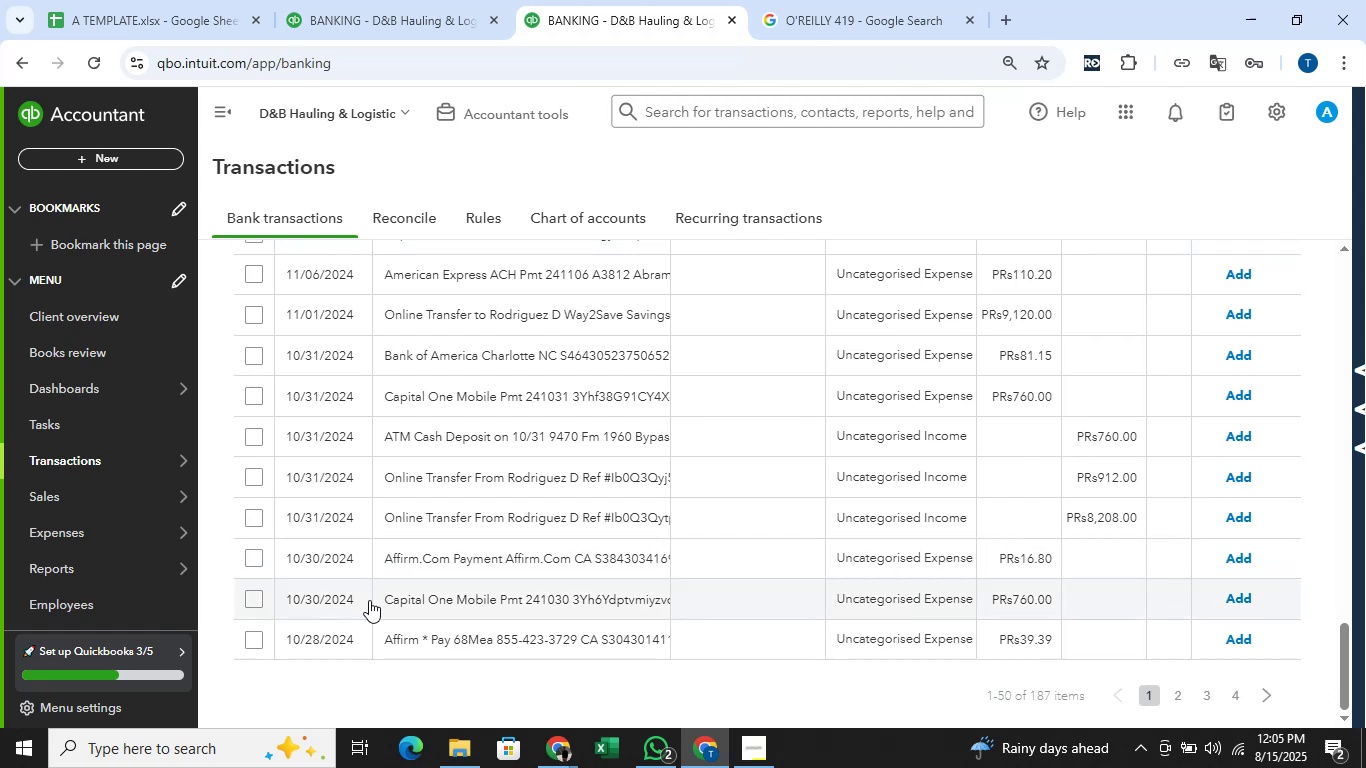 
left_click([377, 0])
 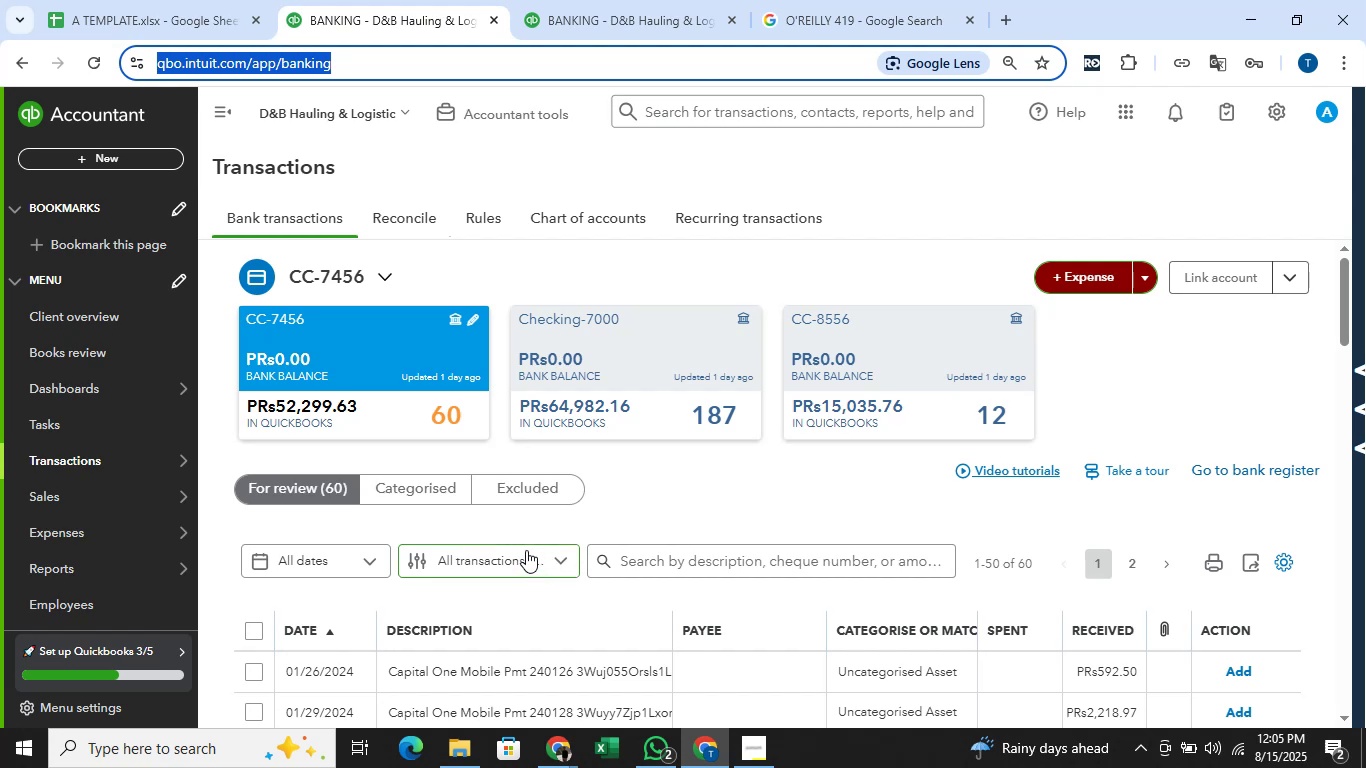 
scroll: coordinate [526, 550], scroll_direction: down, amount: 2.0
 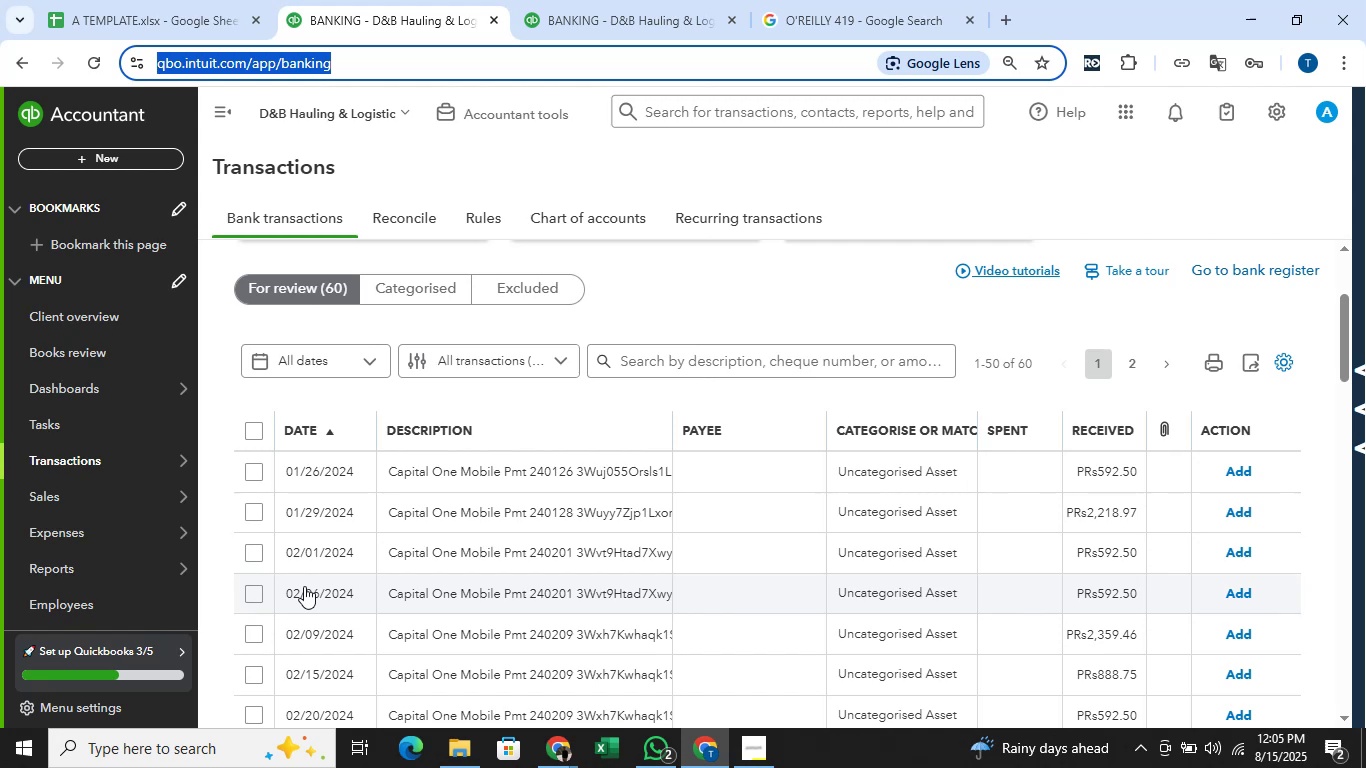 
wait(11.11)
 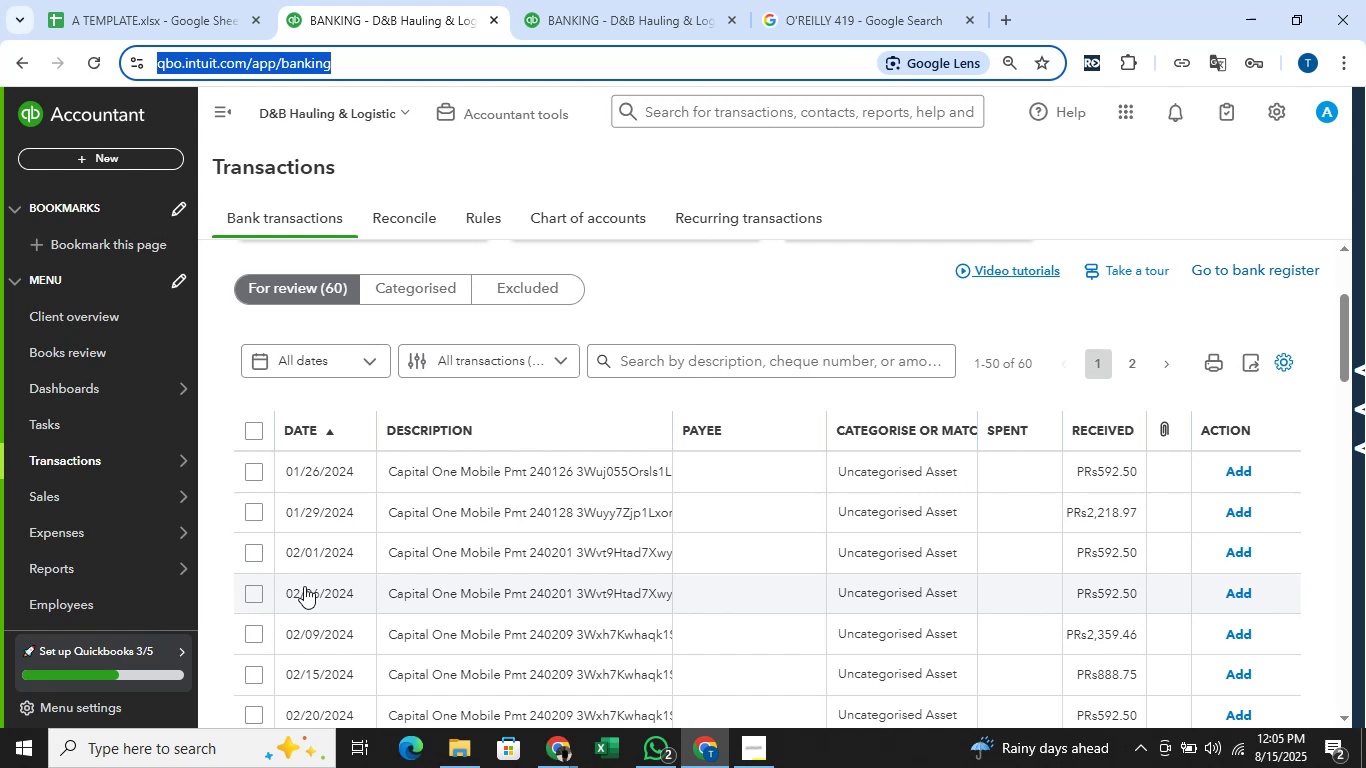 
scroll: coordinate [288, 600], scroll_direction: down, amount: 1.0
 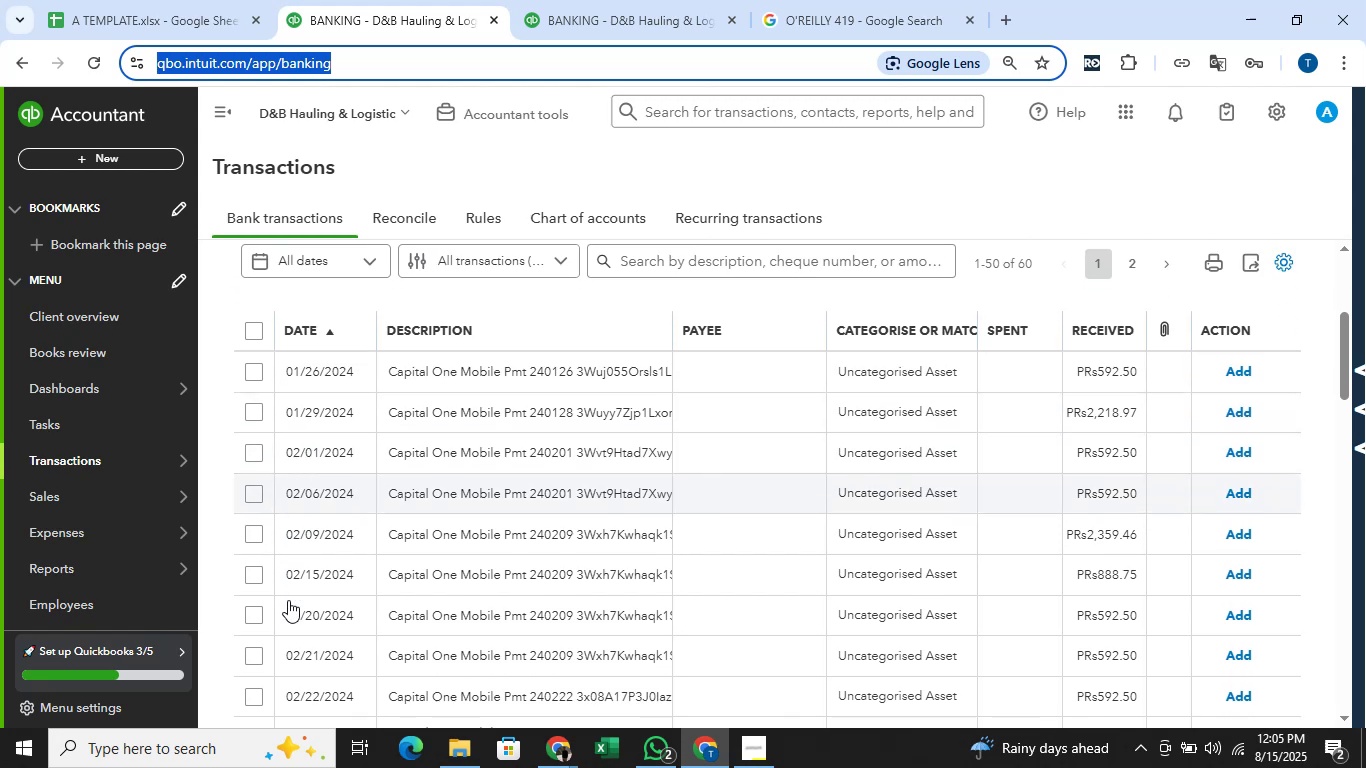 
scroll: coordinate [288, 600], scroll_direction: up, amount: 2.0
 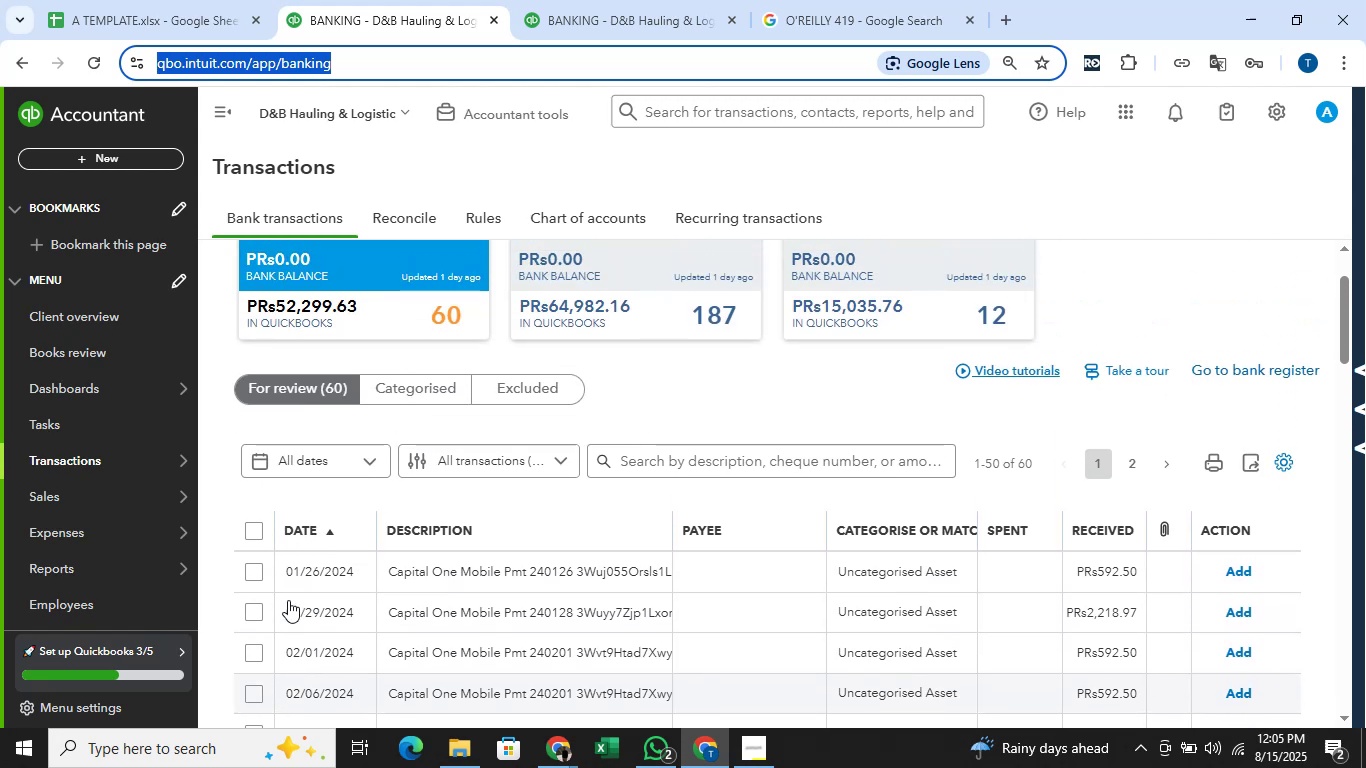 
left_click([308, 534])
 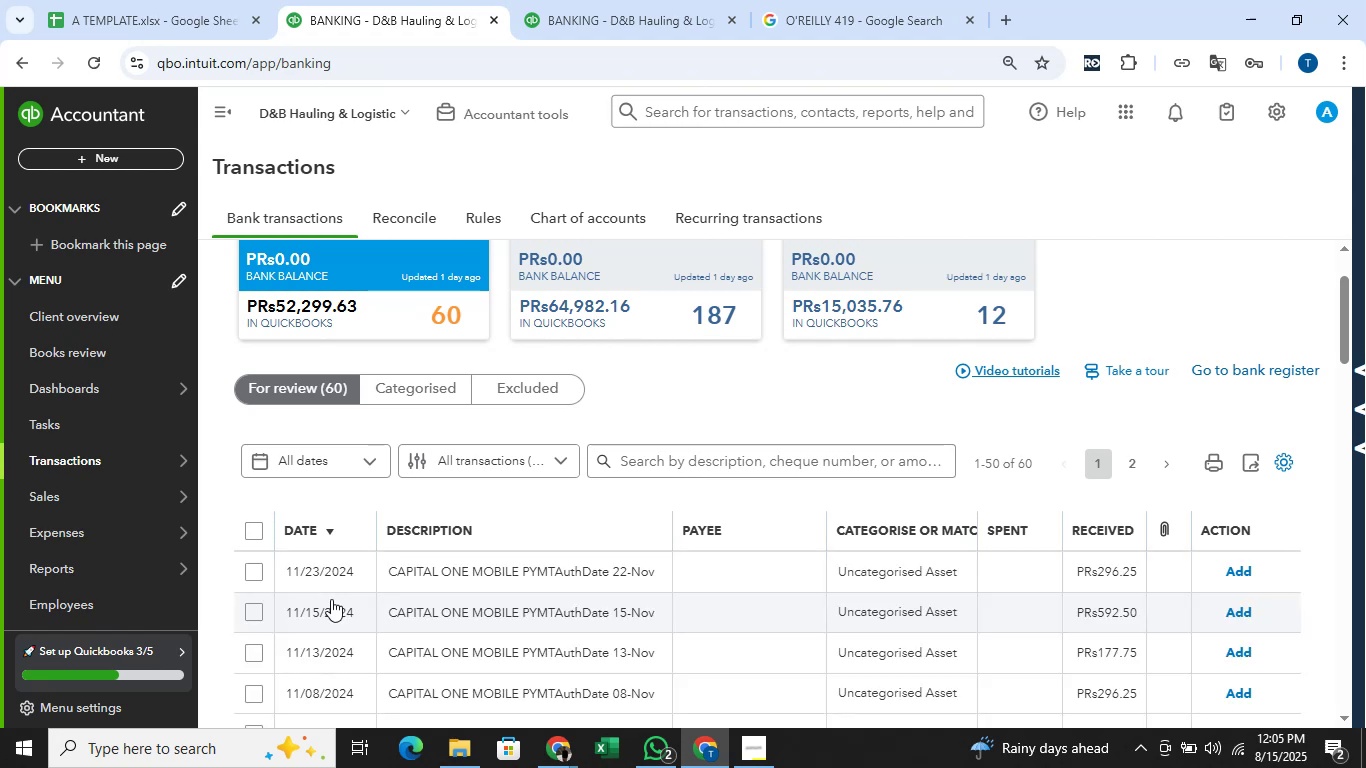 
scroll: coordinate [327, 598], scroll_direction: down, amount: 2.0
 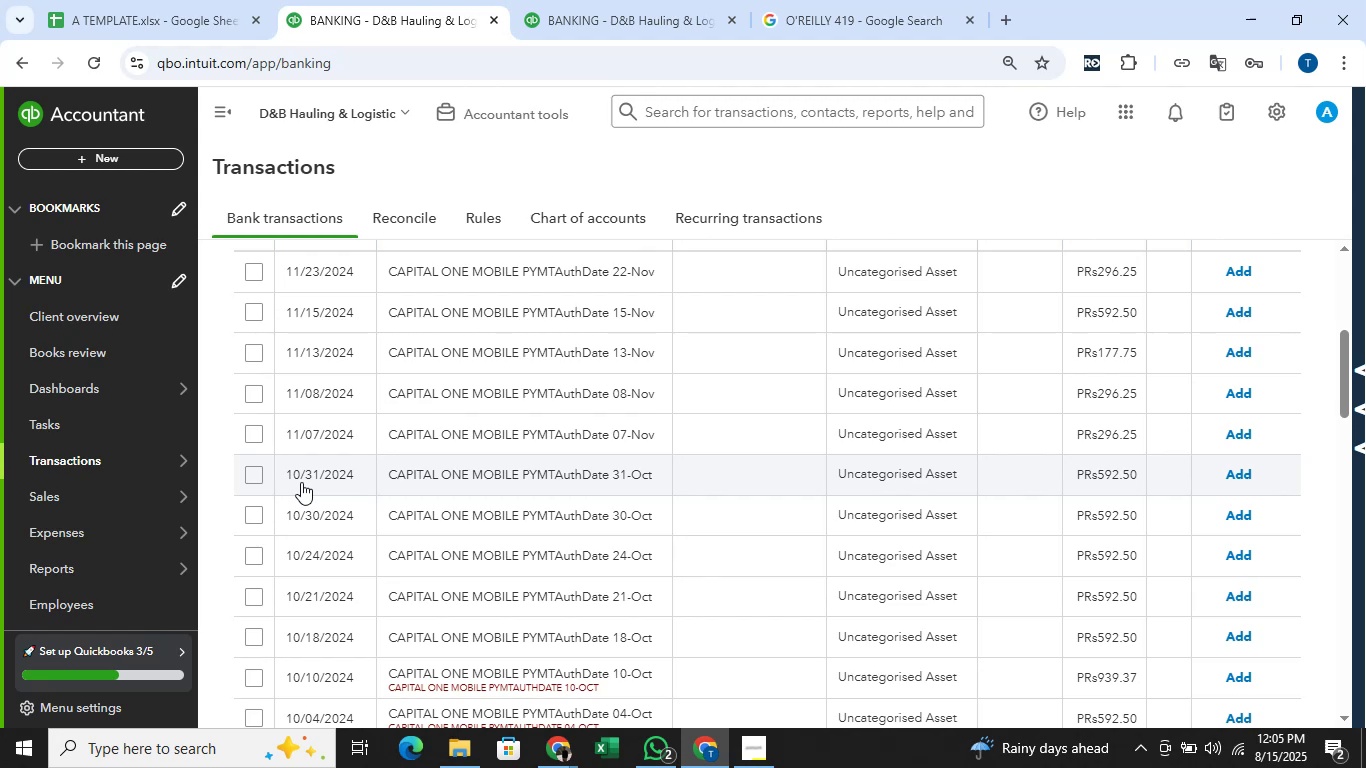 
wait(12.59)
 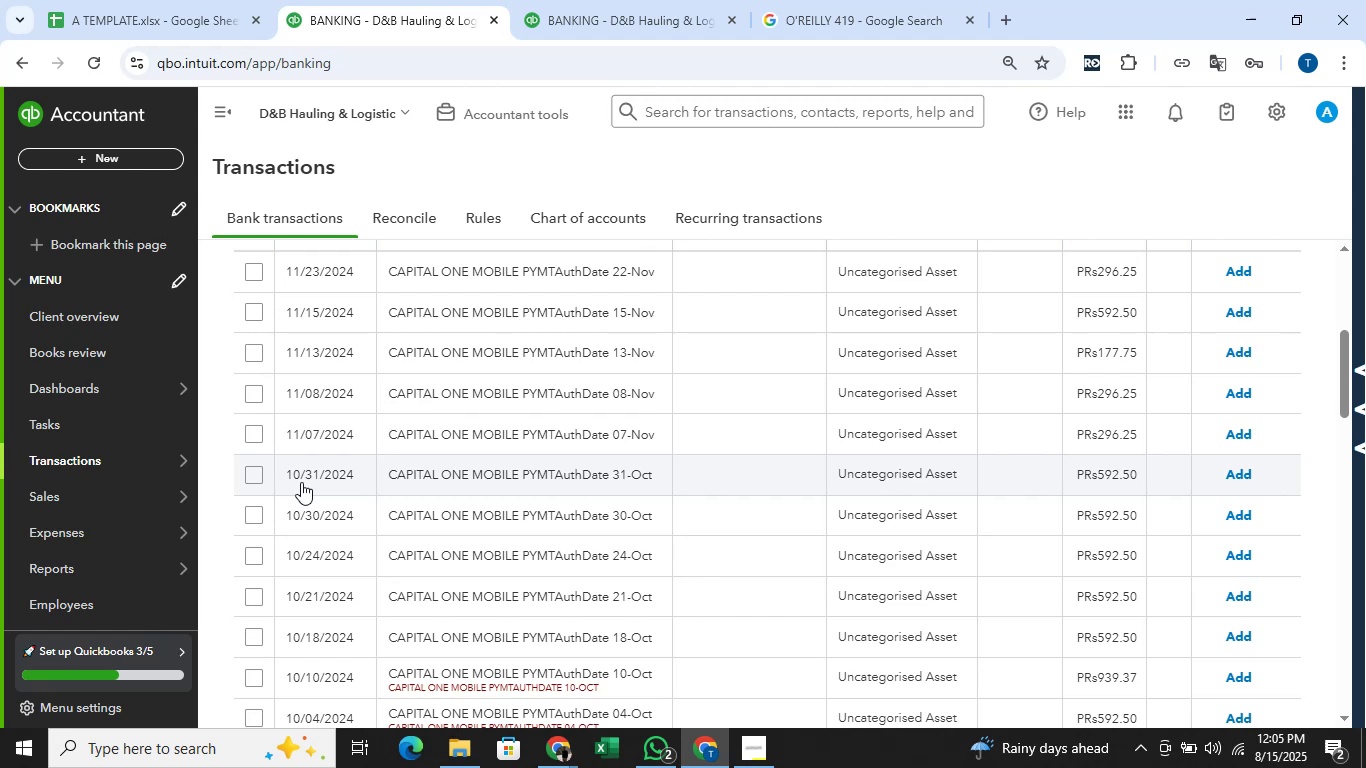 
left_click([519, 0])
 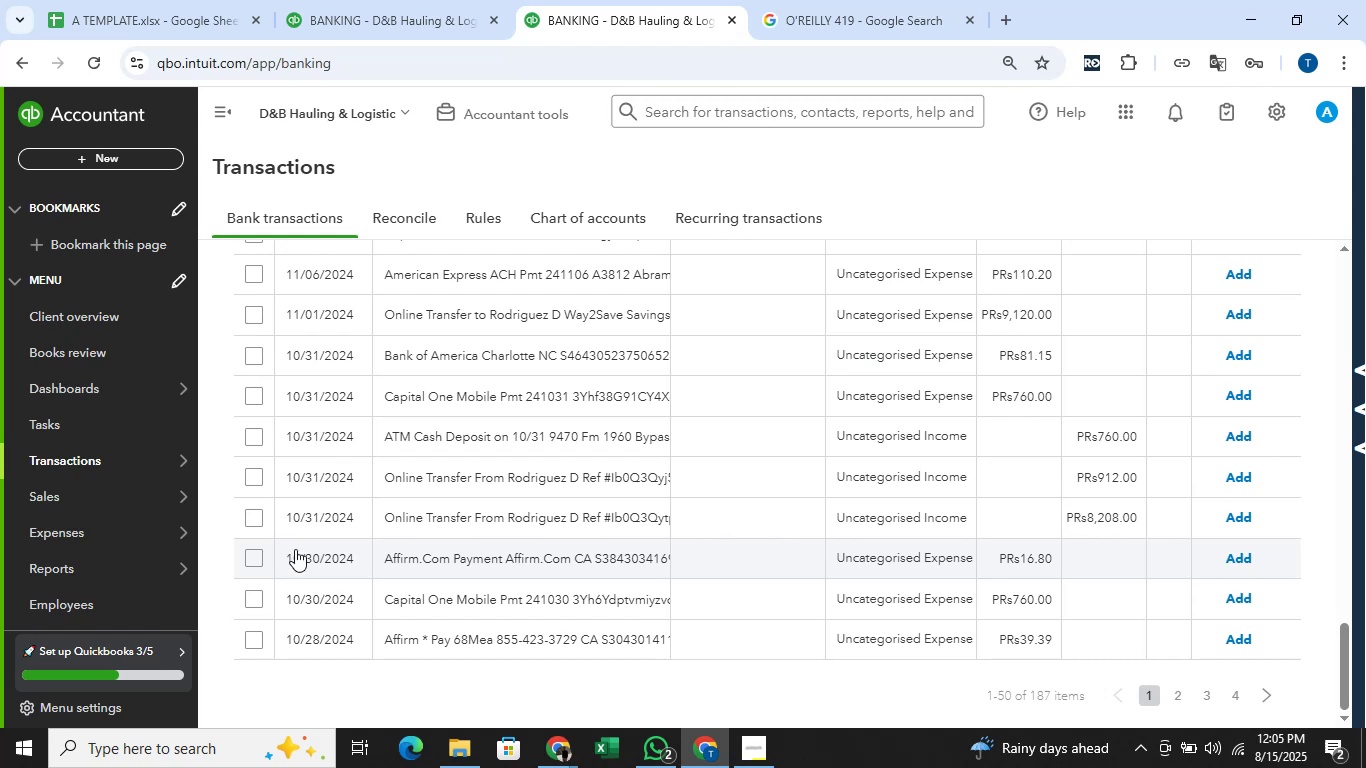 
scroll: coordinate [321, 520], scroll_direction: none, amount: 0.0
 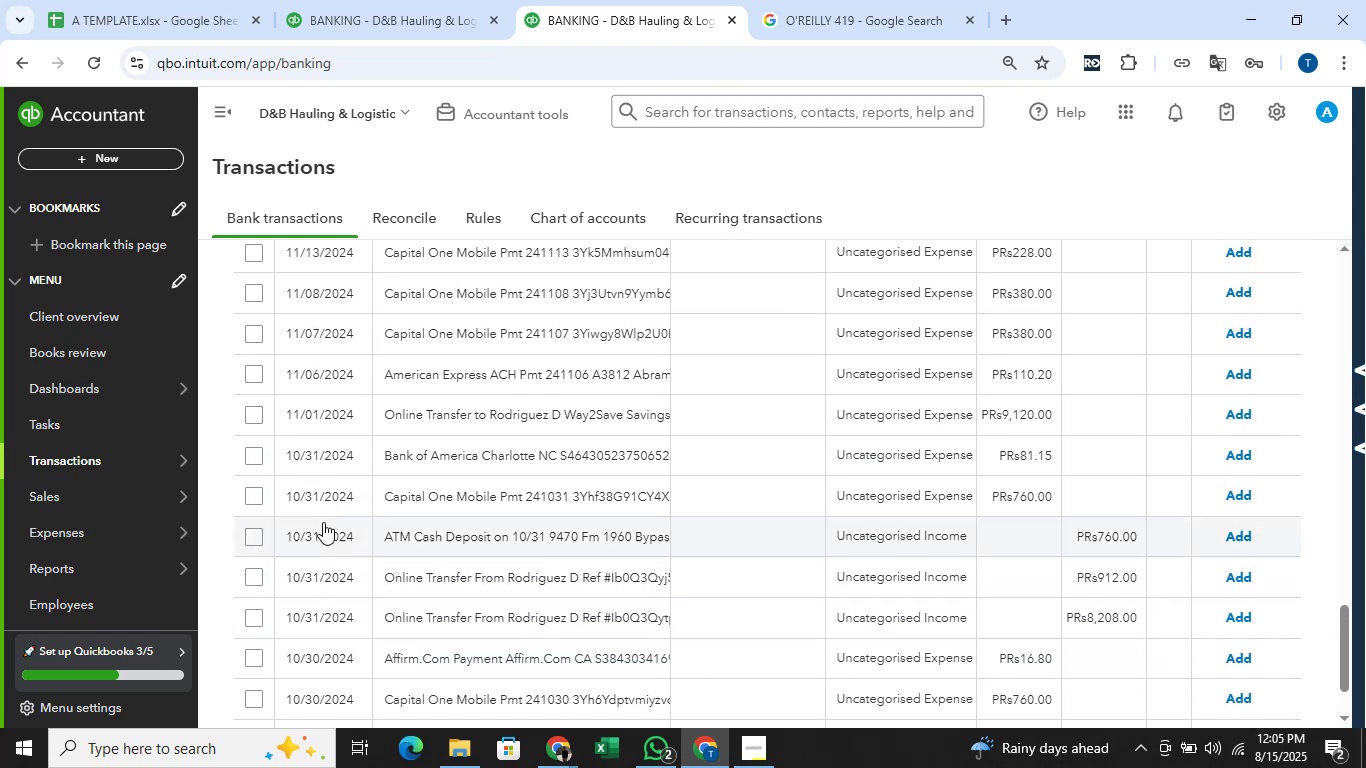 
scroll: coordinate [331, 526], scroll_direction: up, amount: 19.0
 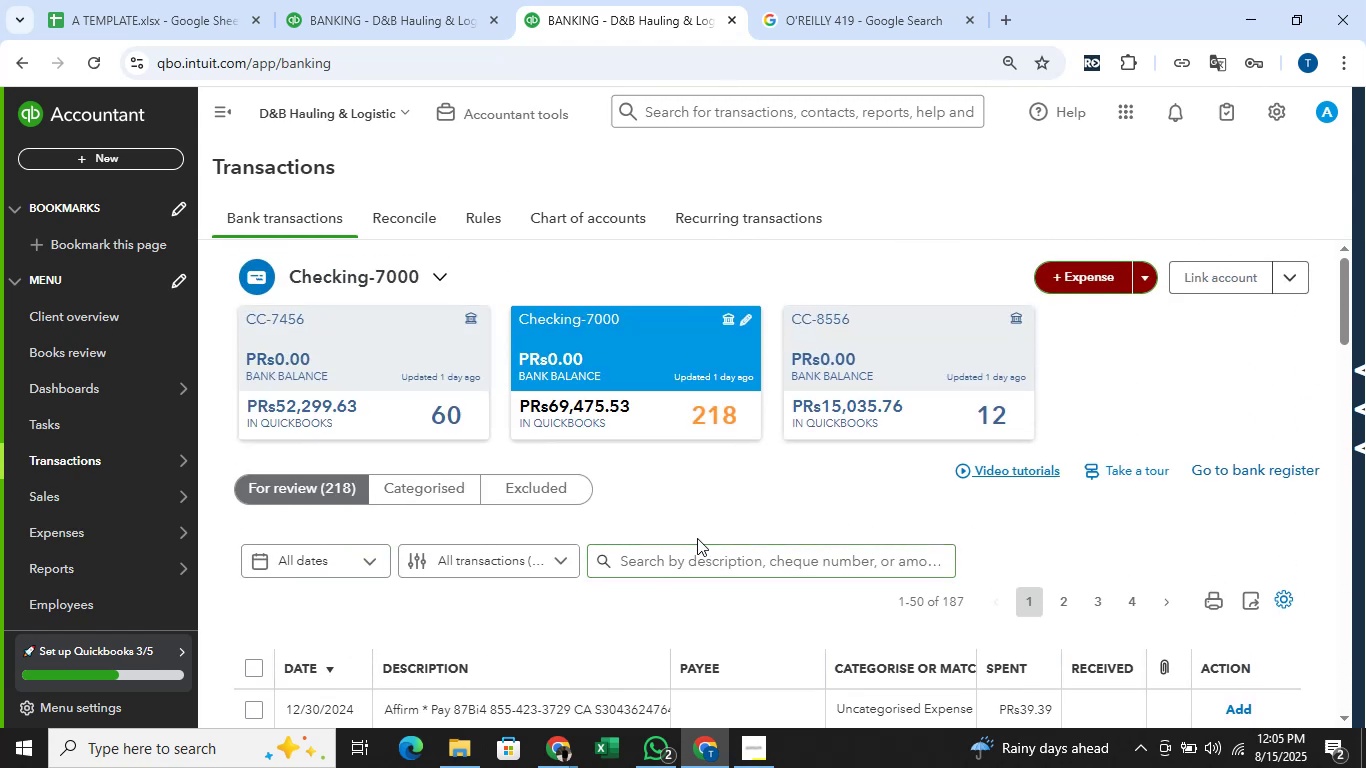 
left_click([683, 555])
 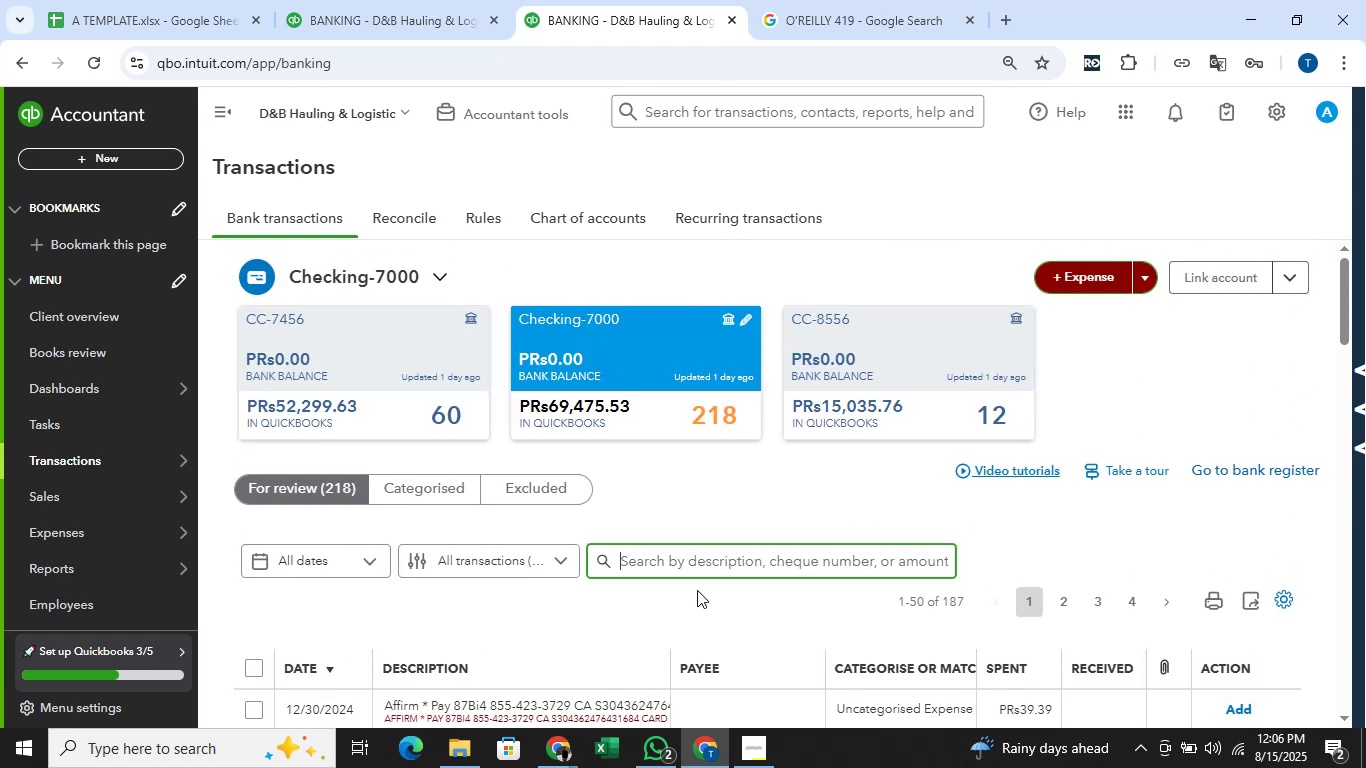 
type(592,5)
key(Backspace)
key(Backspace)
key(Backspace)
type(2.5)
 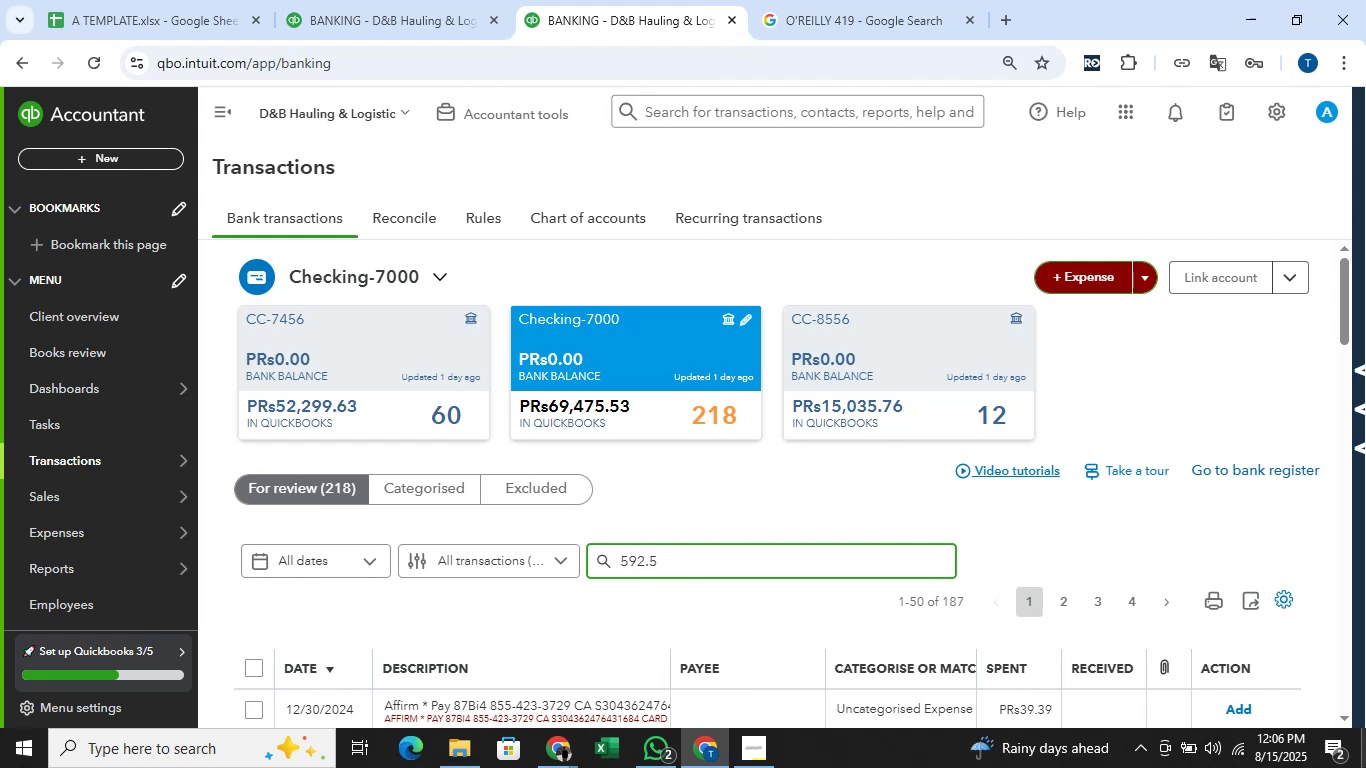 
key(Enter)
 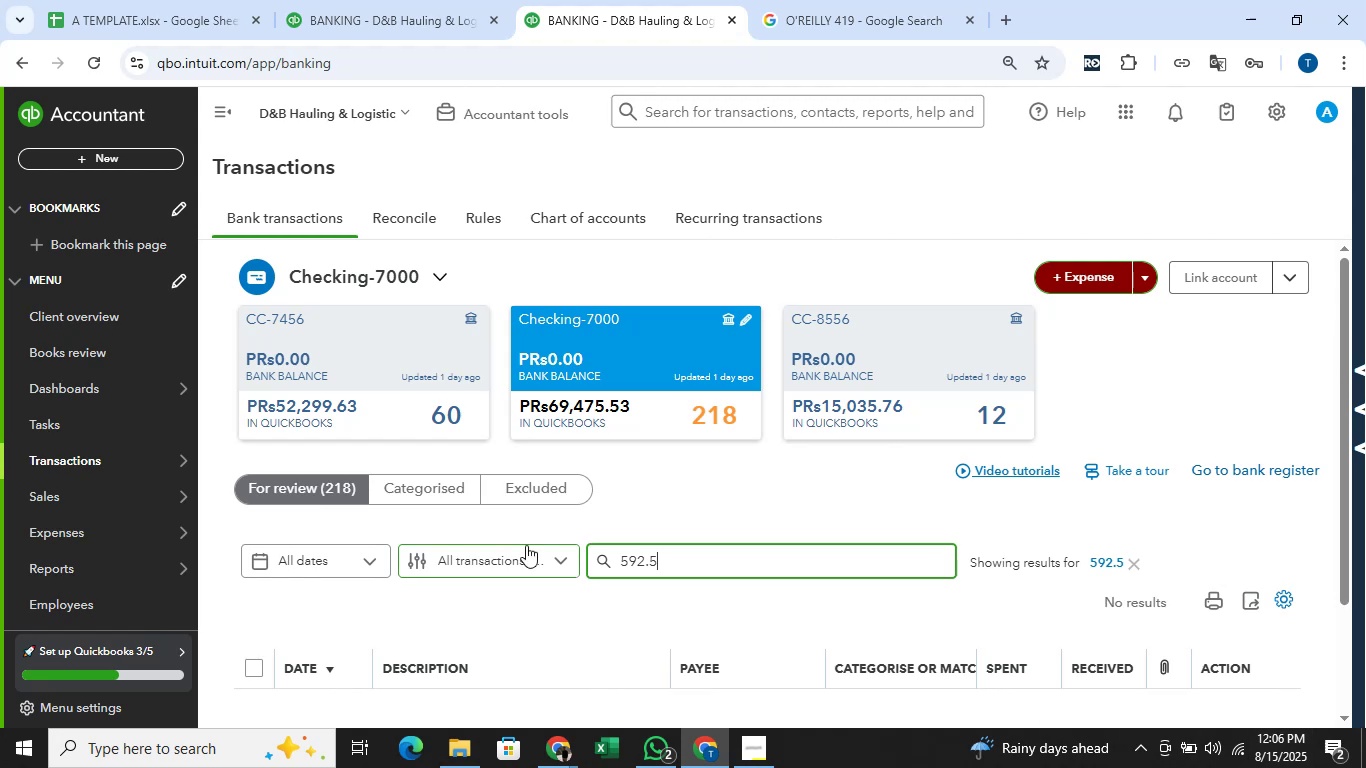 
scroll: coordinate [548, 572], scroll_direction: down, amount: 1.0
 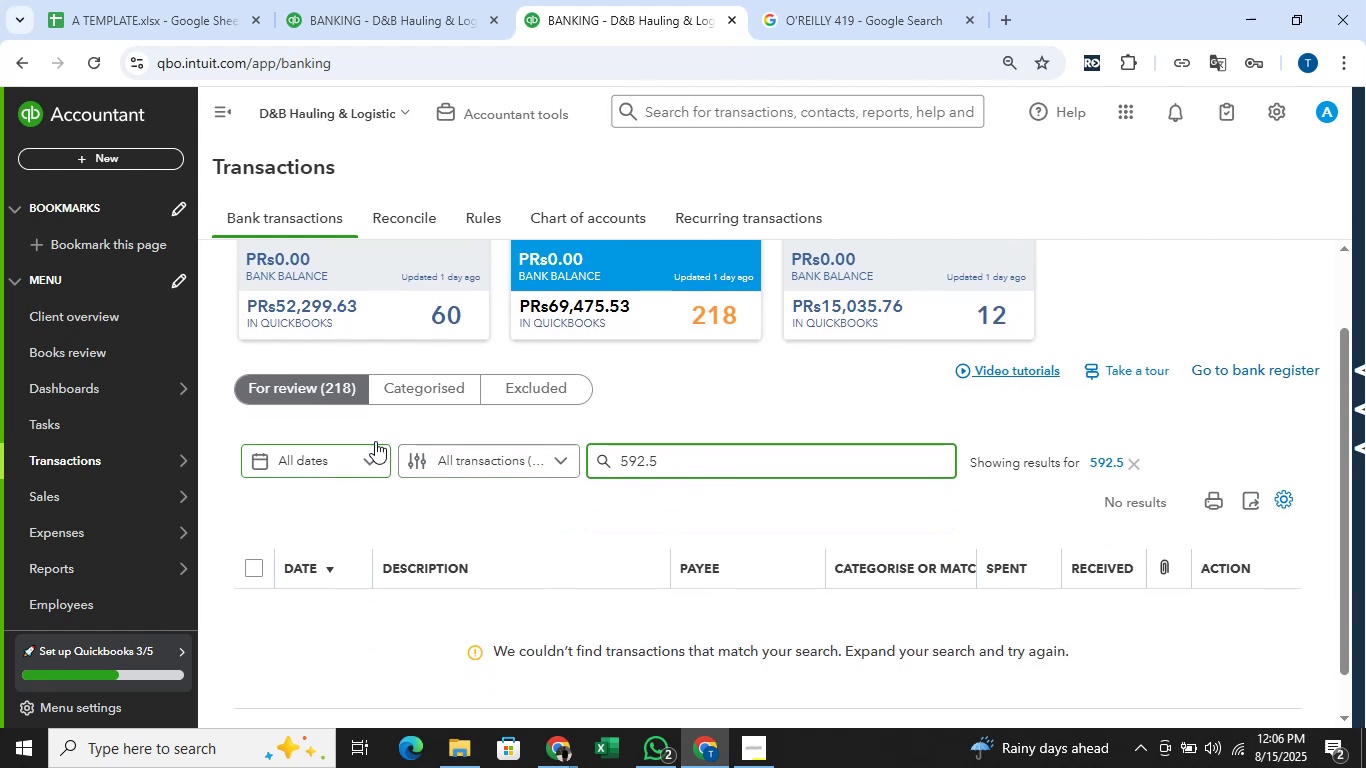 
left_click([406, 396])
 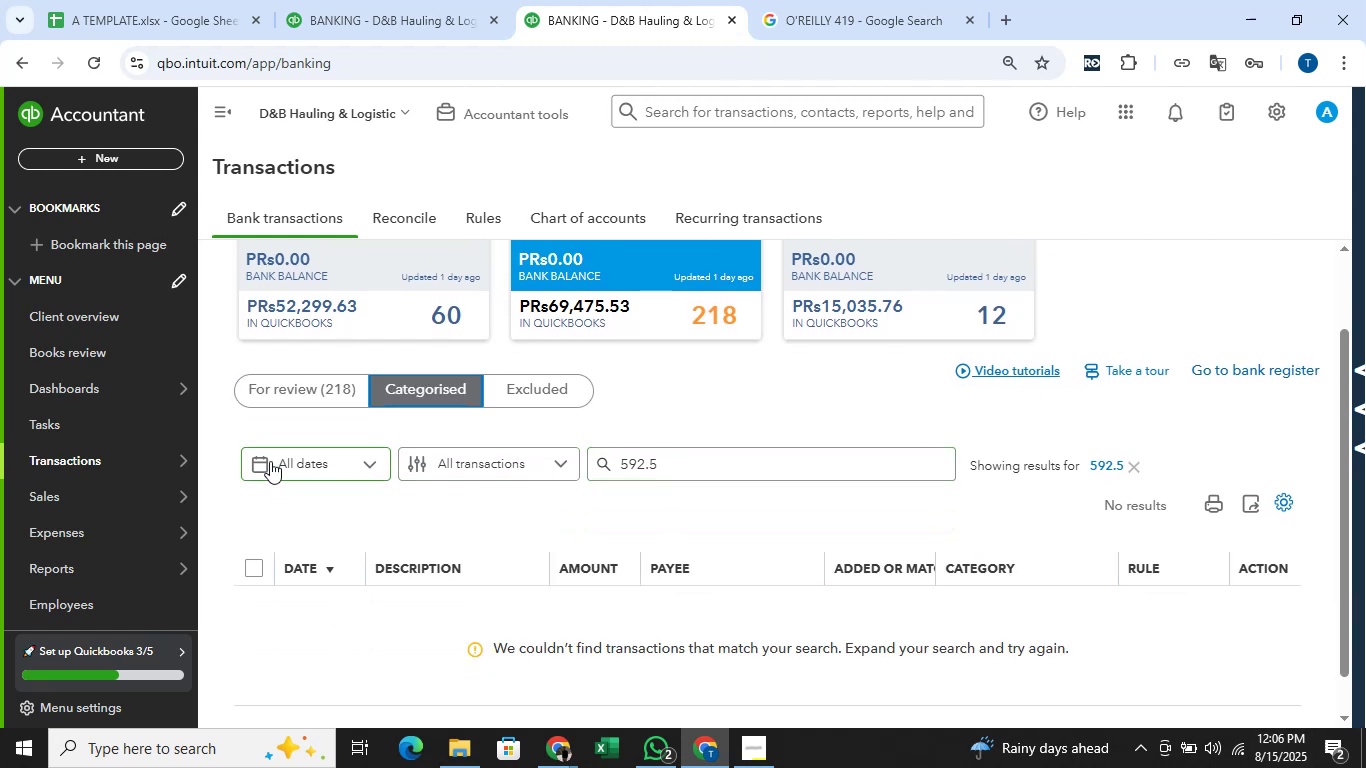 
left_click([287, 404])
 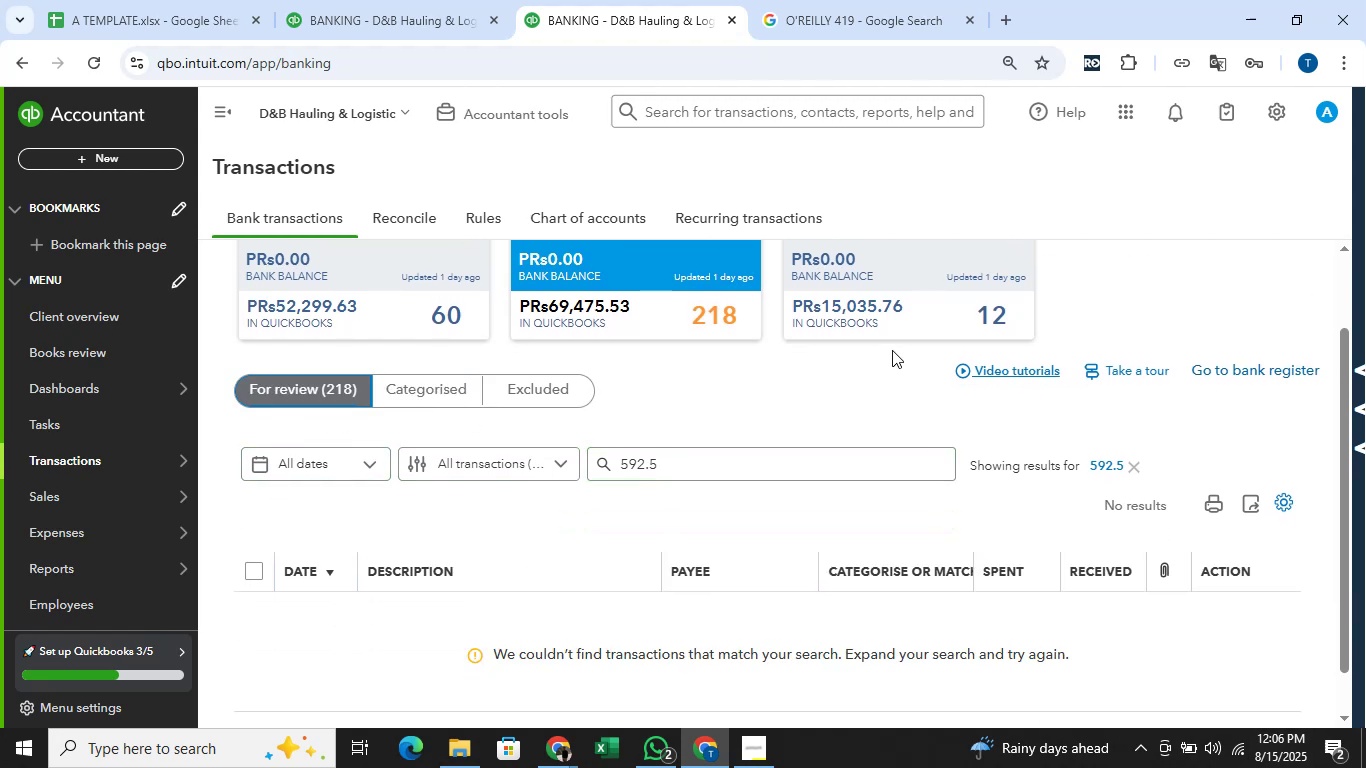 
left_click([886, 320])
 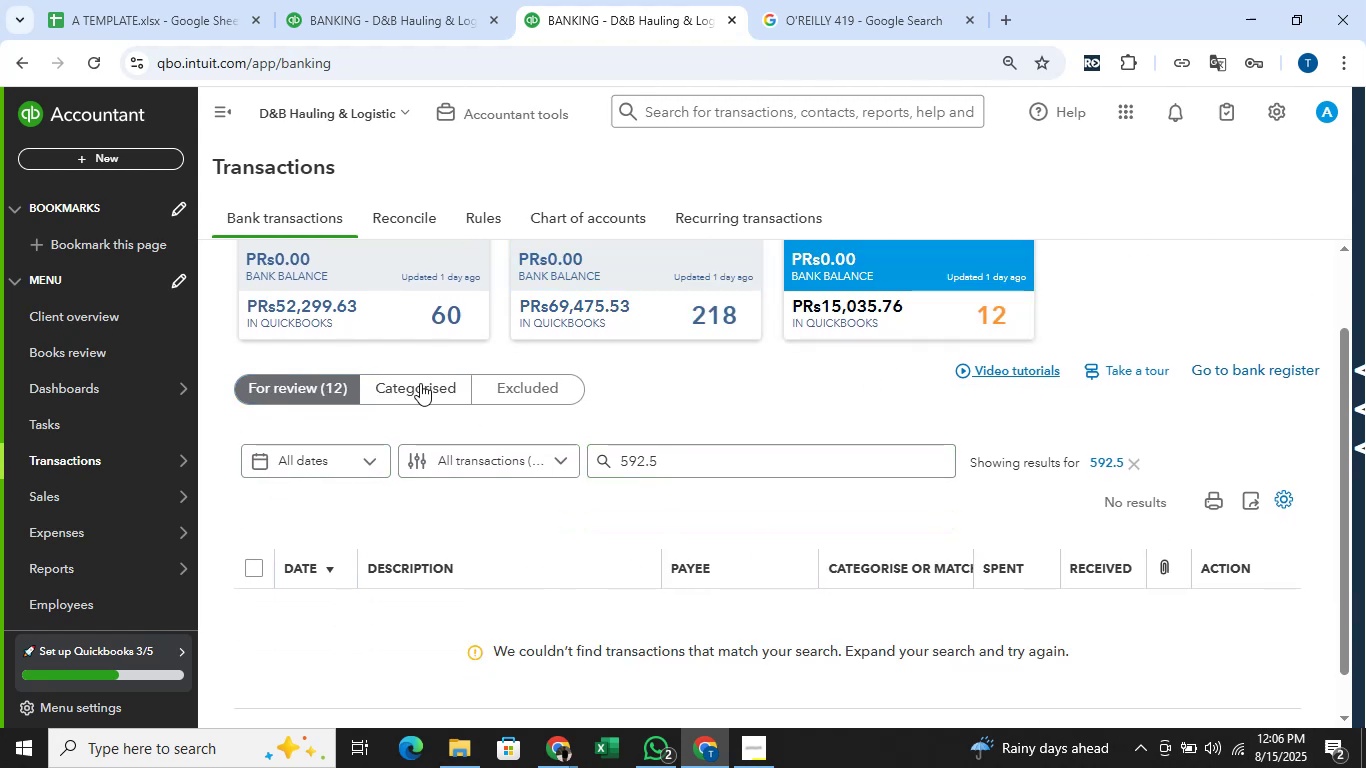 
left_click([397, 294])
 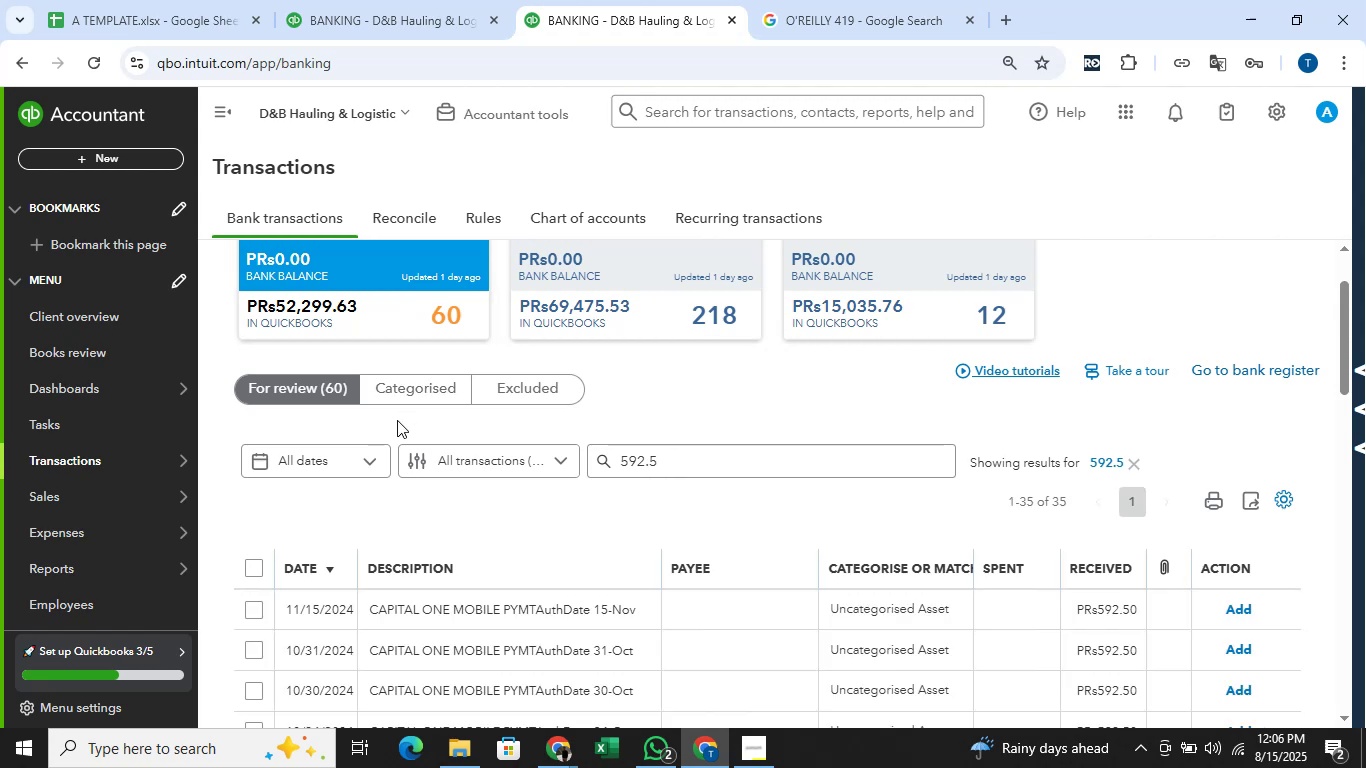 
scroll: coordinate [375, 659], scroll_direction: down, amount: 9.0
 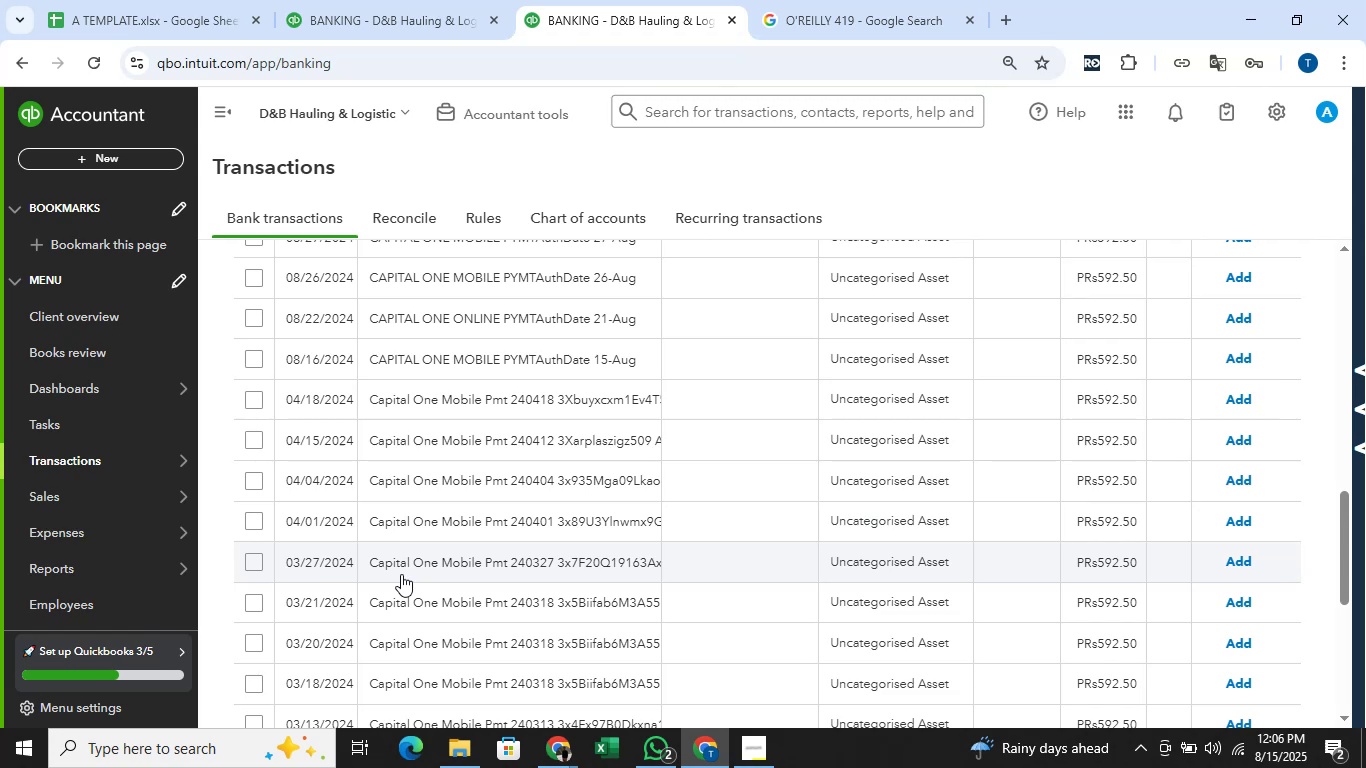 
wait(6.1)
 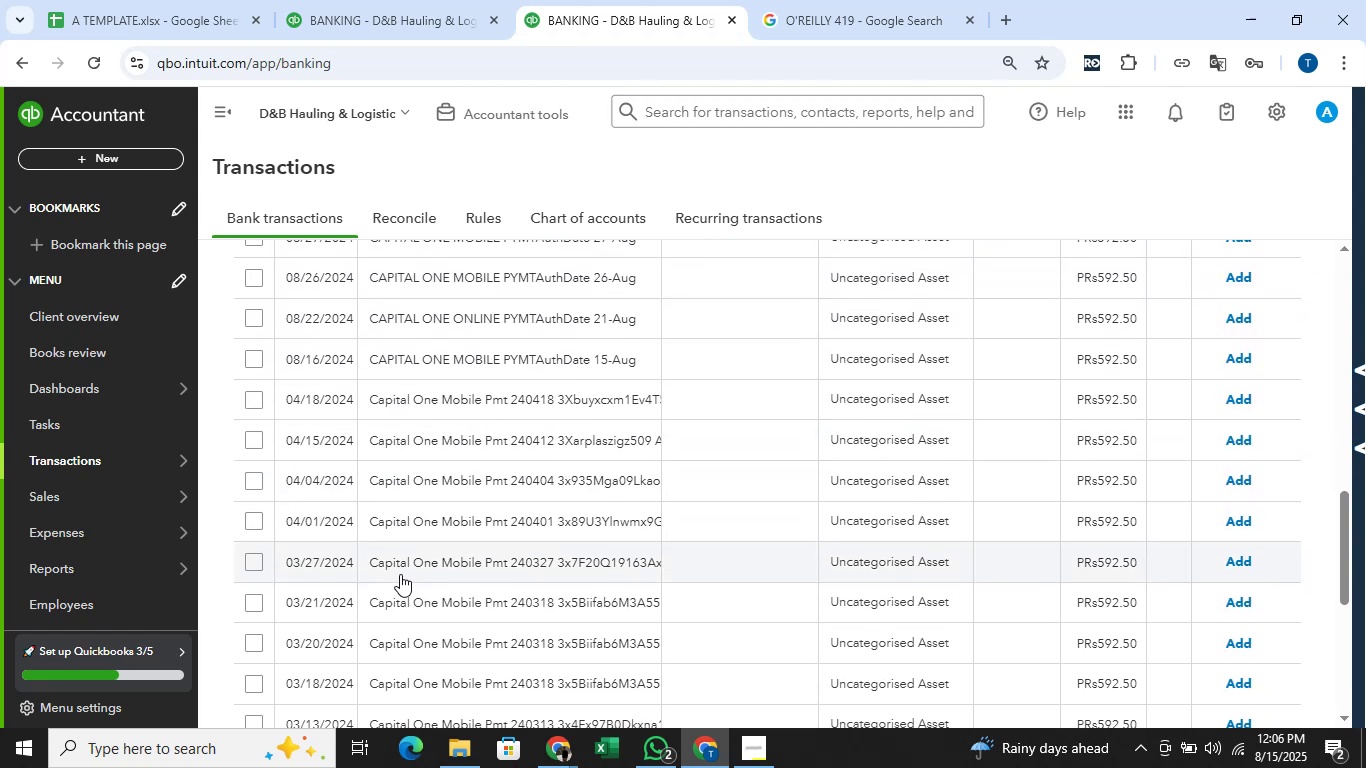 
scroll: coordinate [562, 543], scroll_direction: up, amount: 9.0
 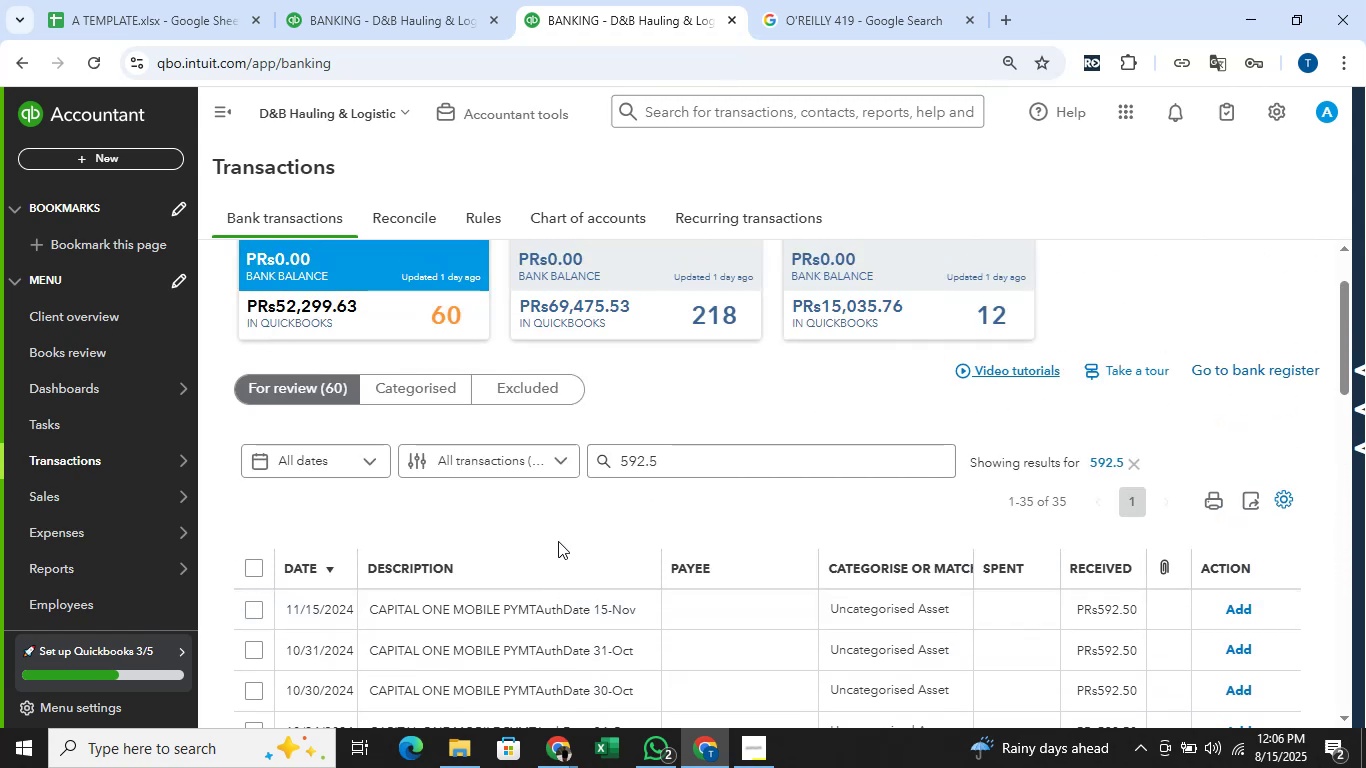 
scroll: coordinate [557, 541], scroll_direction: down, amount: 2.0
 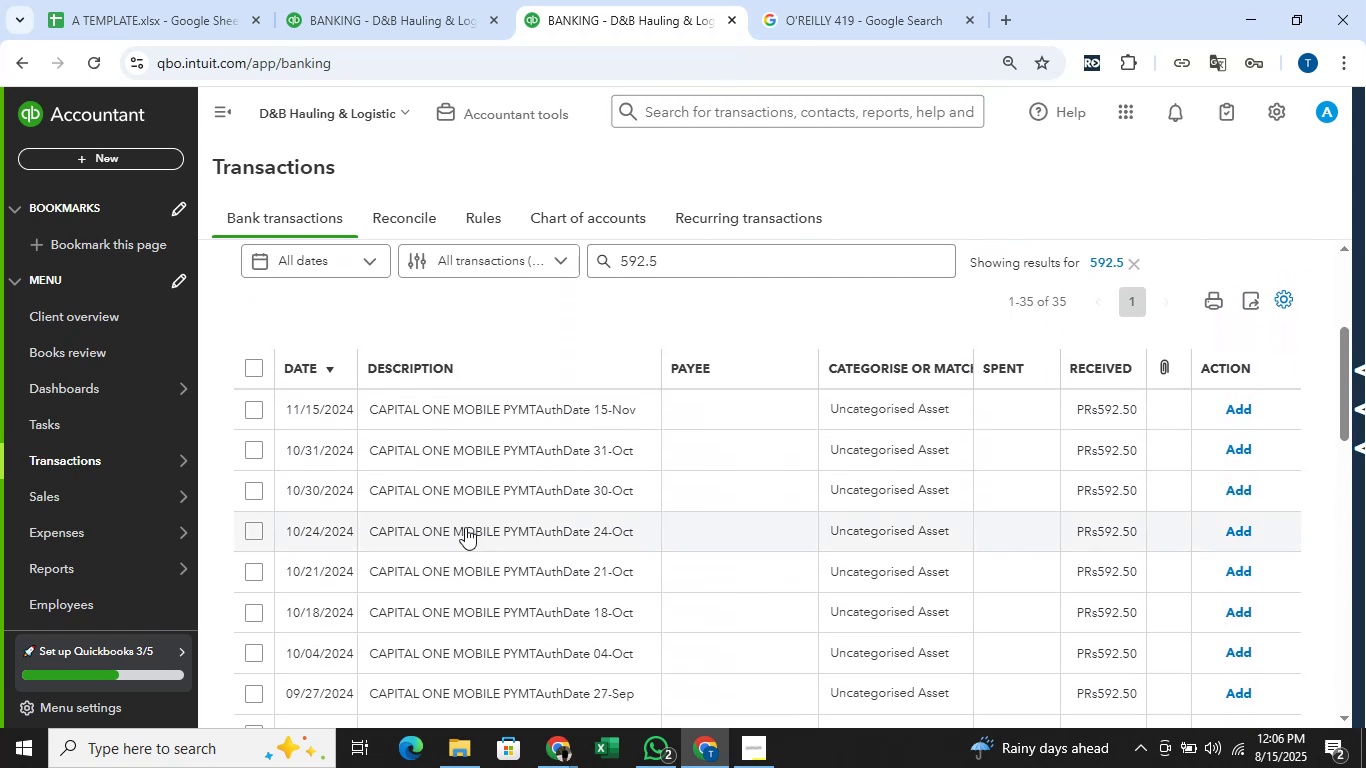 
left_click([459, 508])
 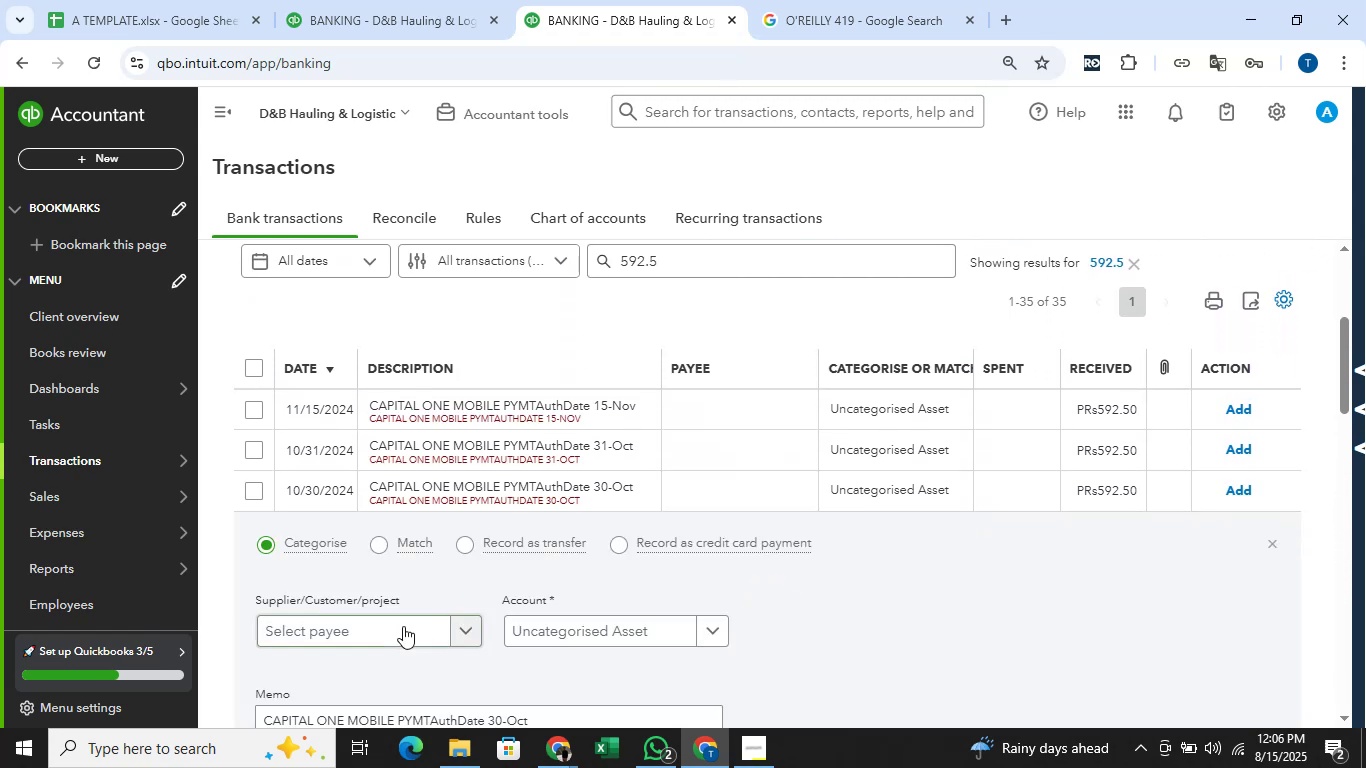 
scroll: coordinate [428, 652], scroll_direction: down, amount: 1.0
 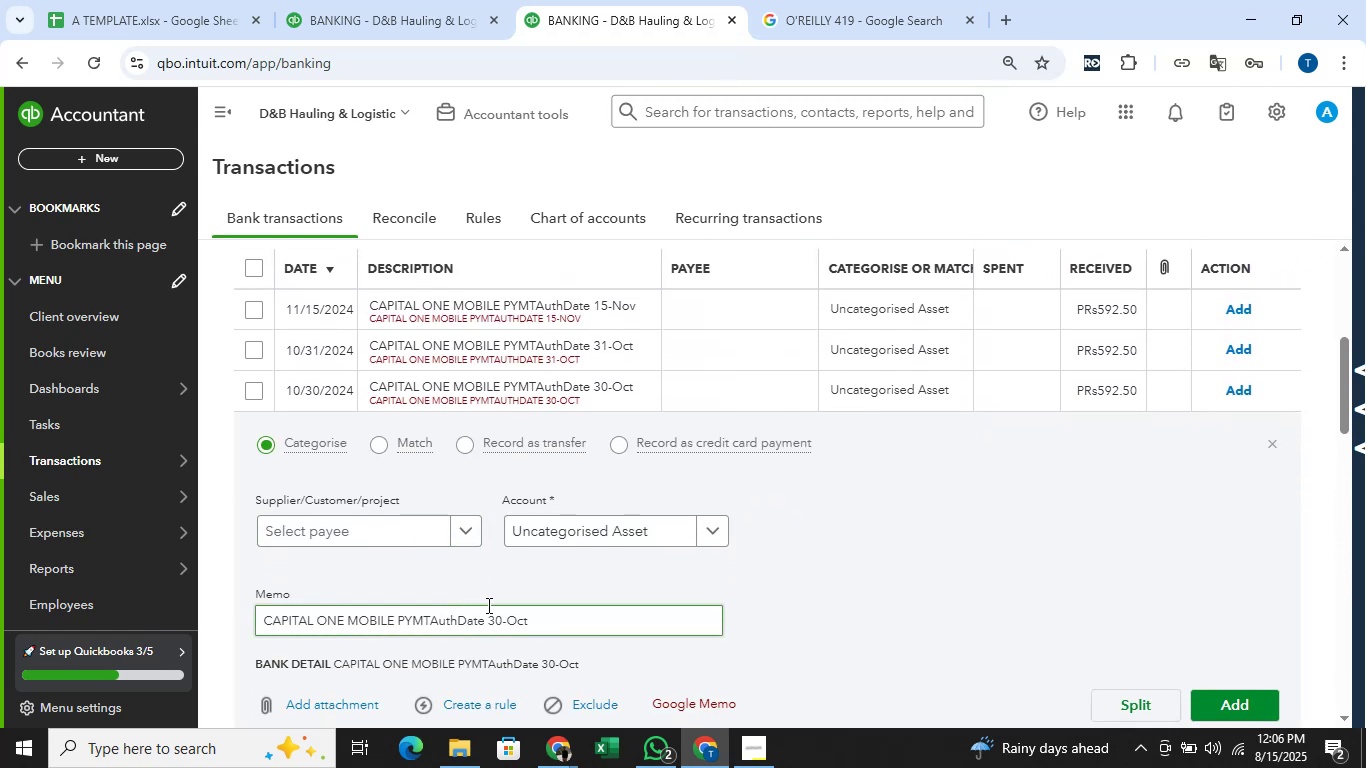 
left_click([491, 609])
 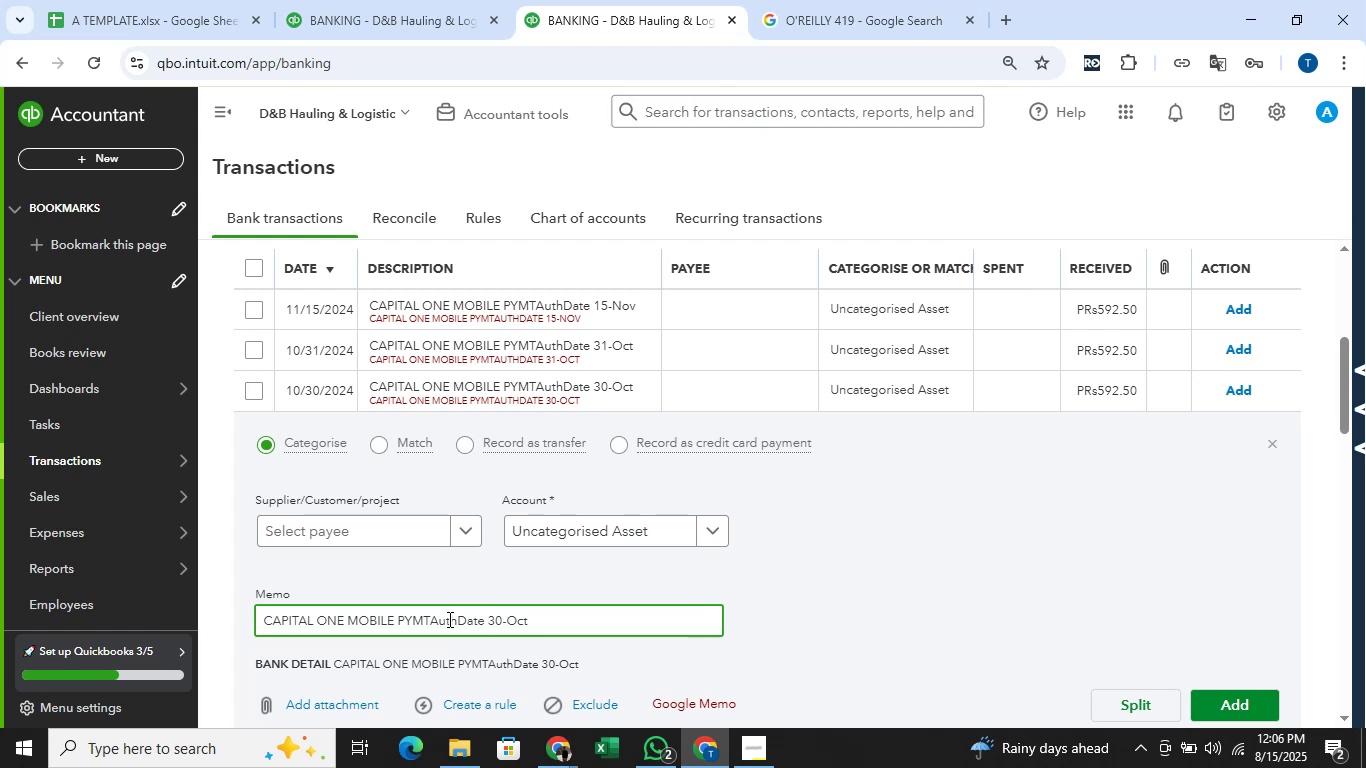 
double_click([448, 619])
 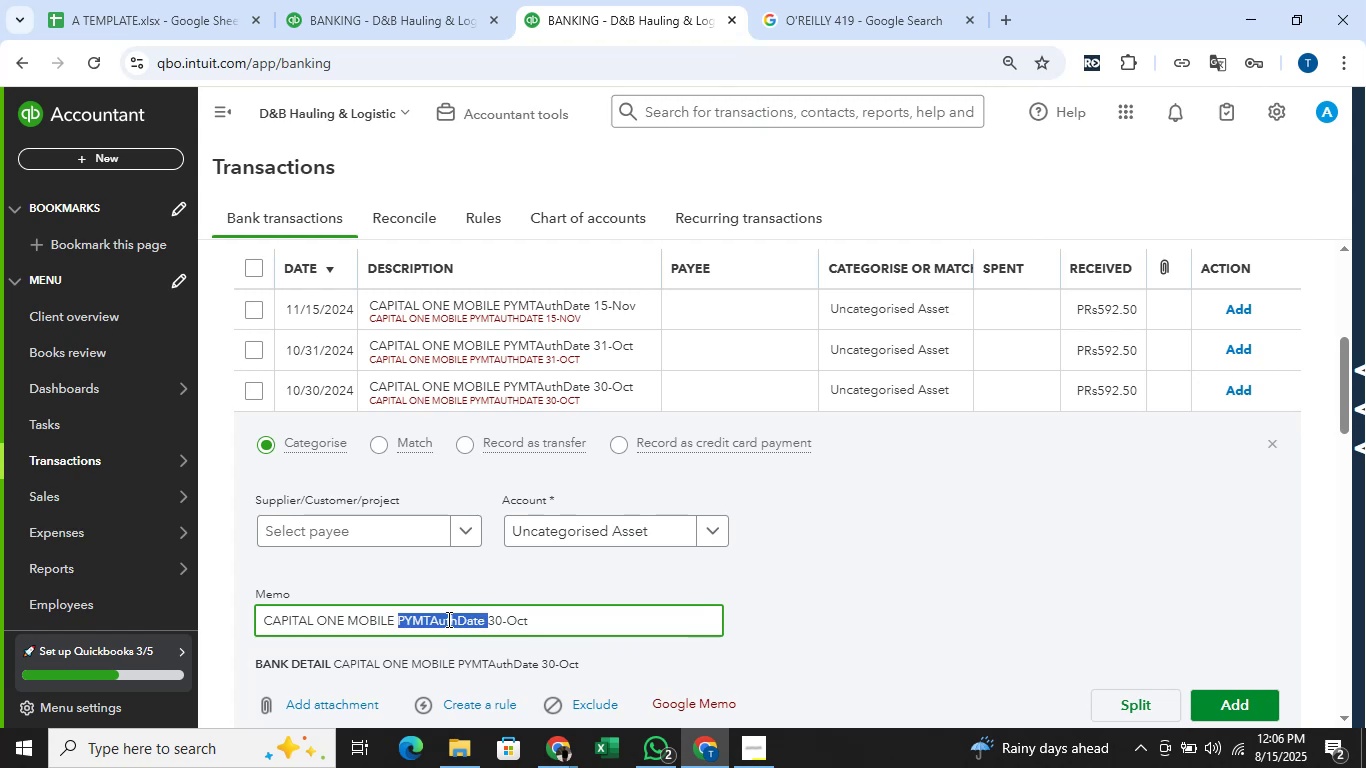 
triple_click([447, 619])
 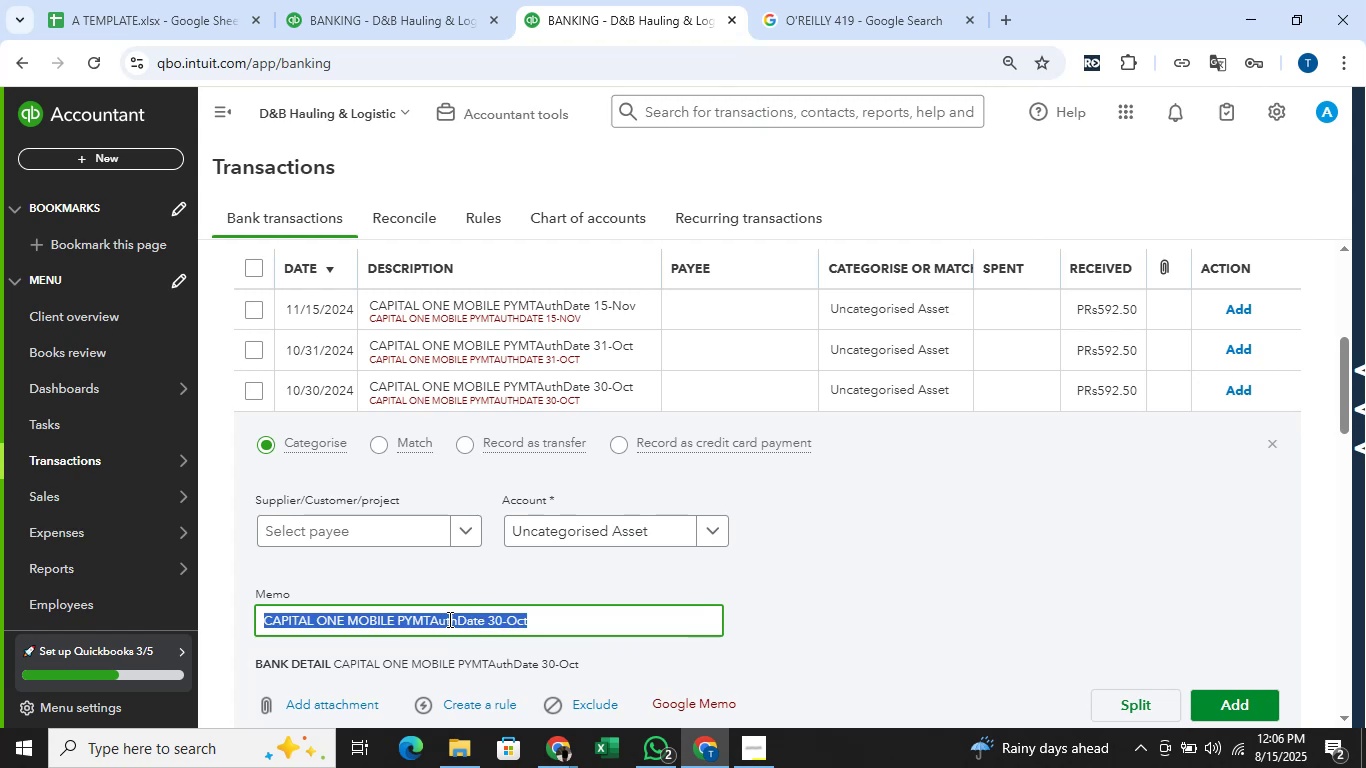 
key(Shift+ShiftLeft)
 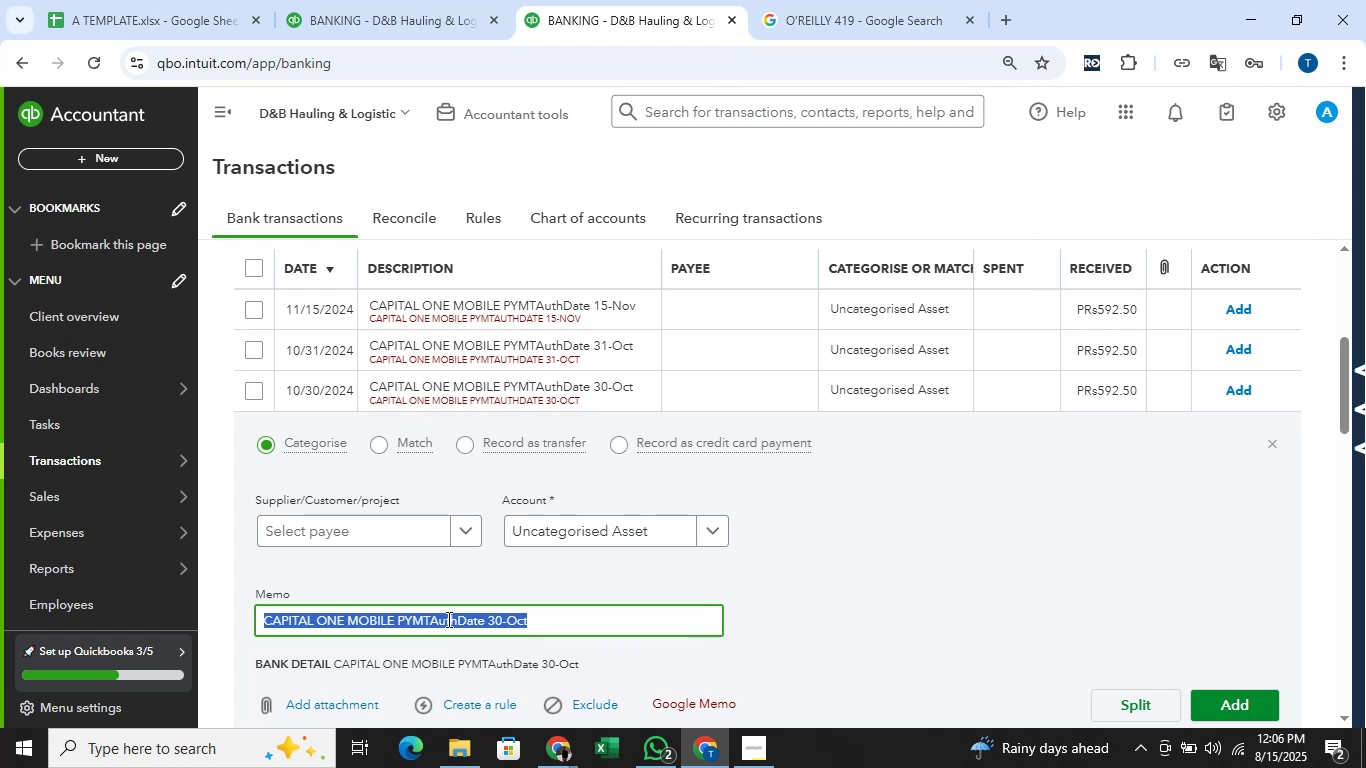 
key(Control+C)
 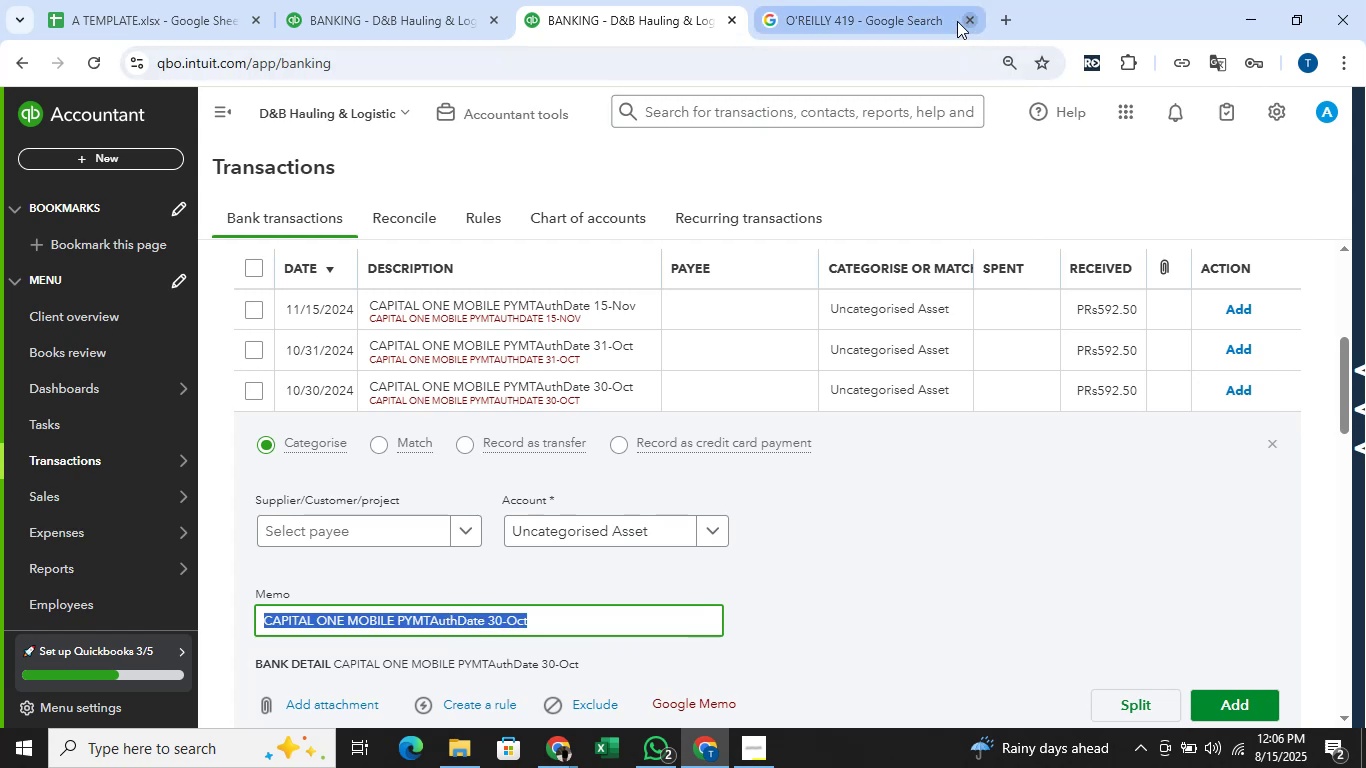 
left_click([1011, 23])
 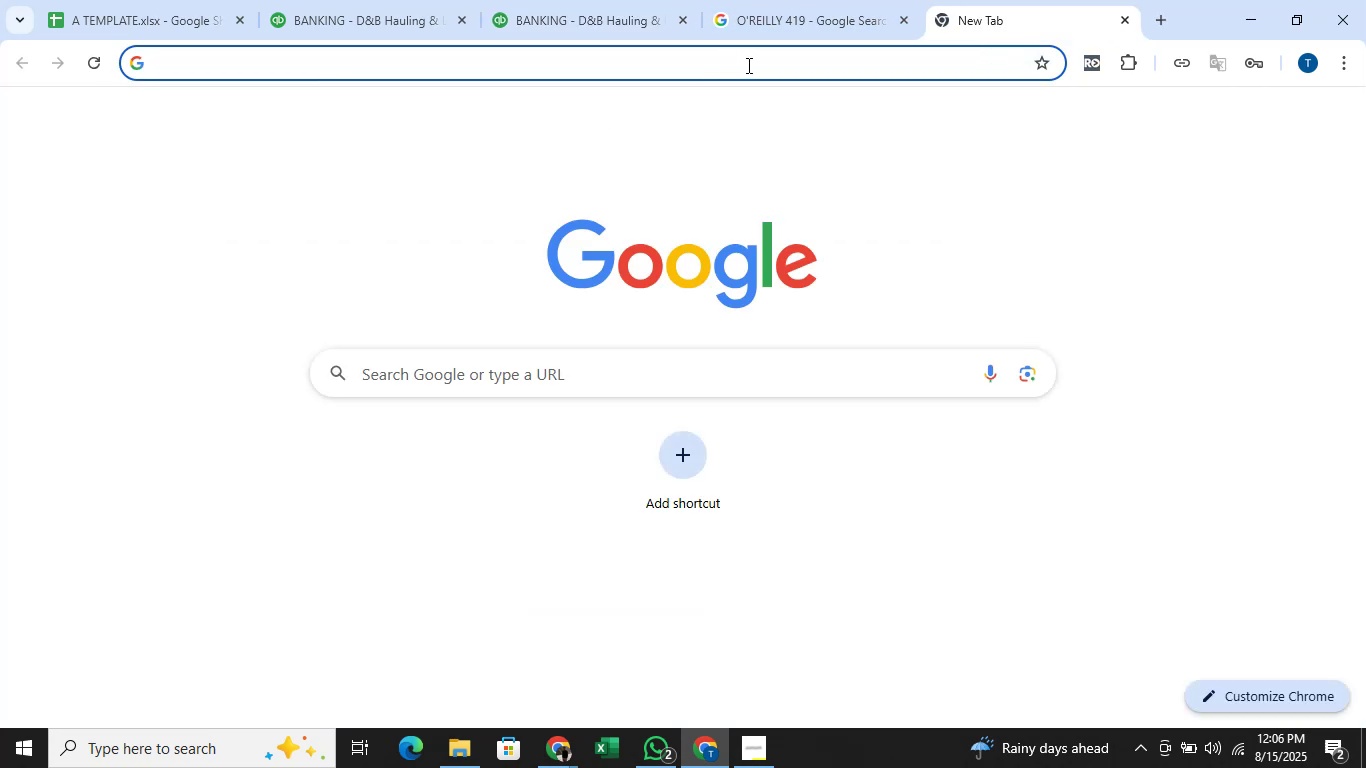 
left_click([786, 26])
 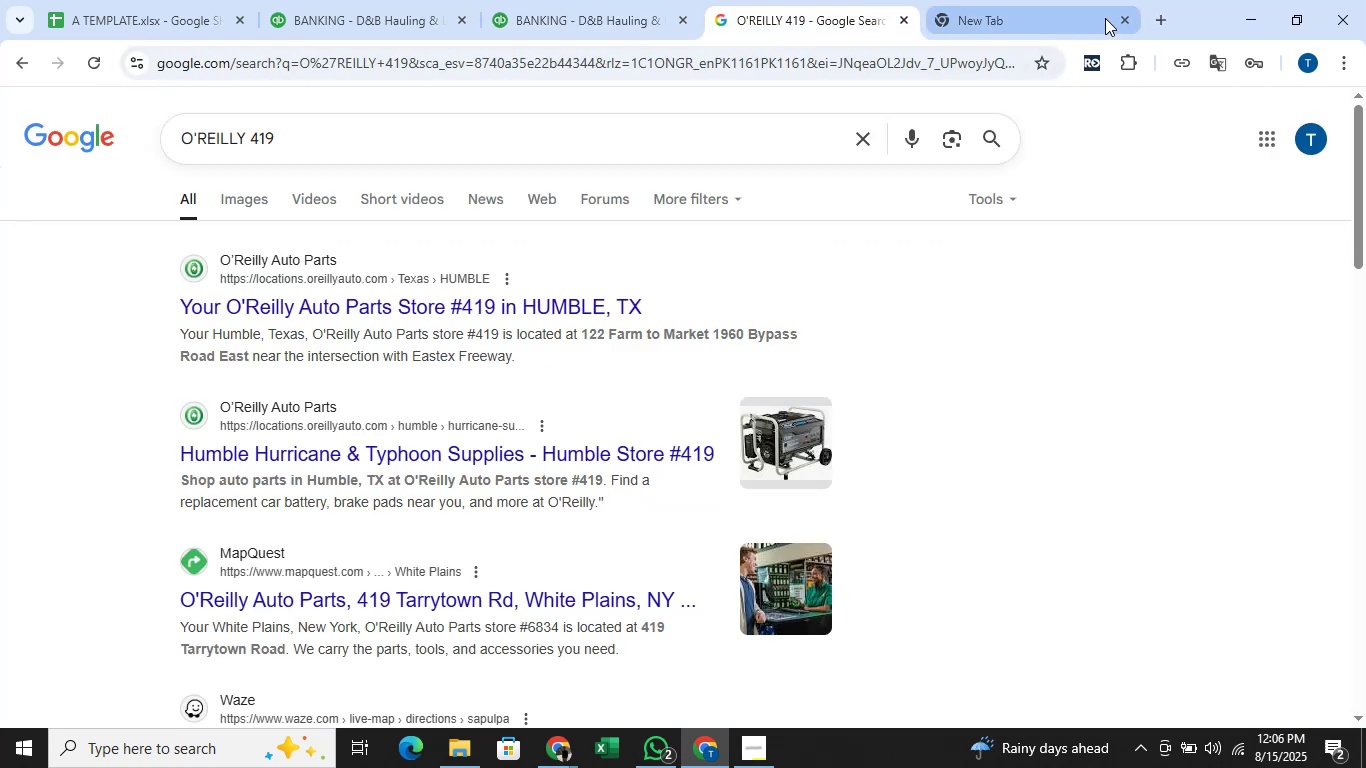 
left_click([1119, 14])
 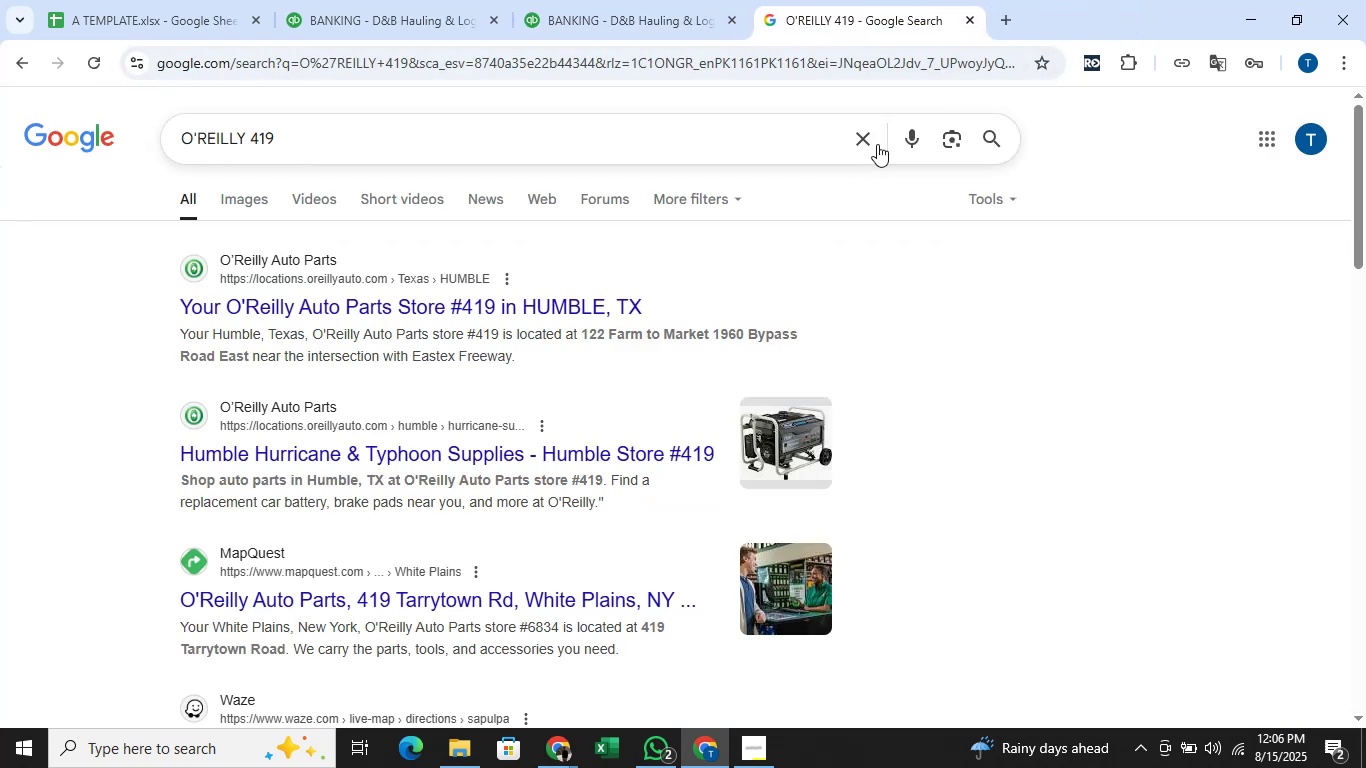 
left_click([877, 143])
 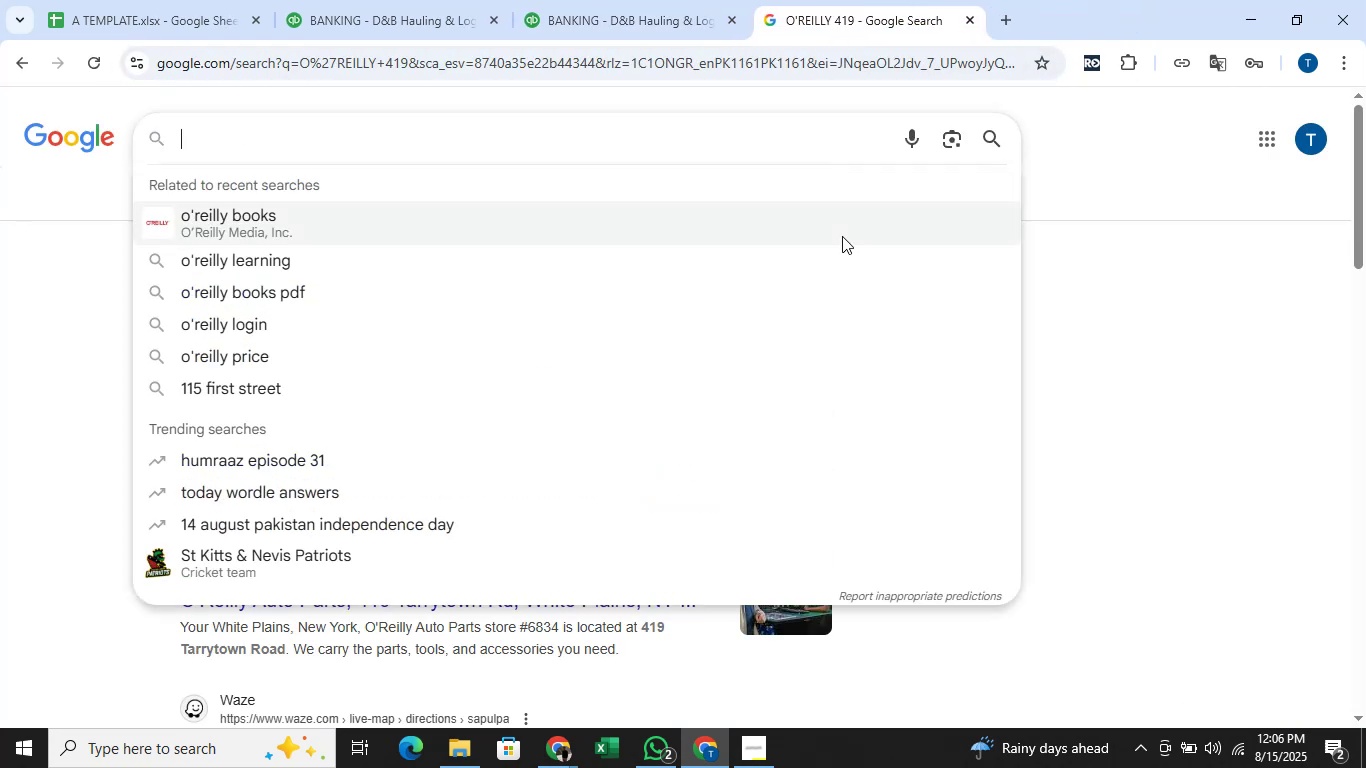 
key(Control+V)
 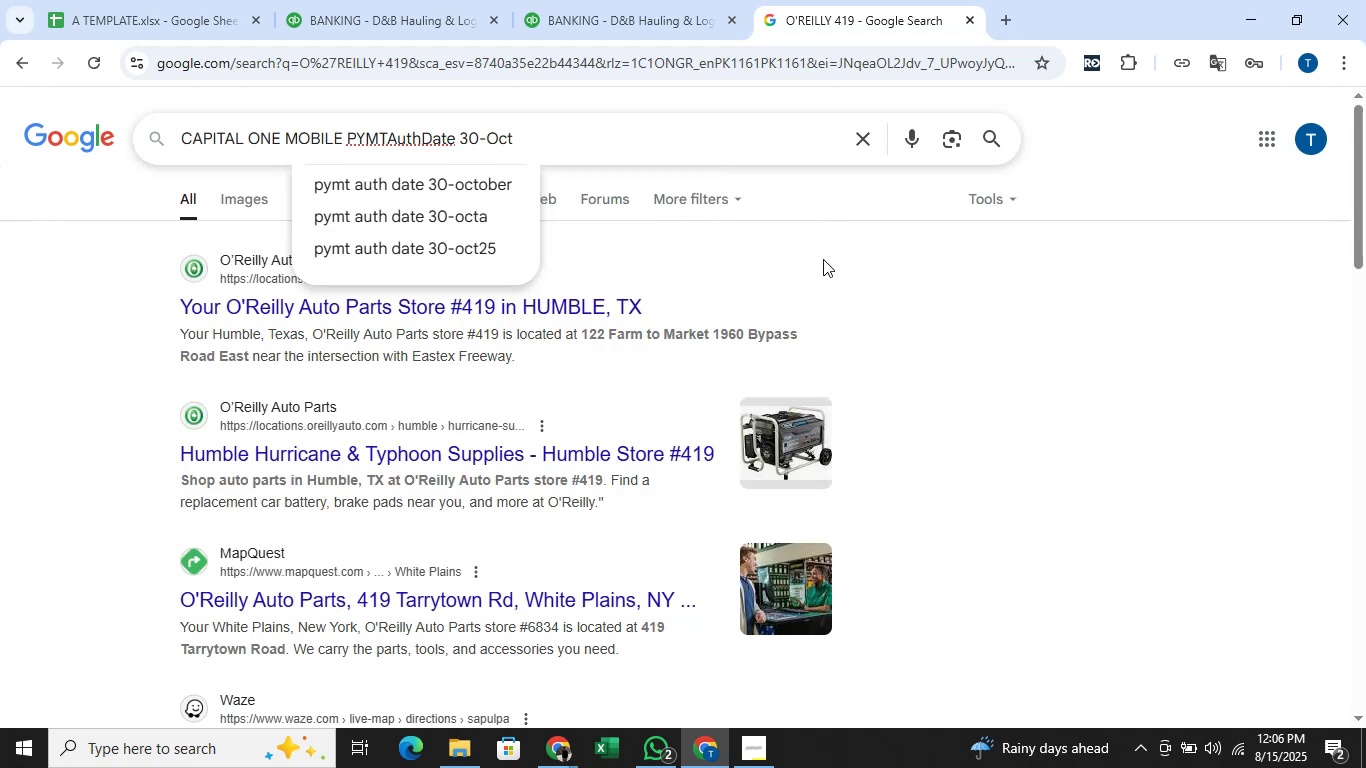 
key(Enter)
 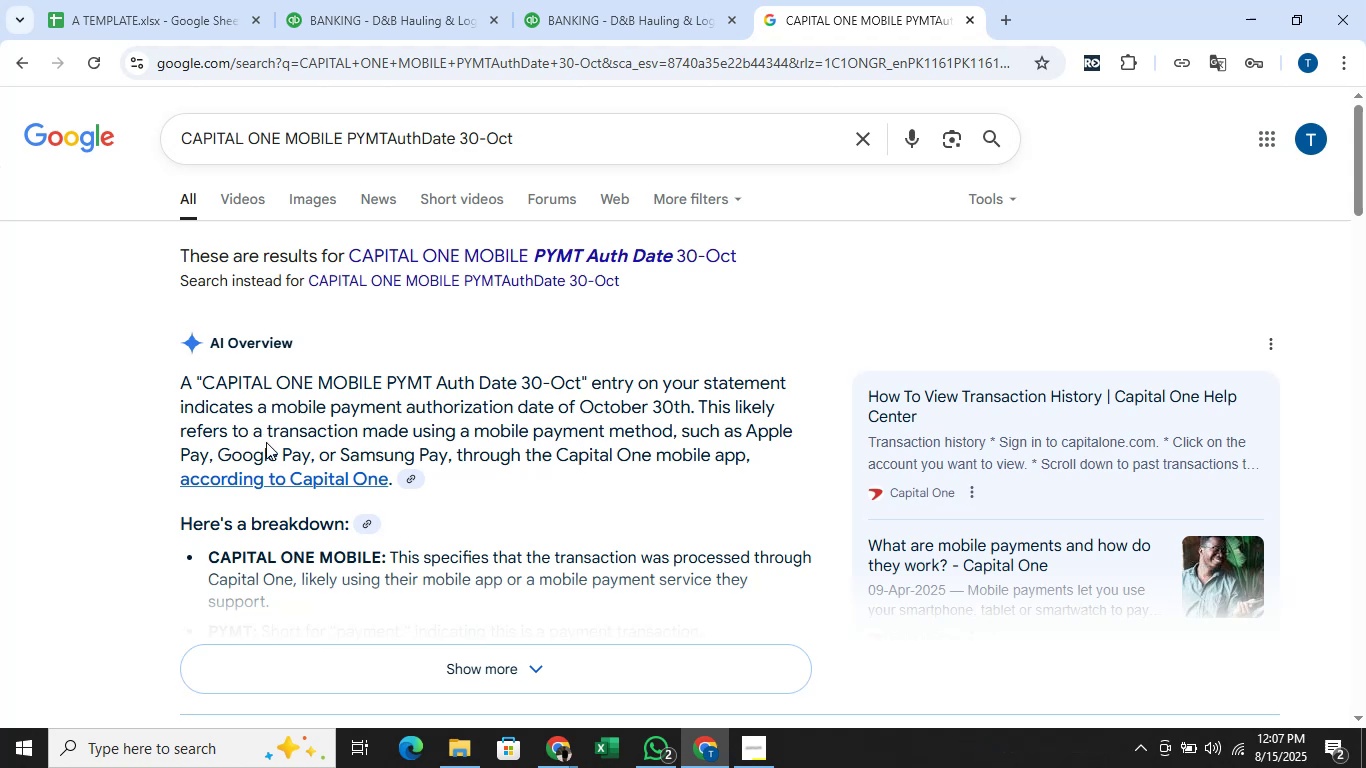 
wait(18.24)
 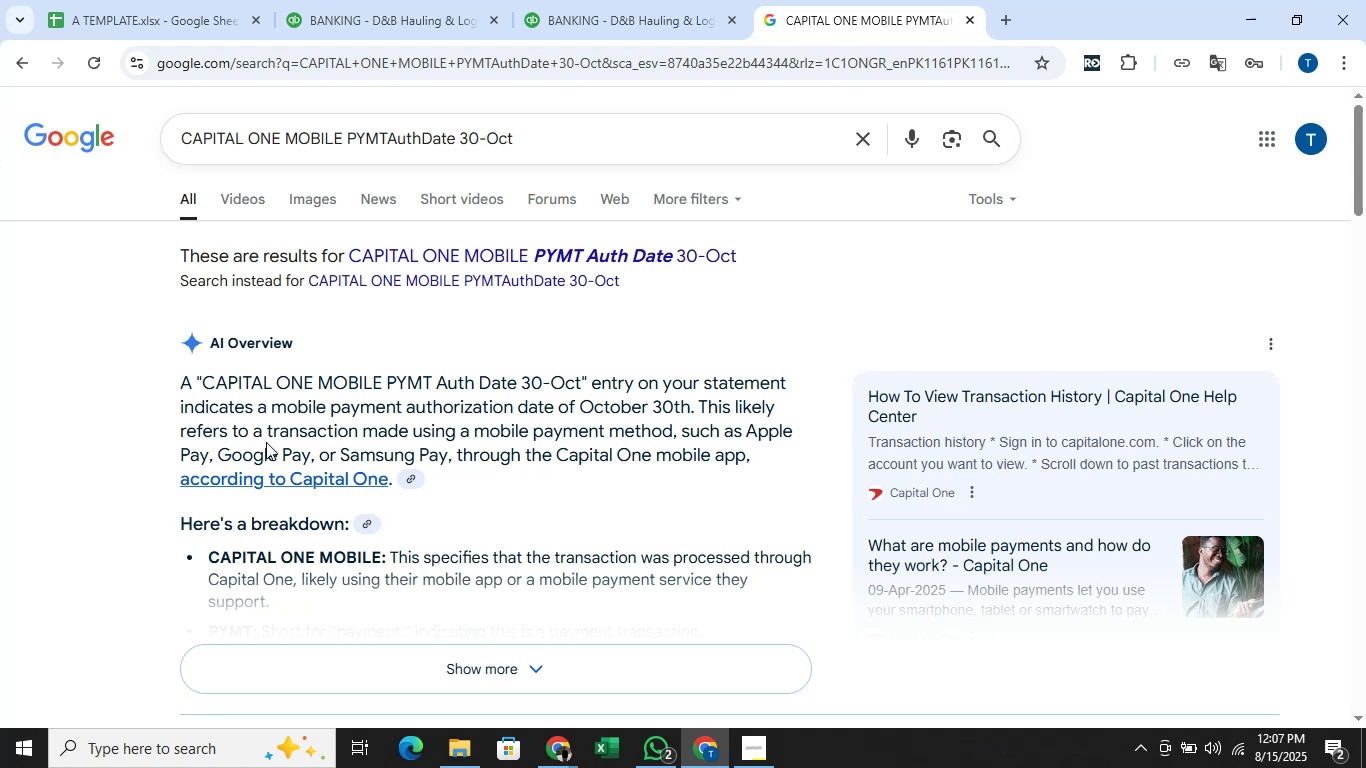 
scroll: coordinate [269, 435], scroll_direction: down, amount: 4.0
 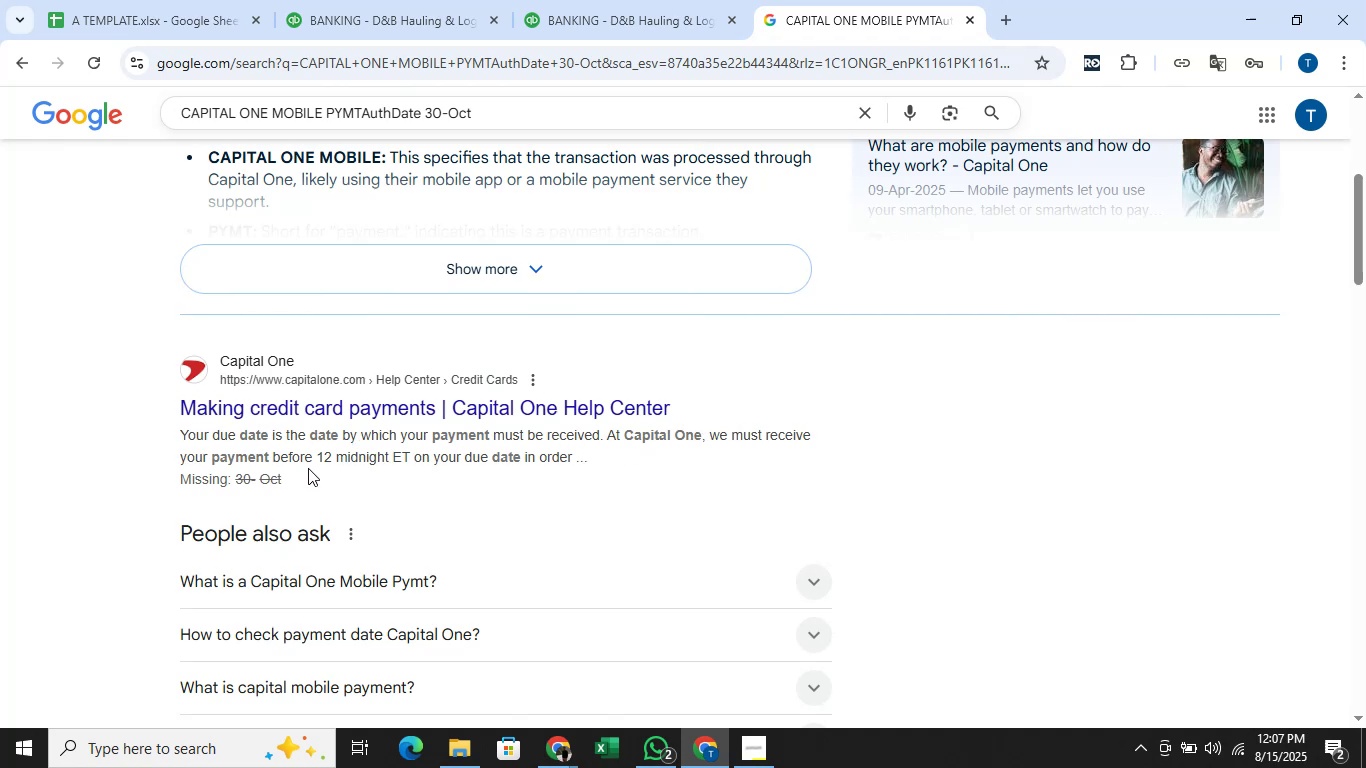 
wait(23.9)
 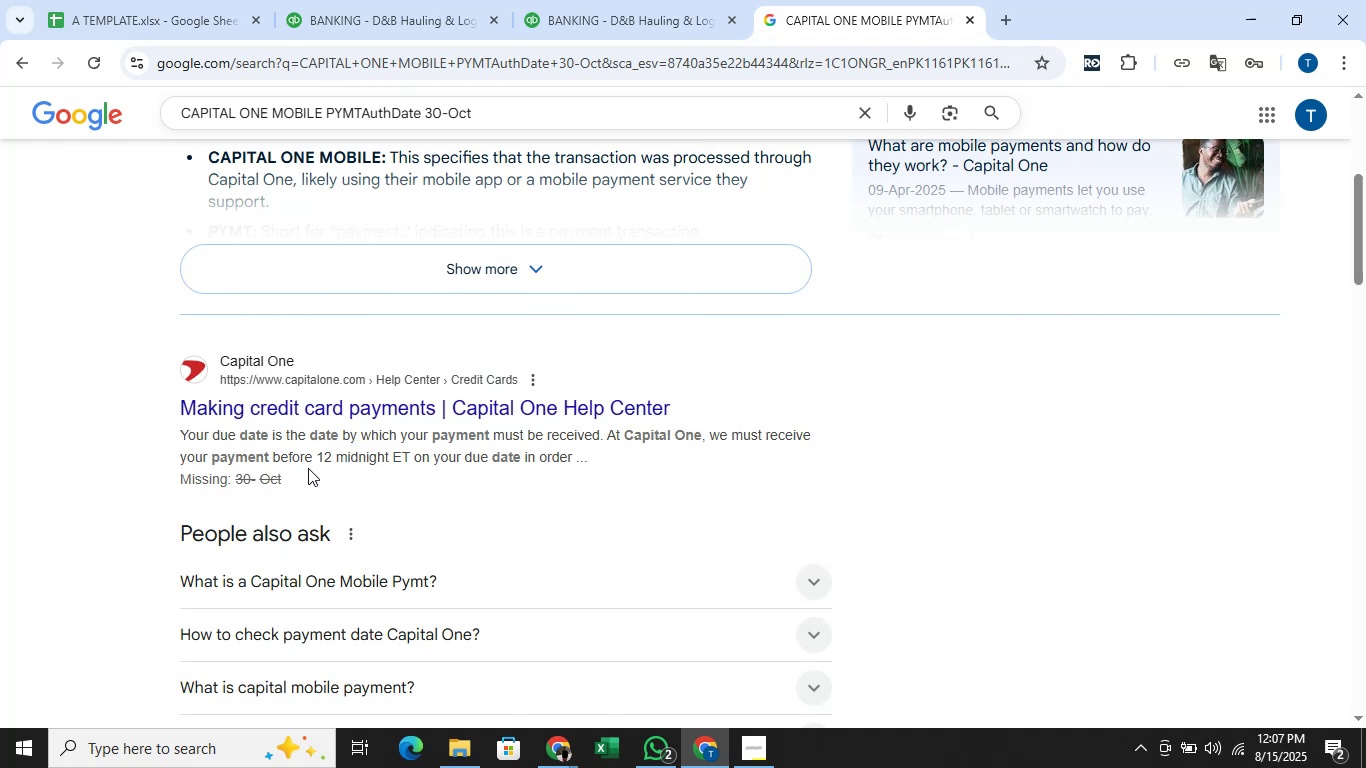 
scroll: coordinate [285, 485], scroll_direction: down, amount: 1.0
 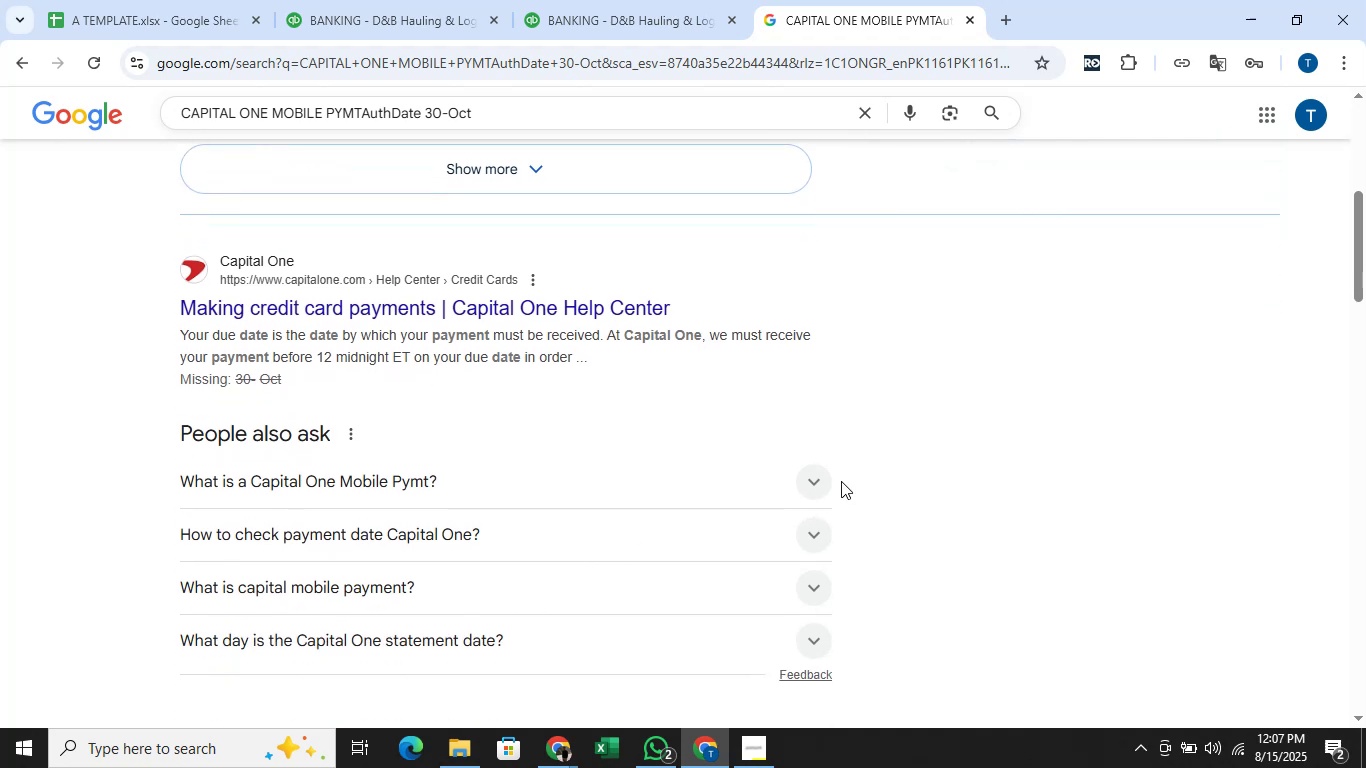 
left_click([815, 491])
 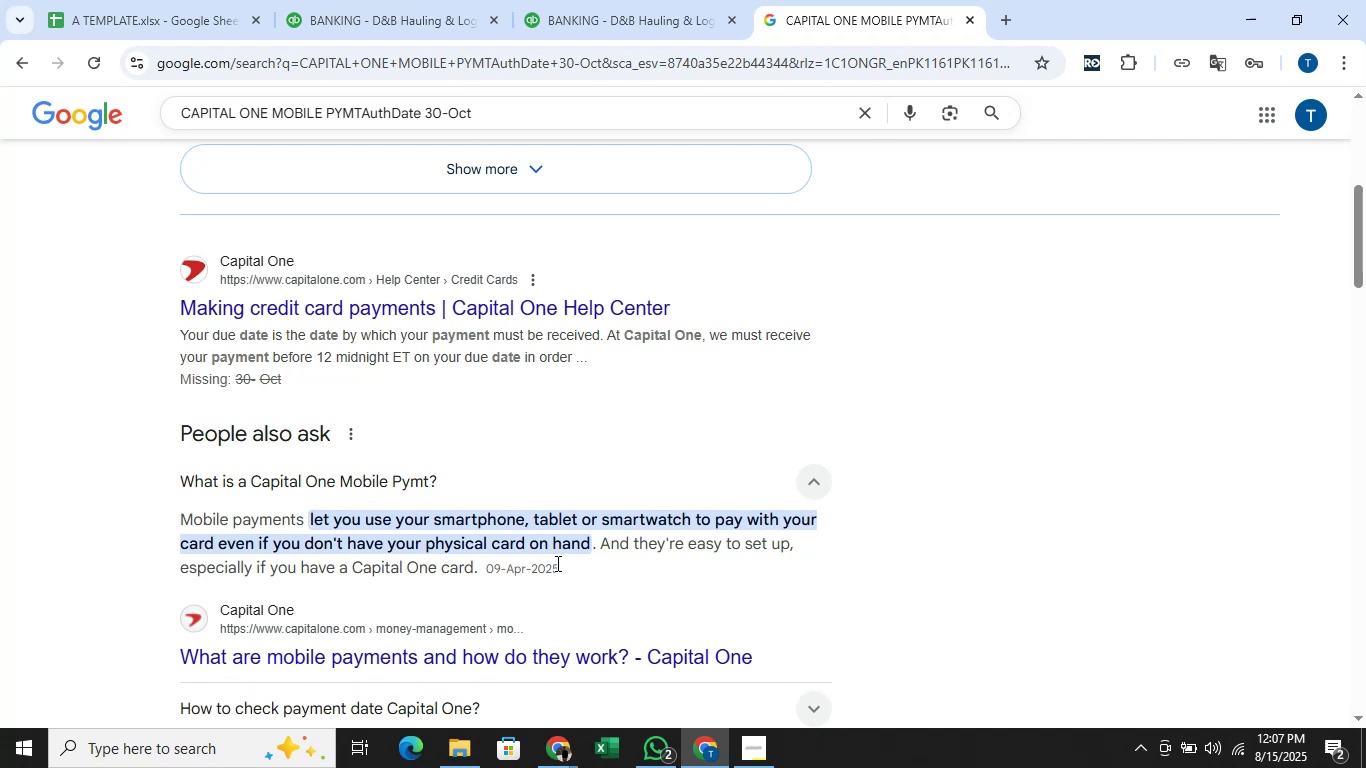 
wait(8.5)
 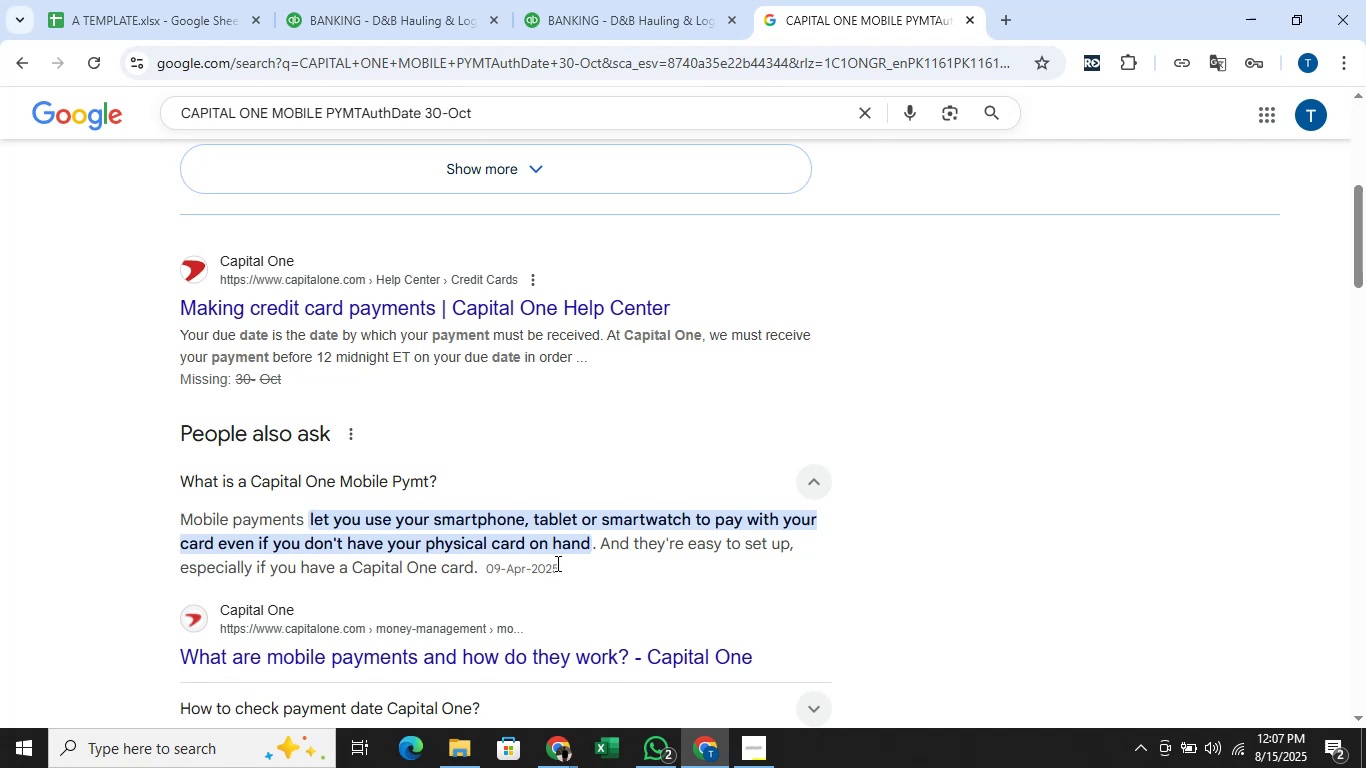 
scroll: coordinate [322, 555], scroll_direction: down, amount: 4.0
 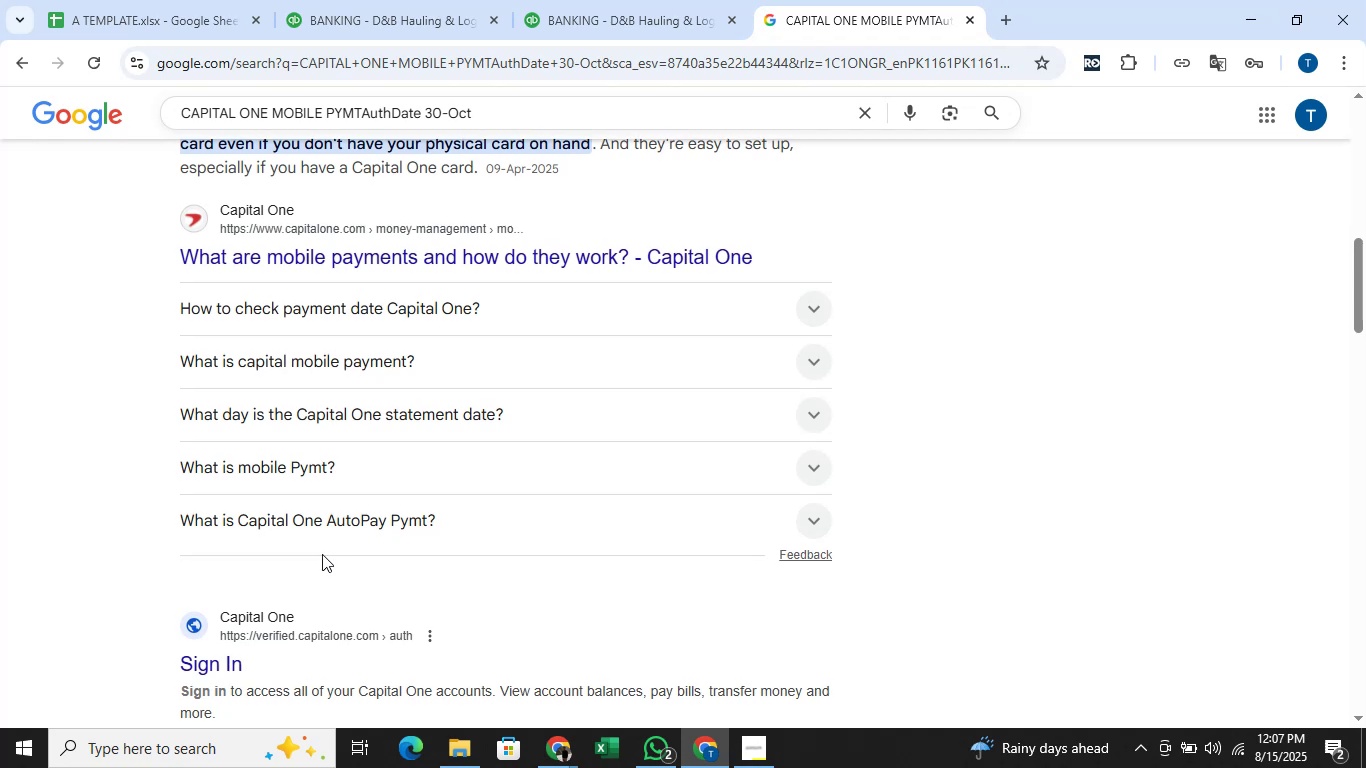 
scroll: coordinate [314, 550], scroll_direction: up, amount: 14.0
 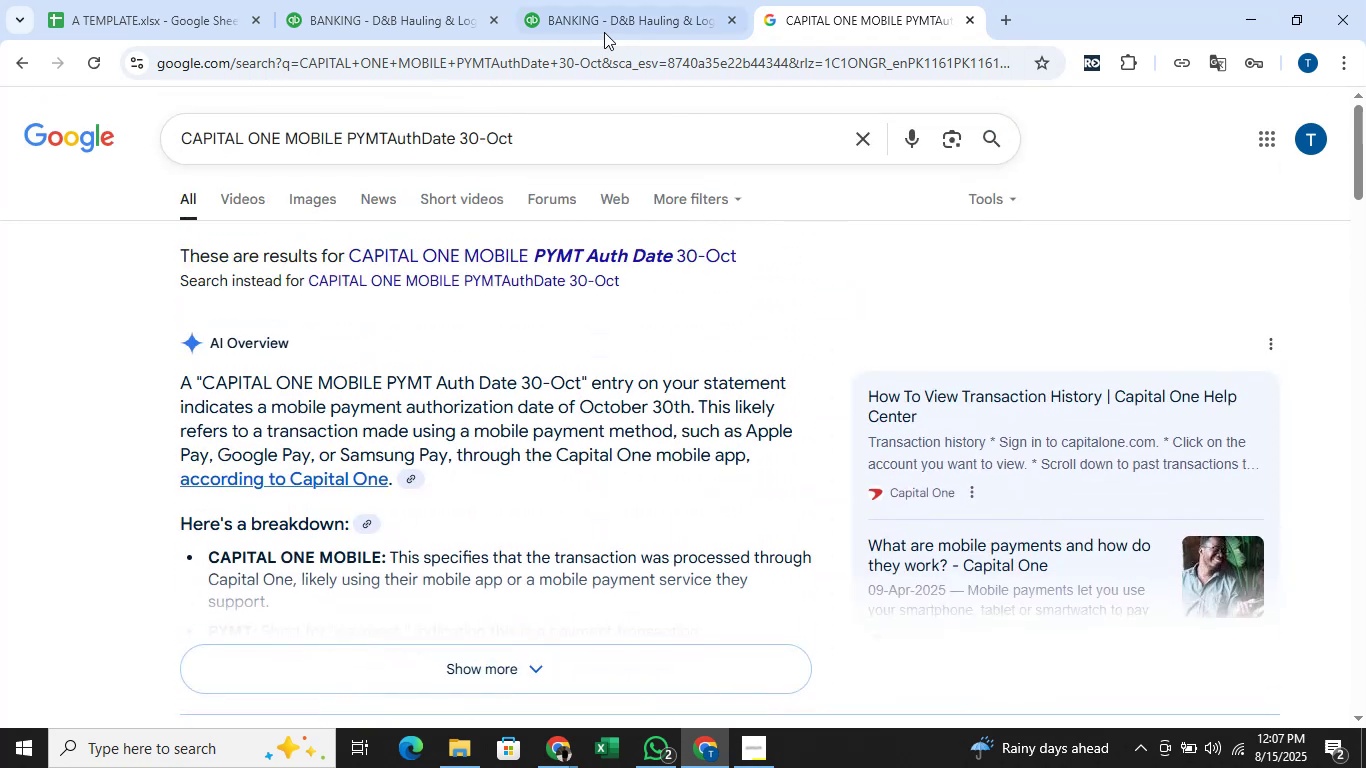 
left_click([594, 23])
 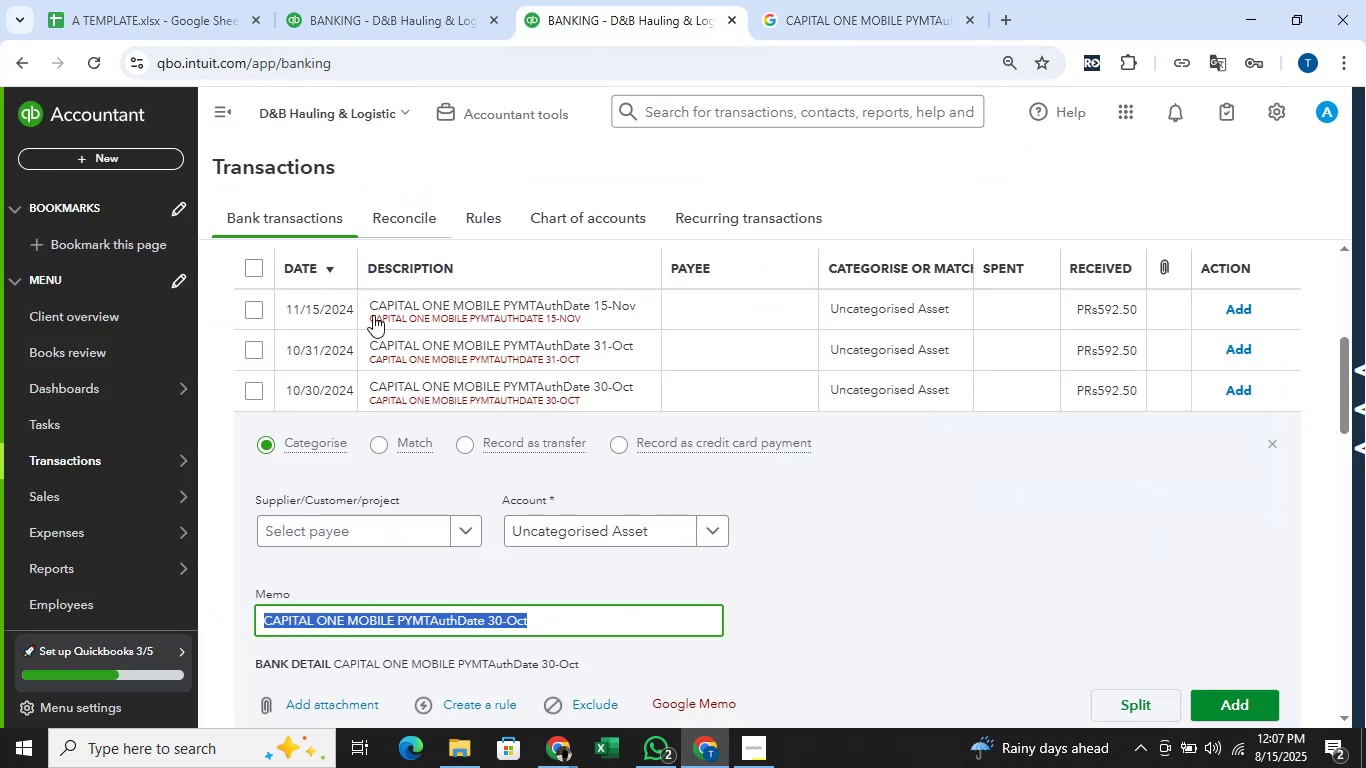 
scroll: coordinate [441, 432], scroll_direction: up, amount: 4.0
 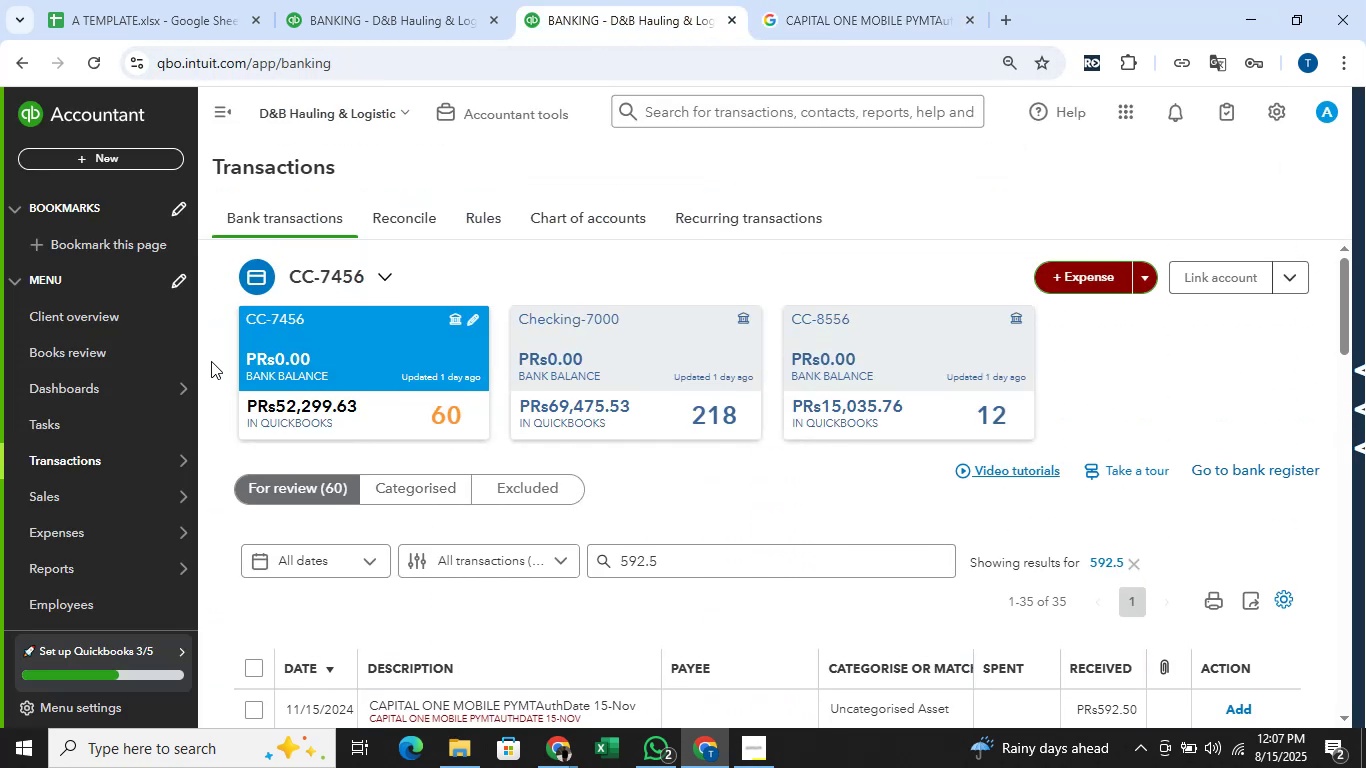 
mouse_move([275, 319])
 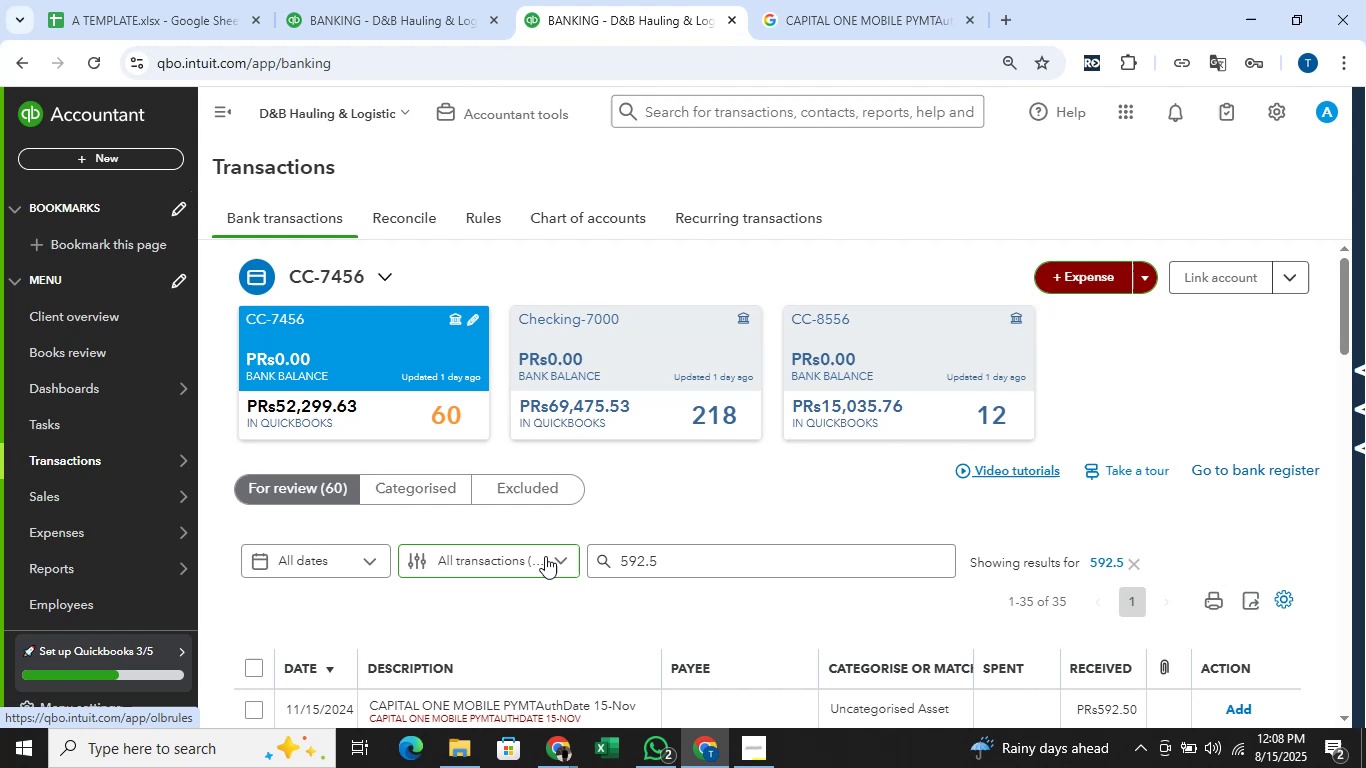 
scroll: coordinate [367, 515], scroll_direction: down, amount: 4.0
 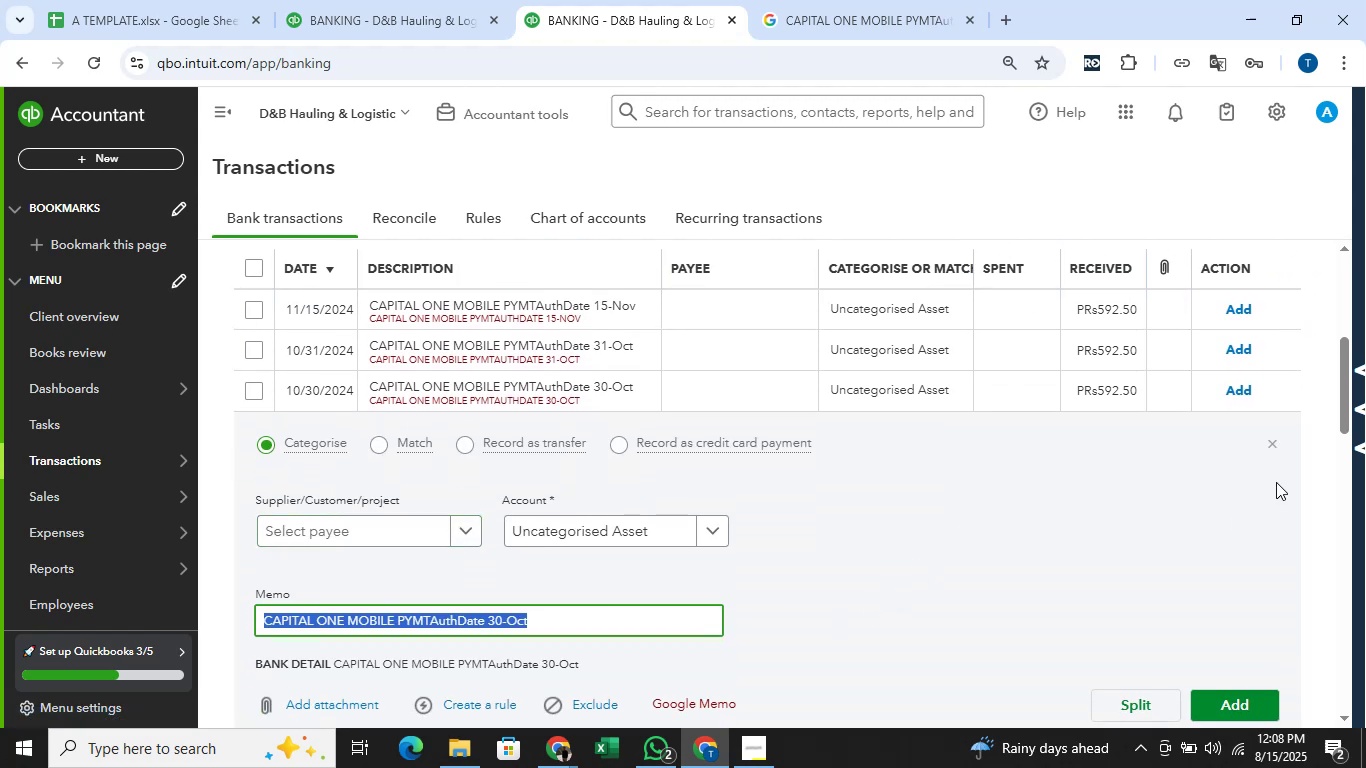 
left_click([1270, 443])
 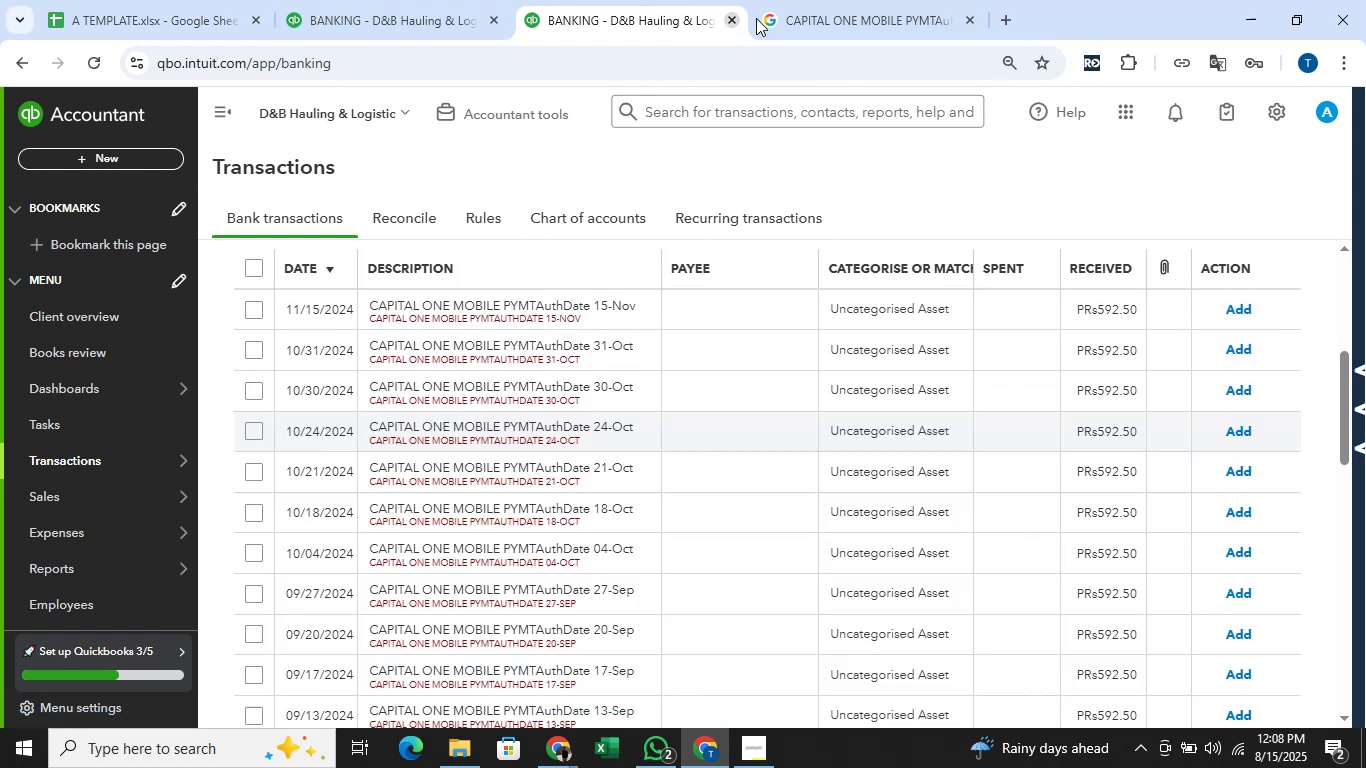 
left_click([781, 18])
 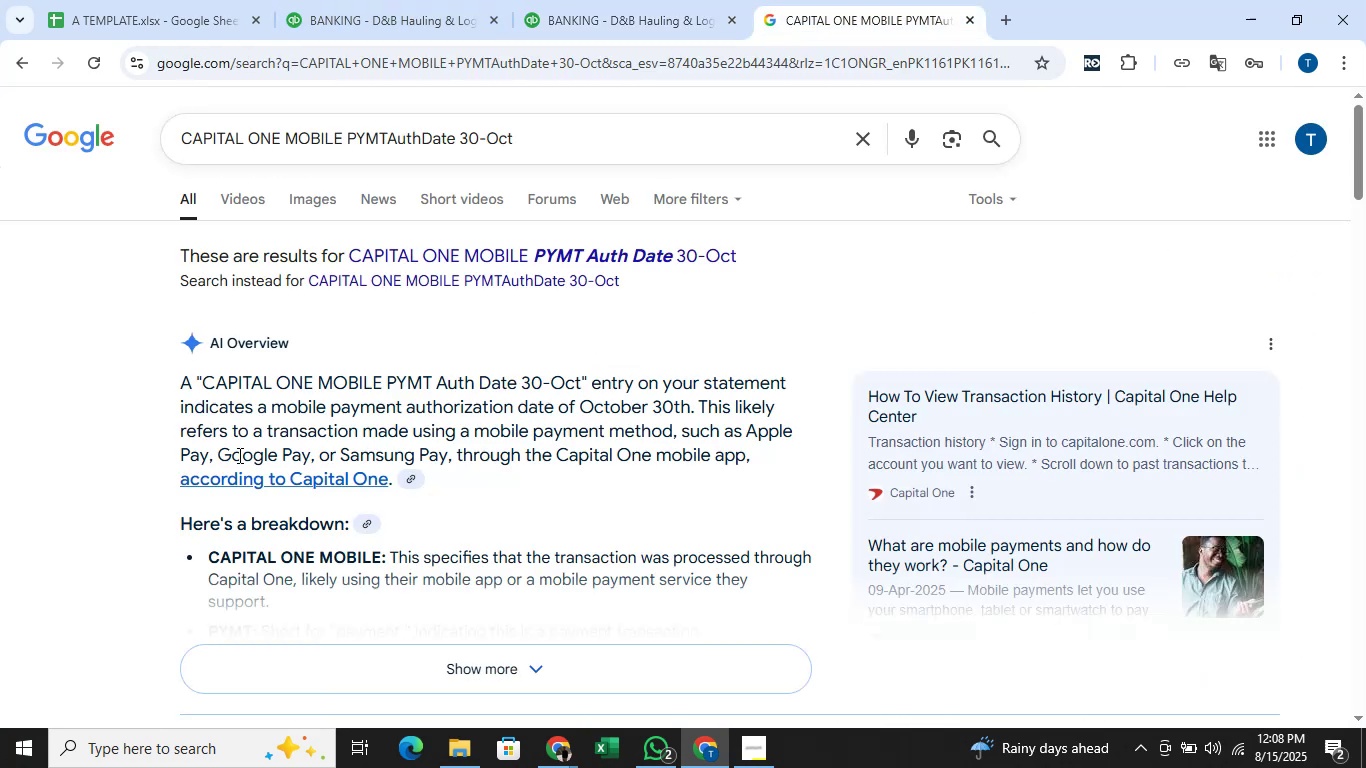 
scroll: coordinate [338, 433], scroll_direction: up, amount: 5.0
 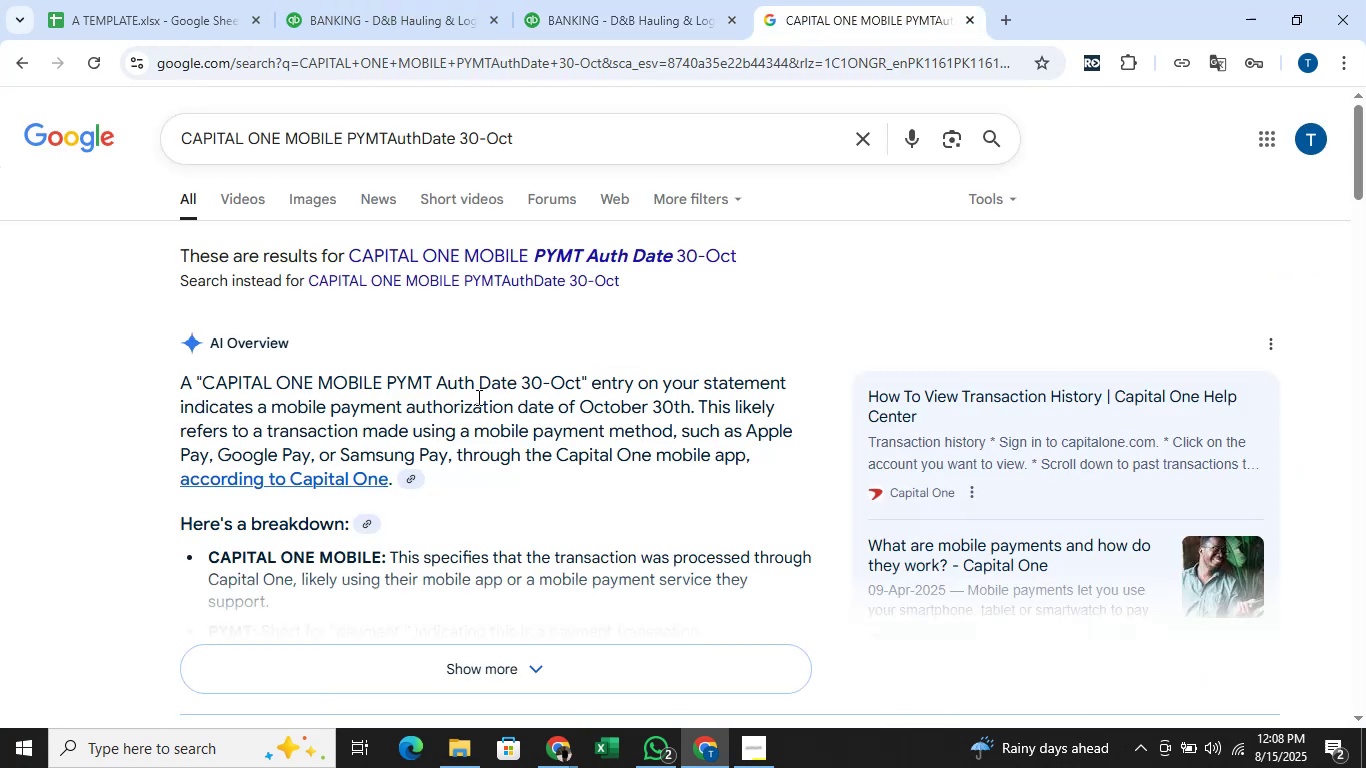 
scroll: coordinate [390, 417], scroll_direction: none, amount: 0.0
 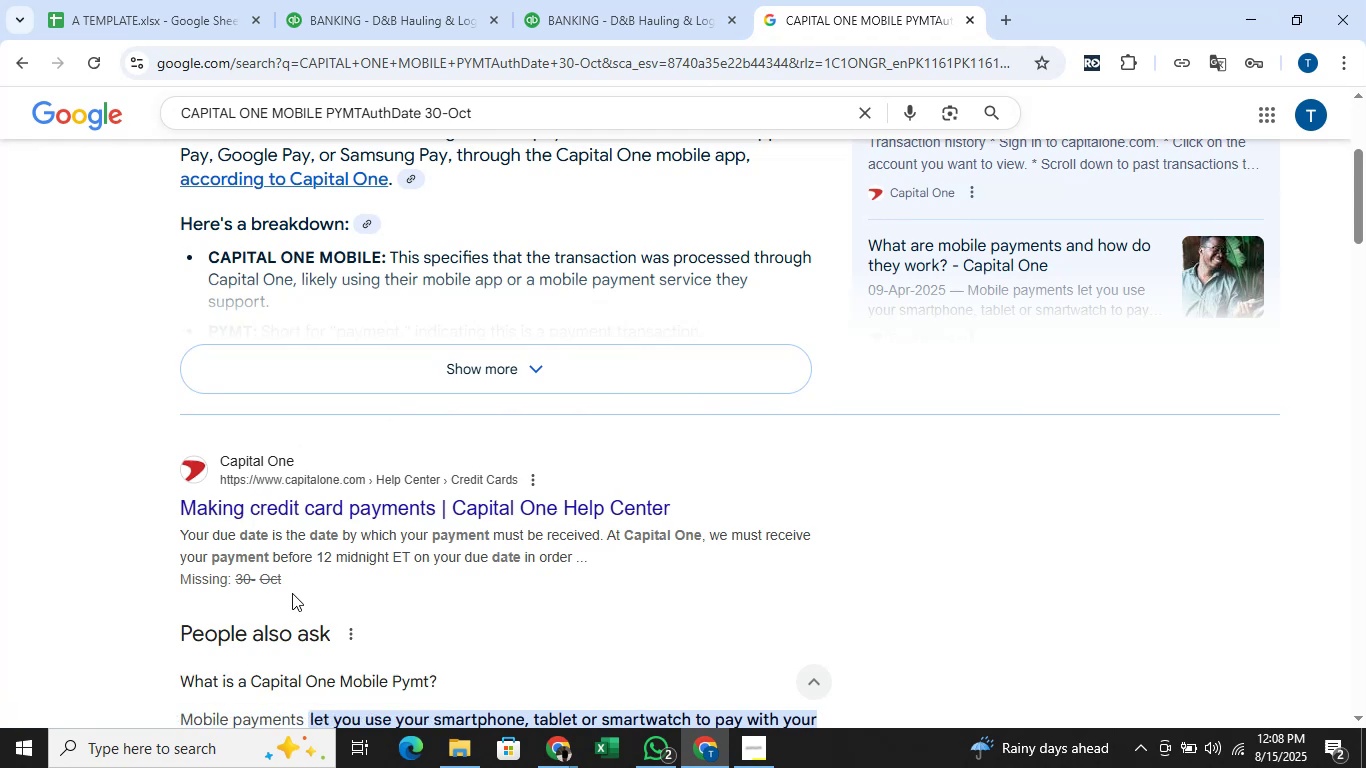 
wait(6.68)
 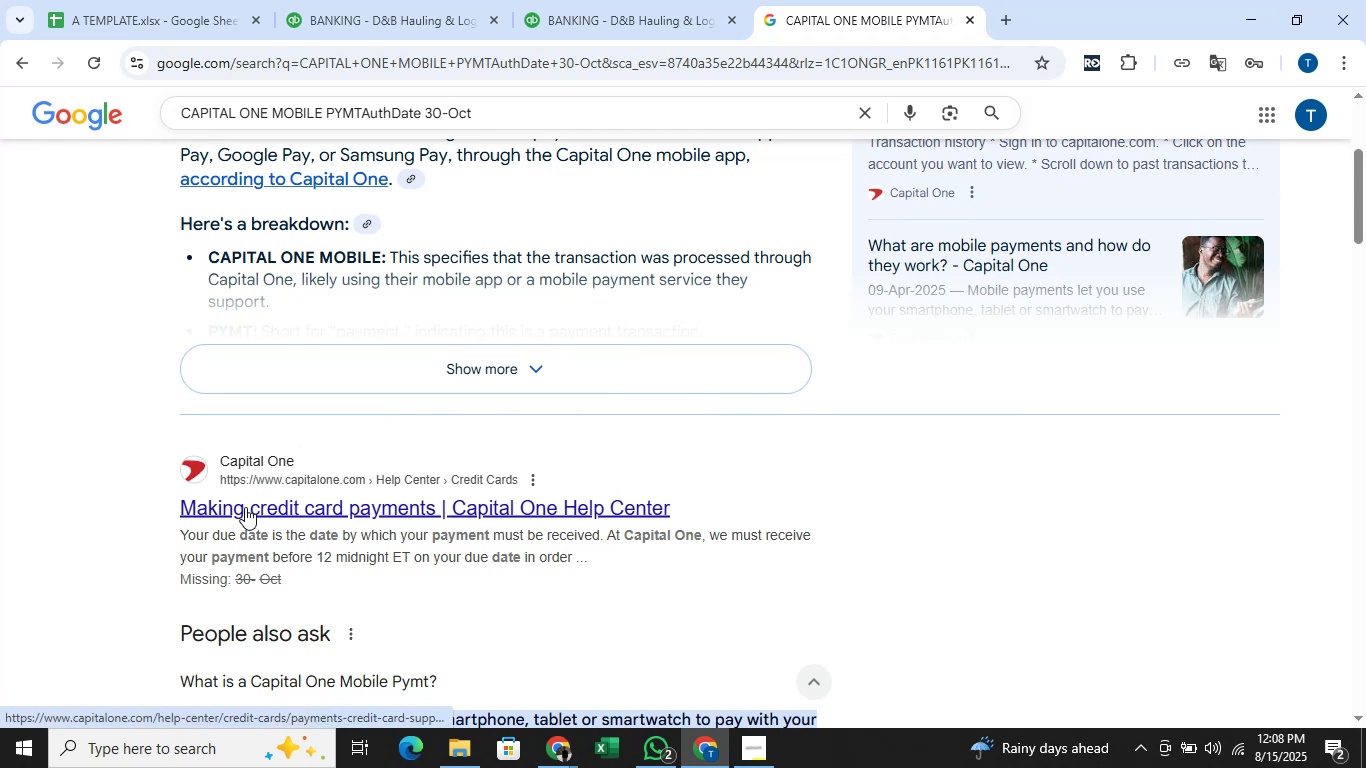 
scroll: coordinate [291, 592], scroll_direction: down, amount: 5.0
 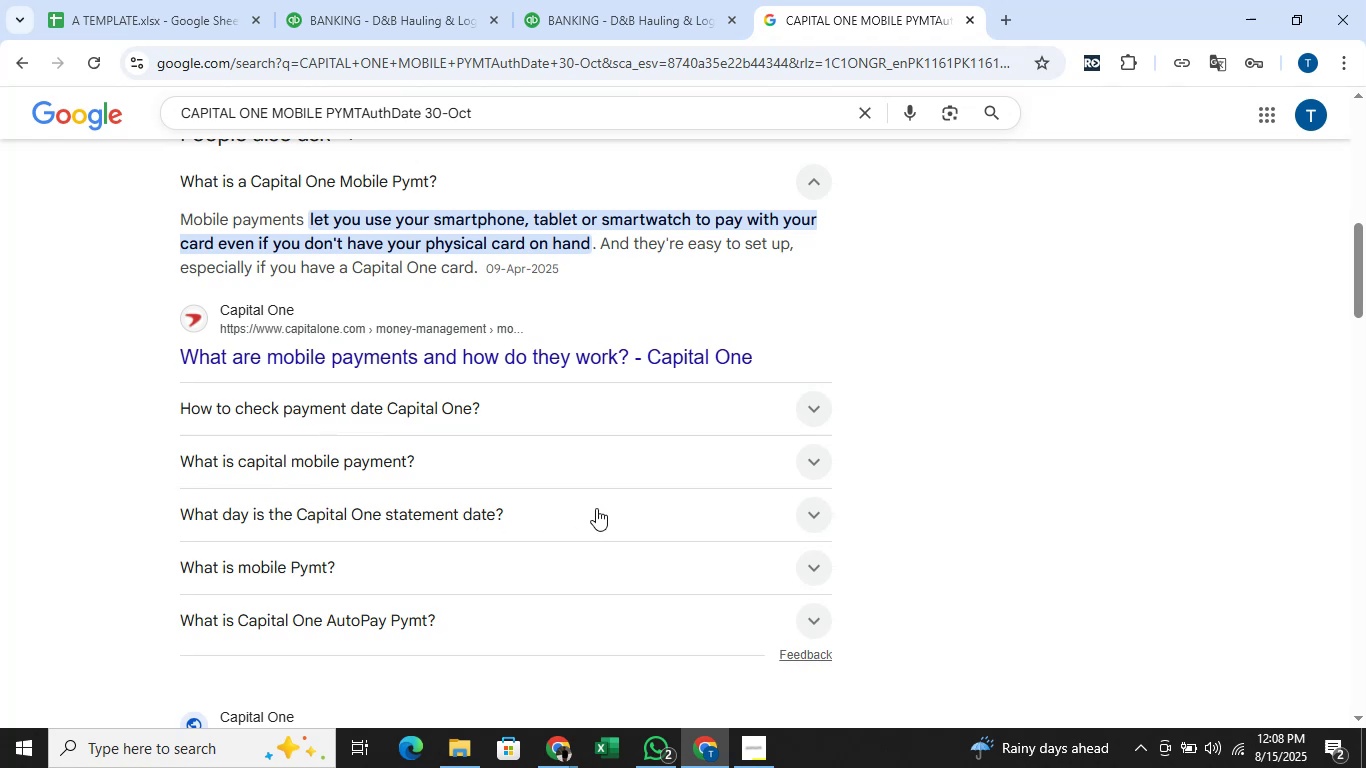 
wait(10.1)
 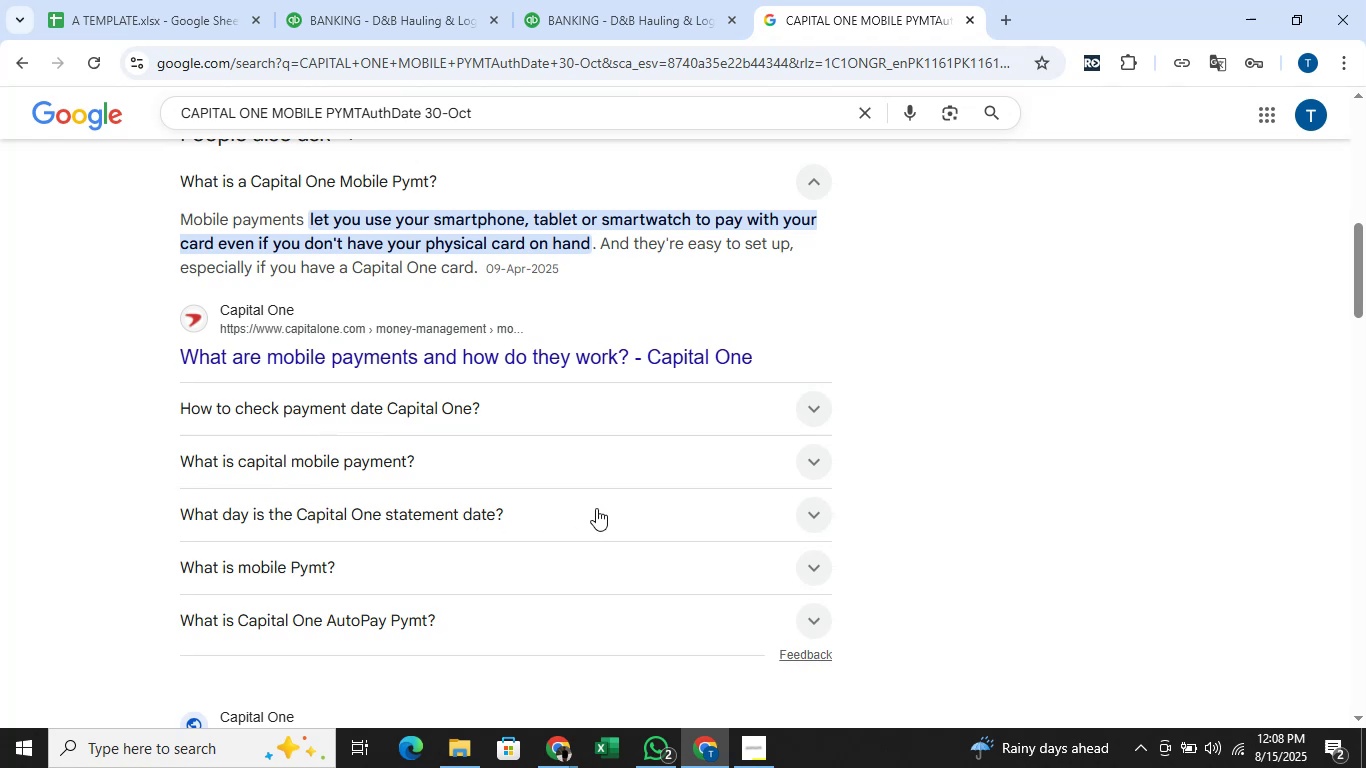 
scroll: coordinate [318, 562], scroll_direction: down, amount: 4.0
 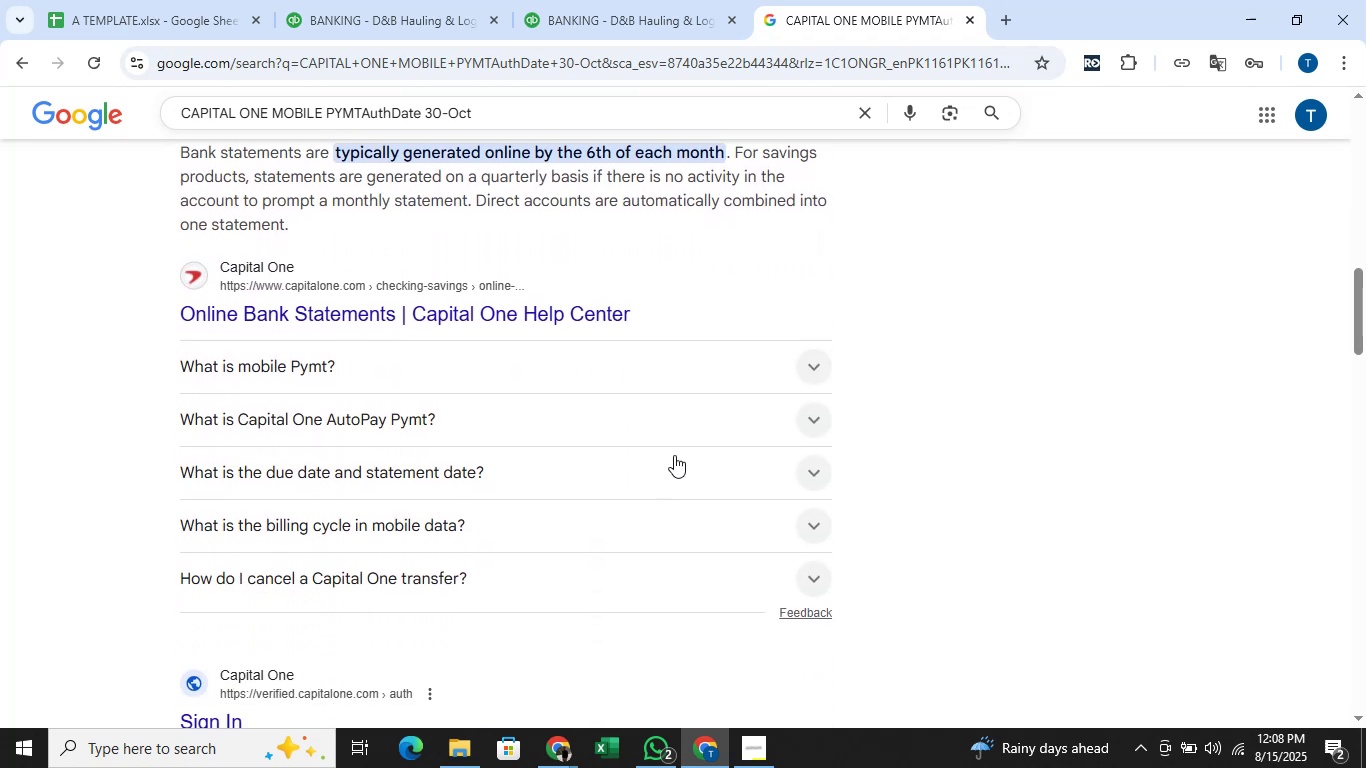 
left_click([808, 373])
 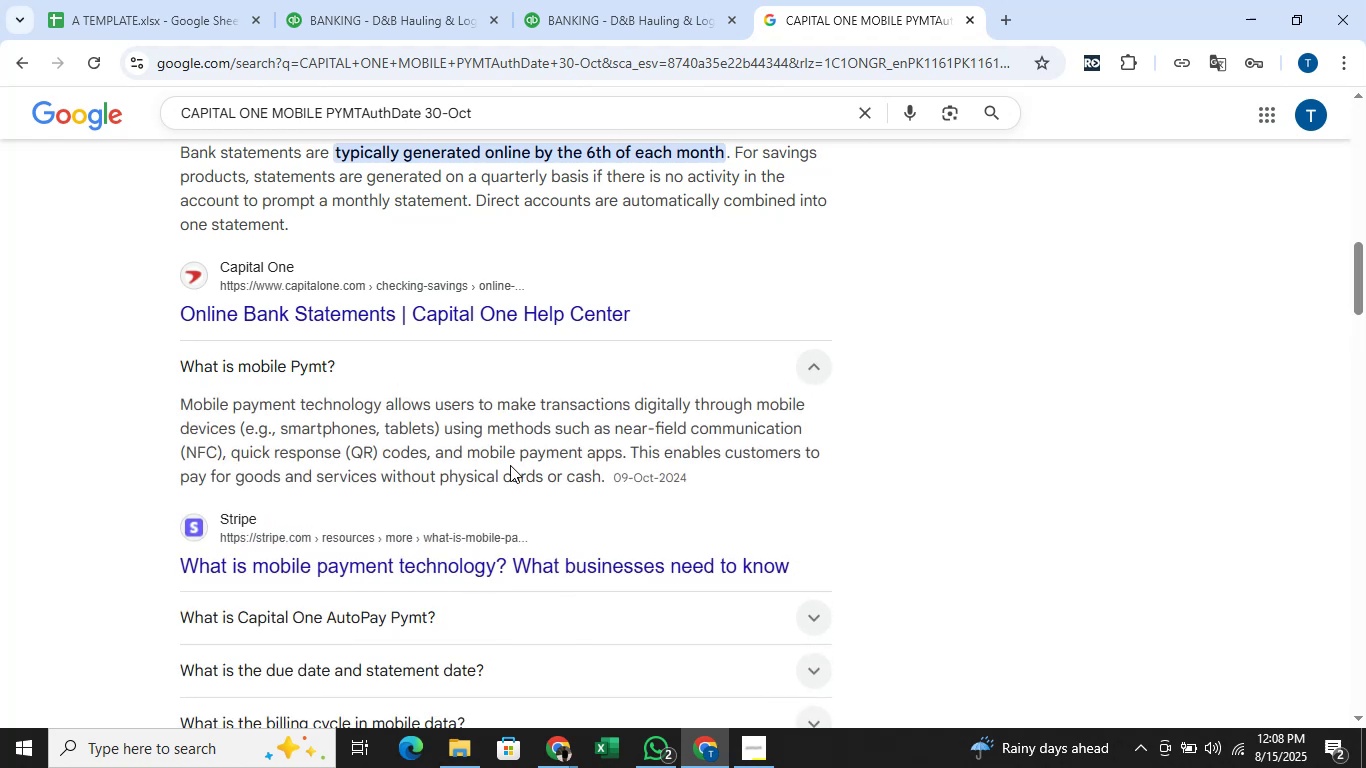 
scroll: coordinate [183, 341], scroll_direction: up, amount: 5.0
 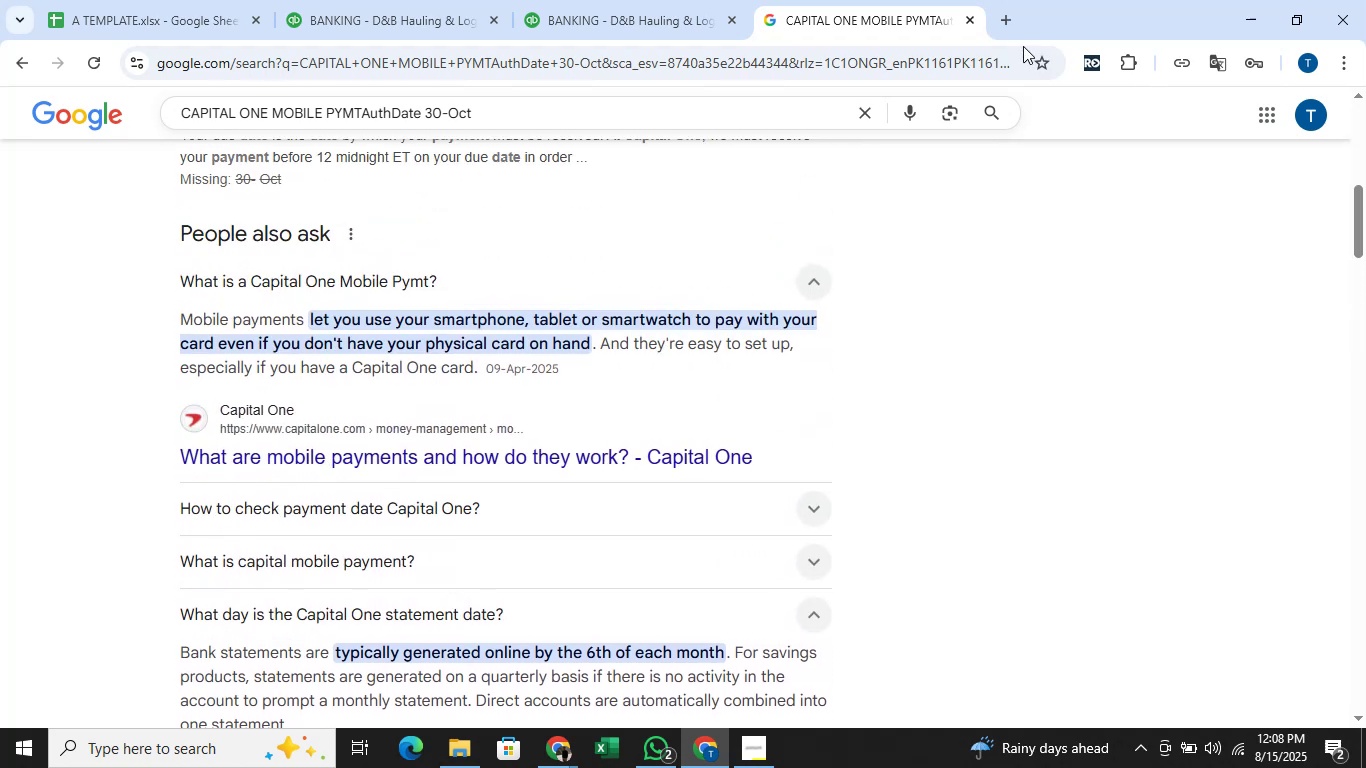 
left_click([1004, 24])
 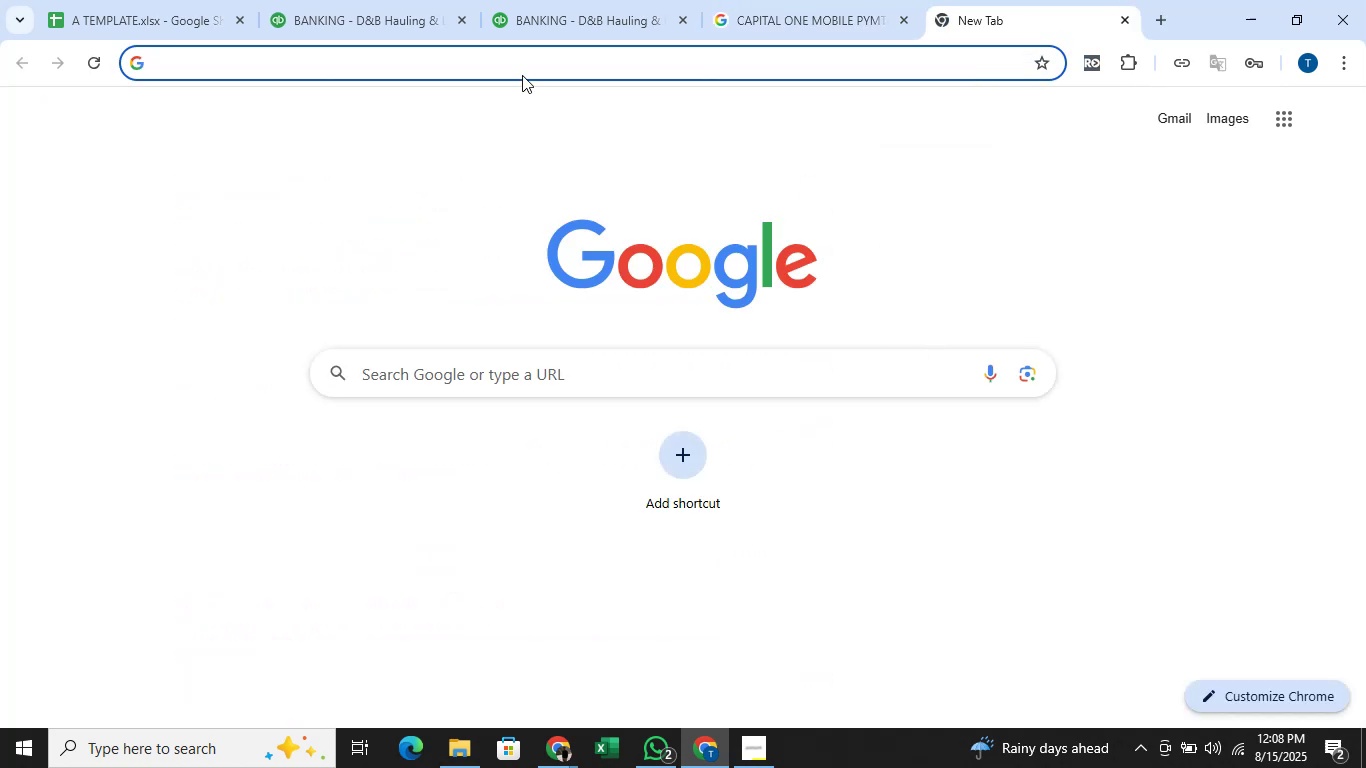 
left_click([514, 62])
 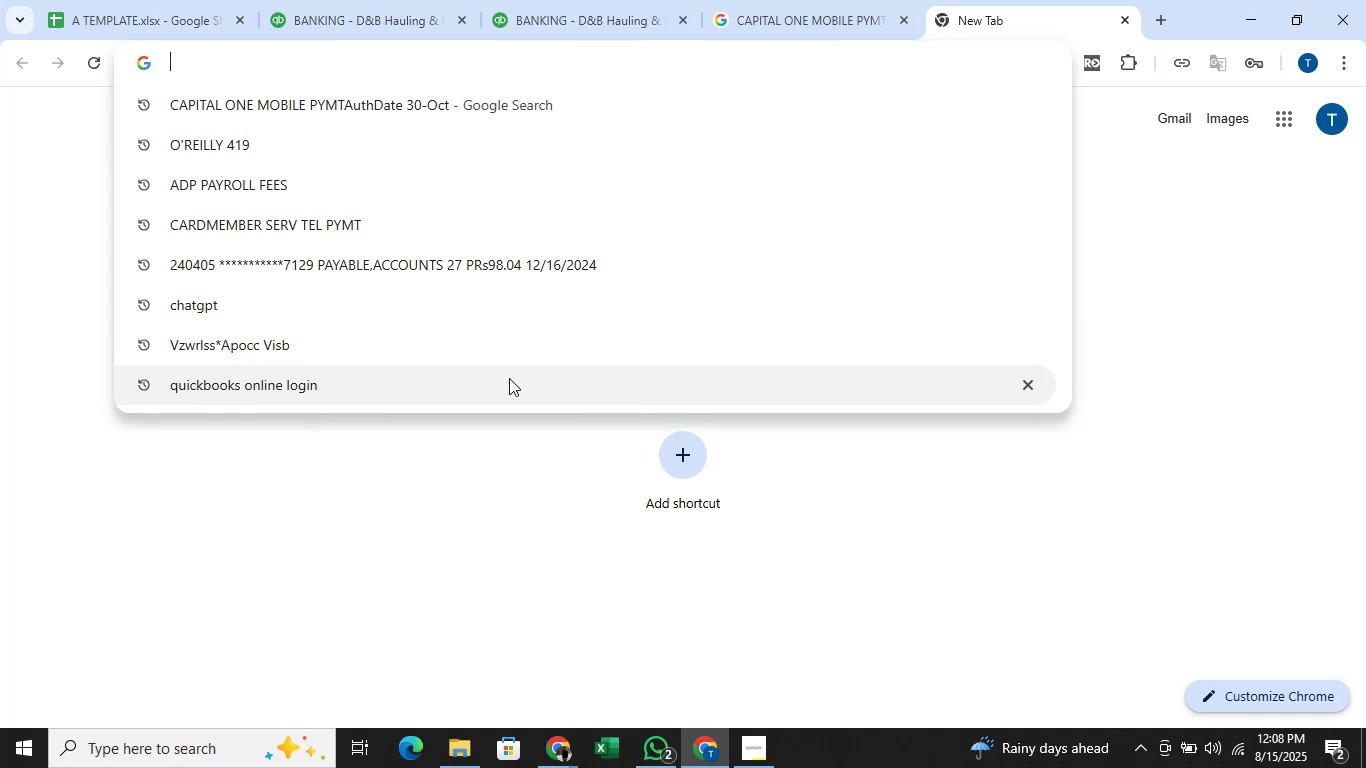 
left_click([450, 308])
 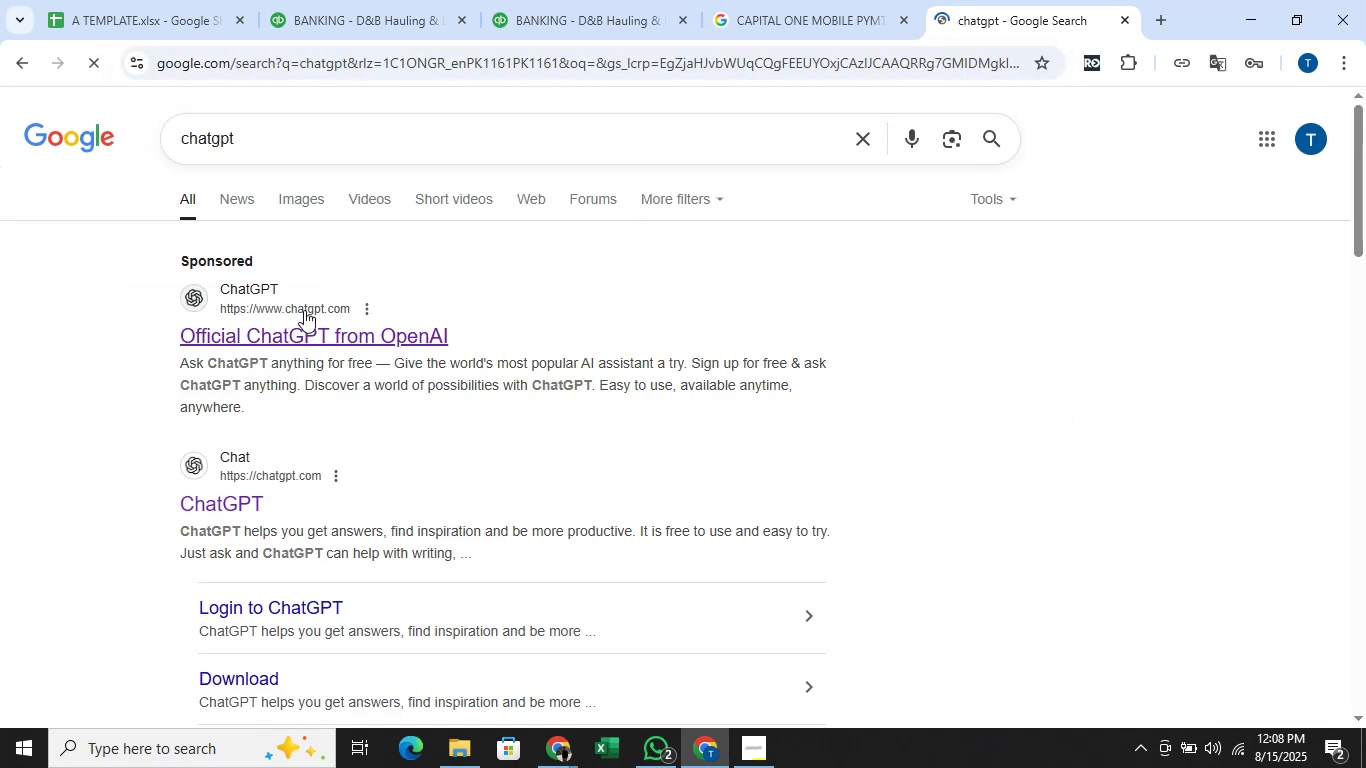 
left_click([287, 334])
 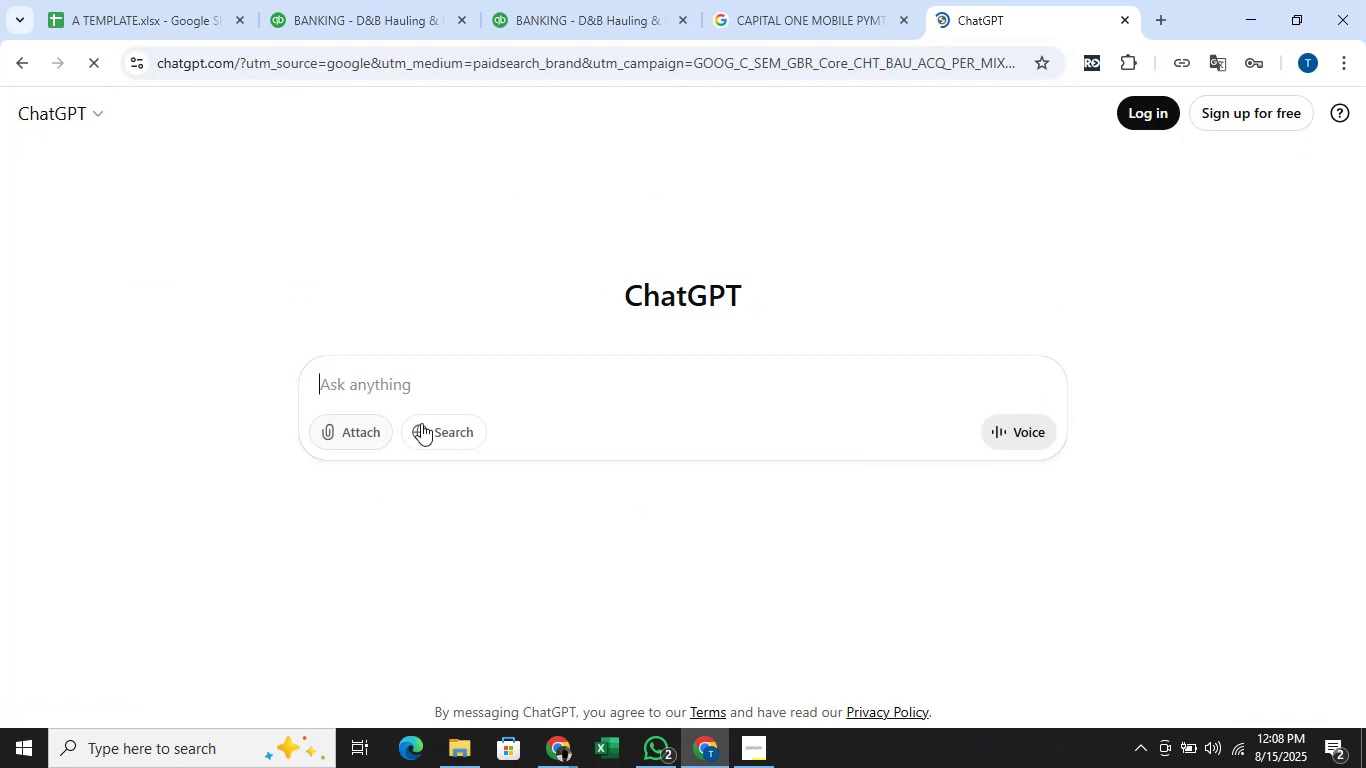 
left_click_drag(start_coordinate=[402, 374], to_coordinate=[395, 374])
 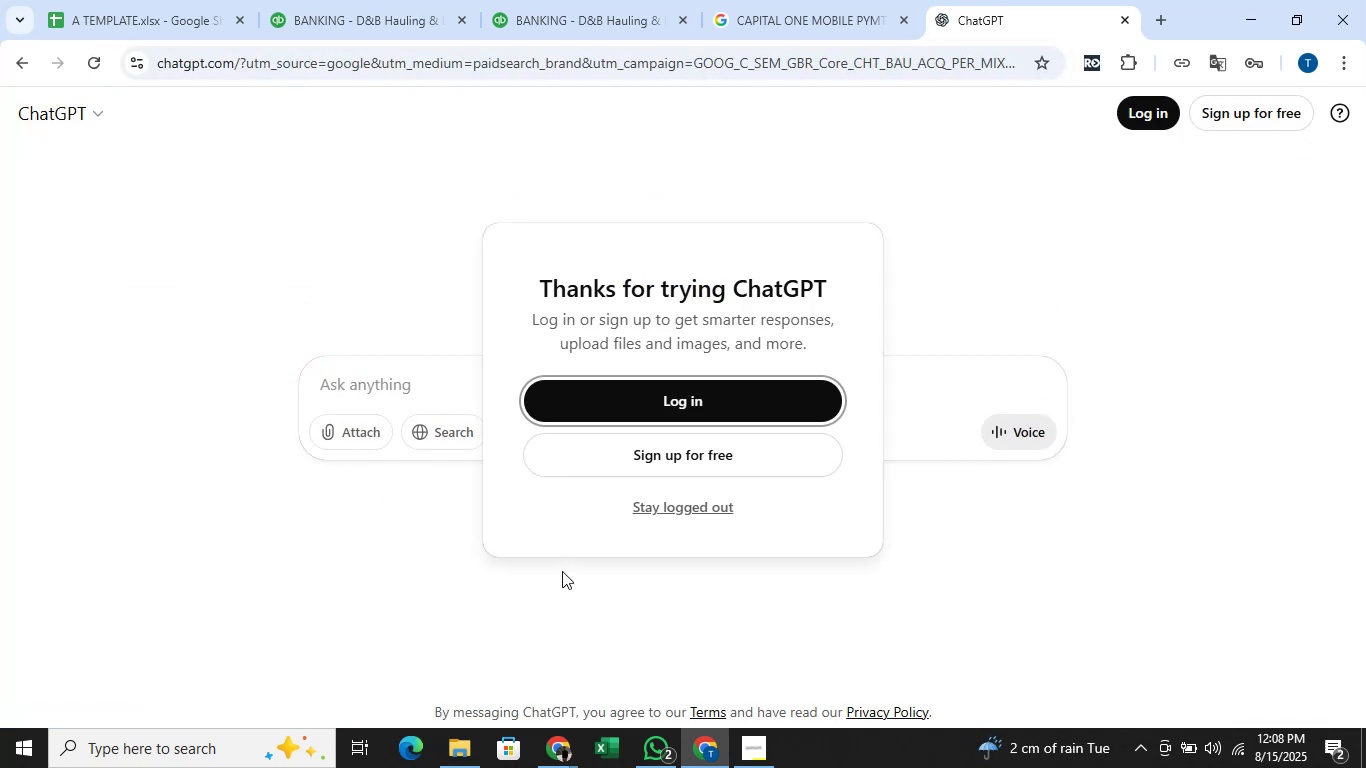 
hold_key(key=ControlLeft, duration=0.57)
 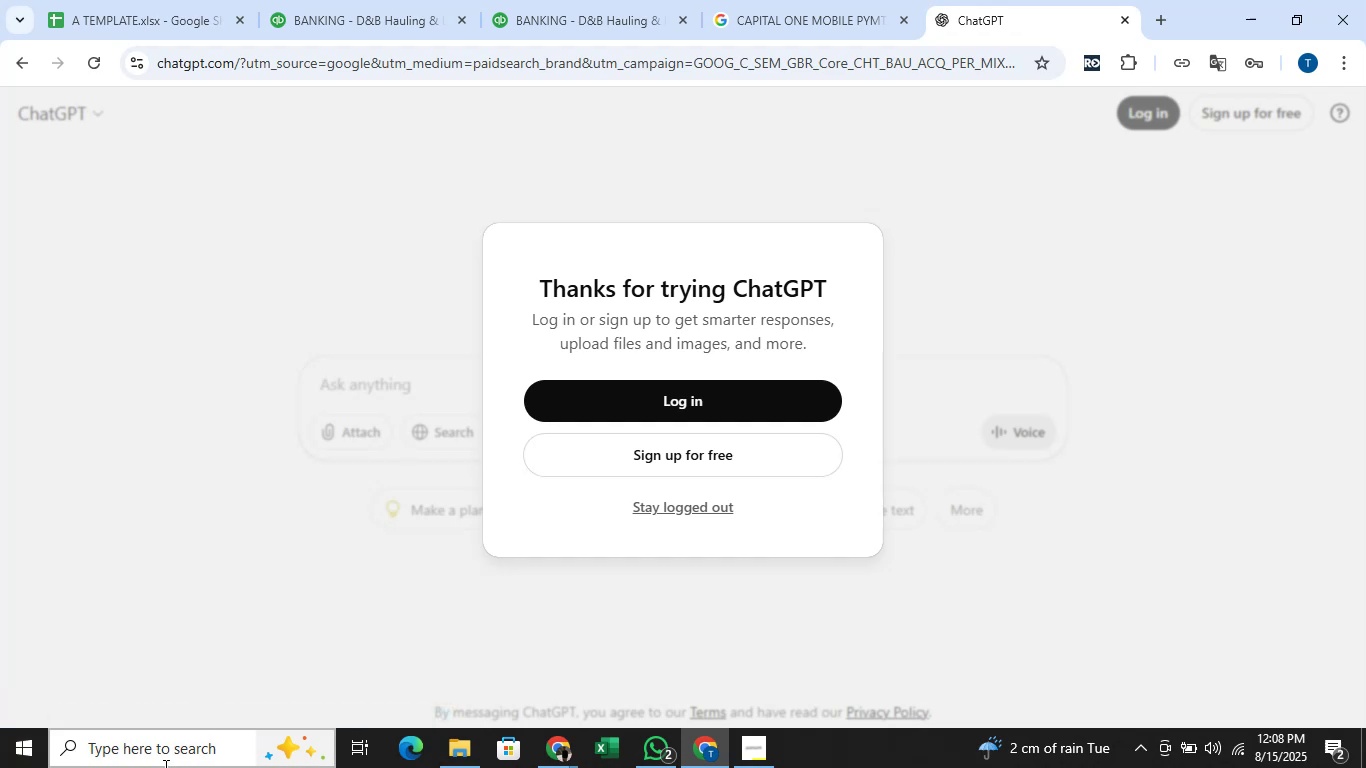 
wait(5.74)
 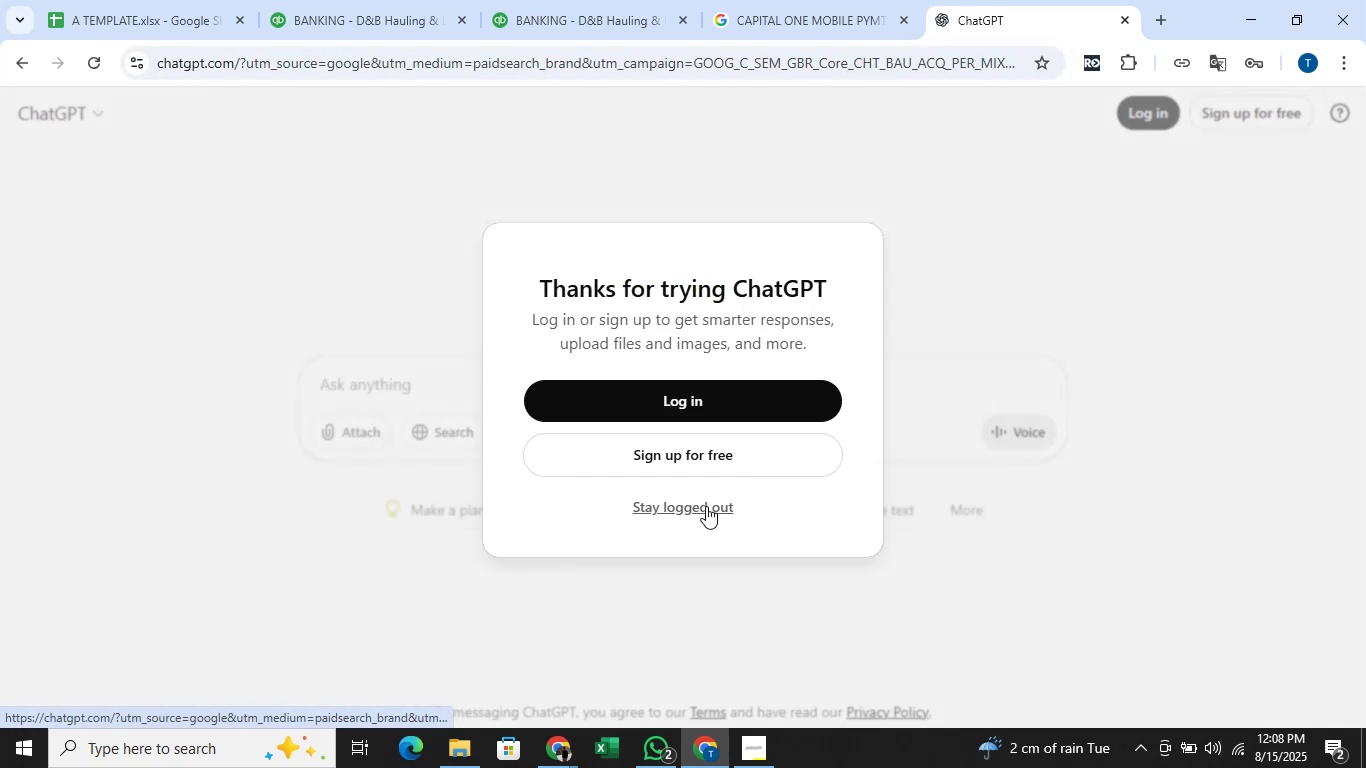 
left_click([720, 506])
 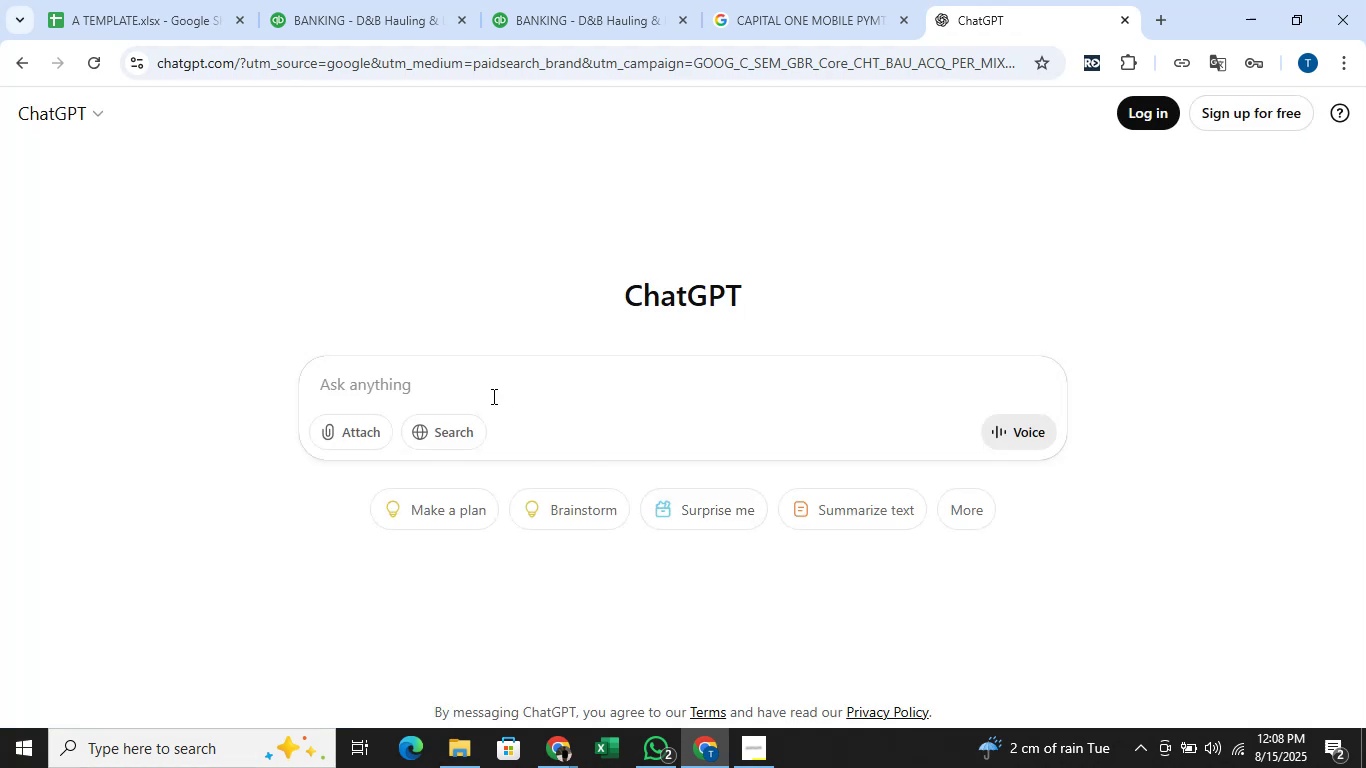 
left_click([463, 372])
 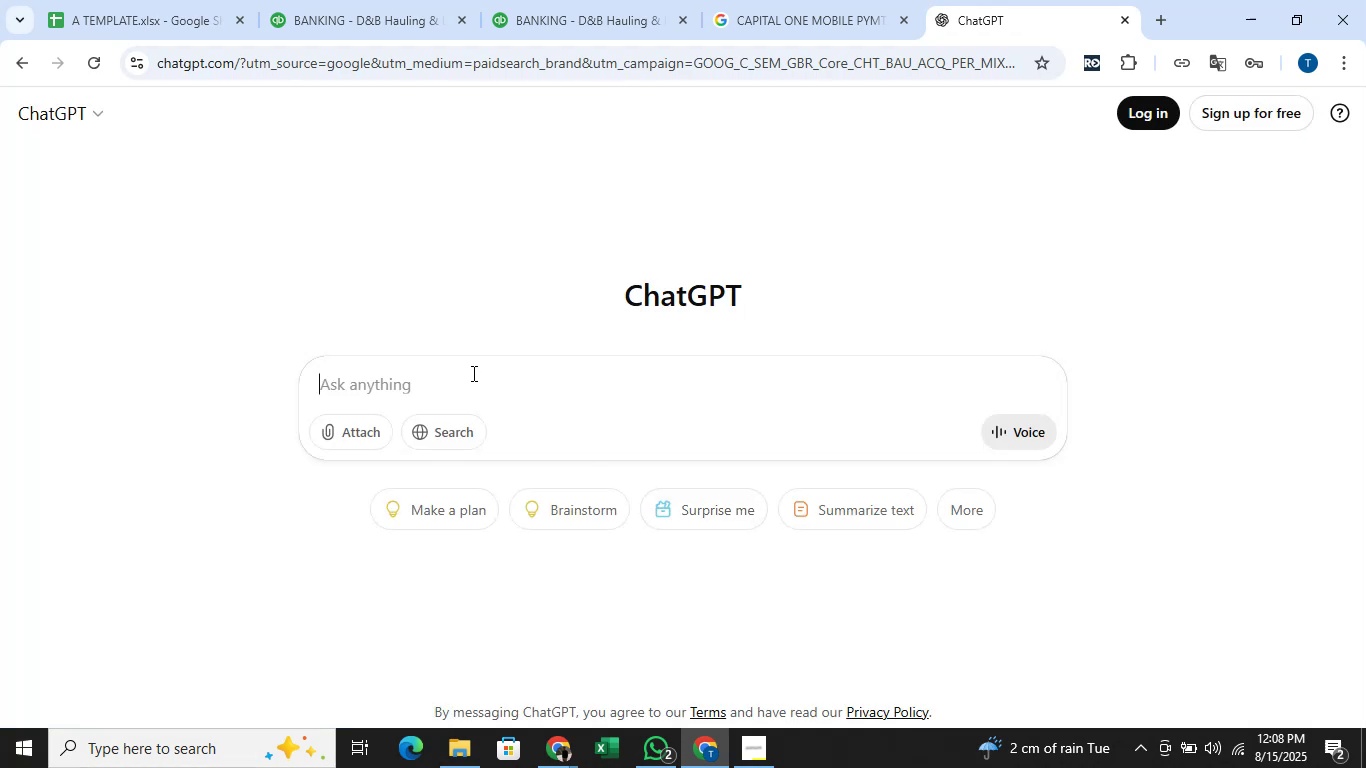 
key(Control+V)
 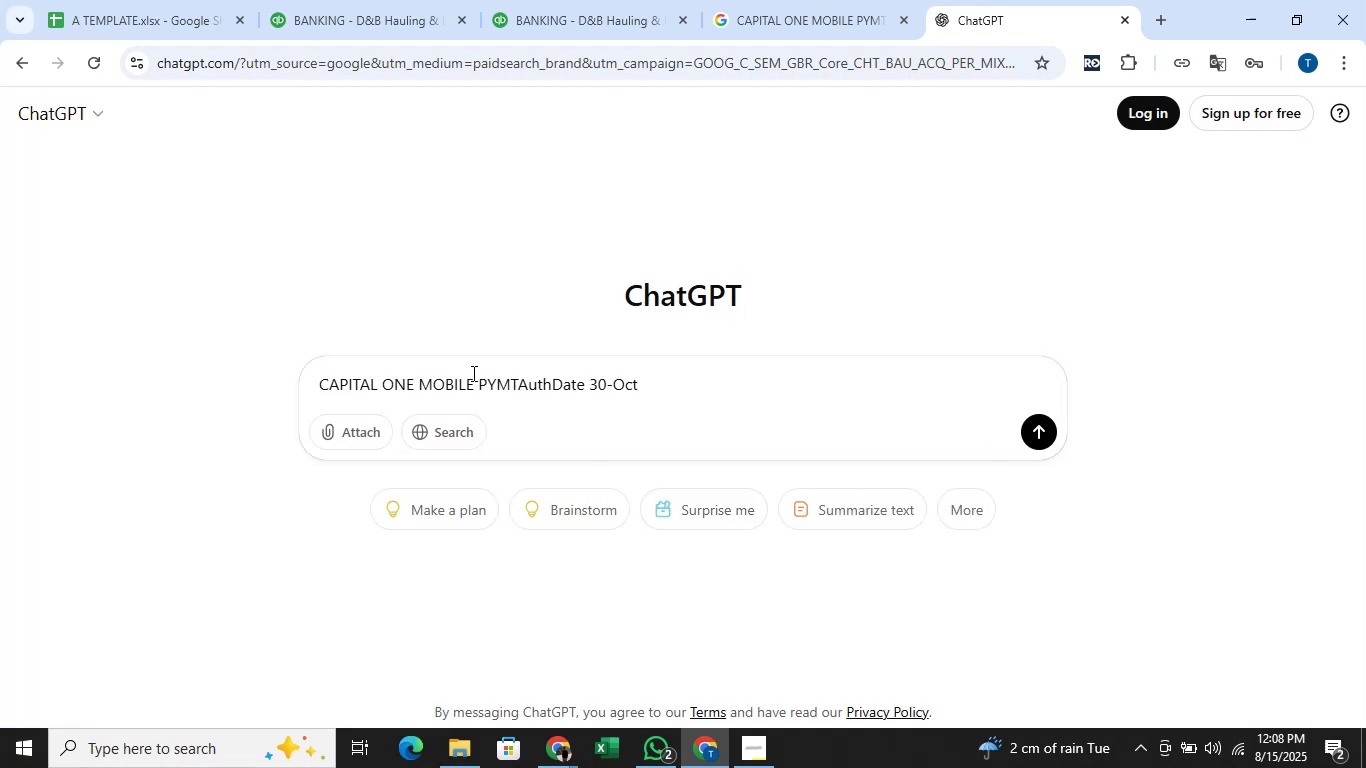 
type( we  re=)
key(Backspace)
key(Backspace)
key(Backspace)
key(Backspace)
key(Backspace)
key(Backspace)
key(Backspace)
key(Backspace)
type(, we received payments in credit card with this )
 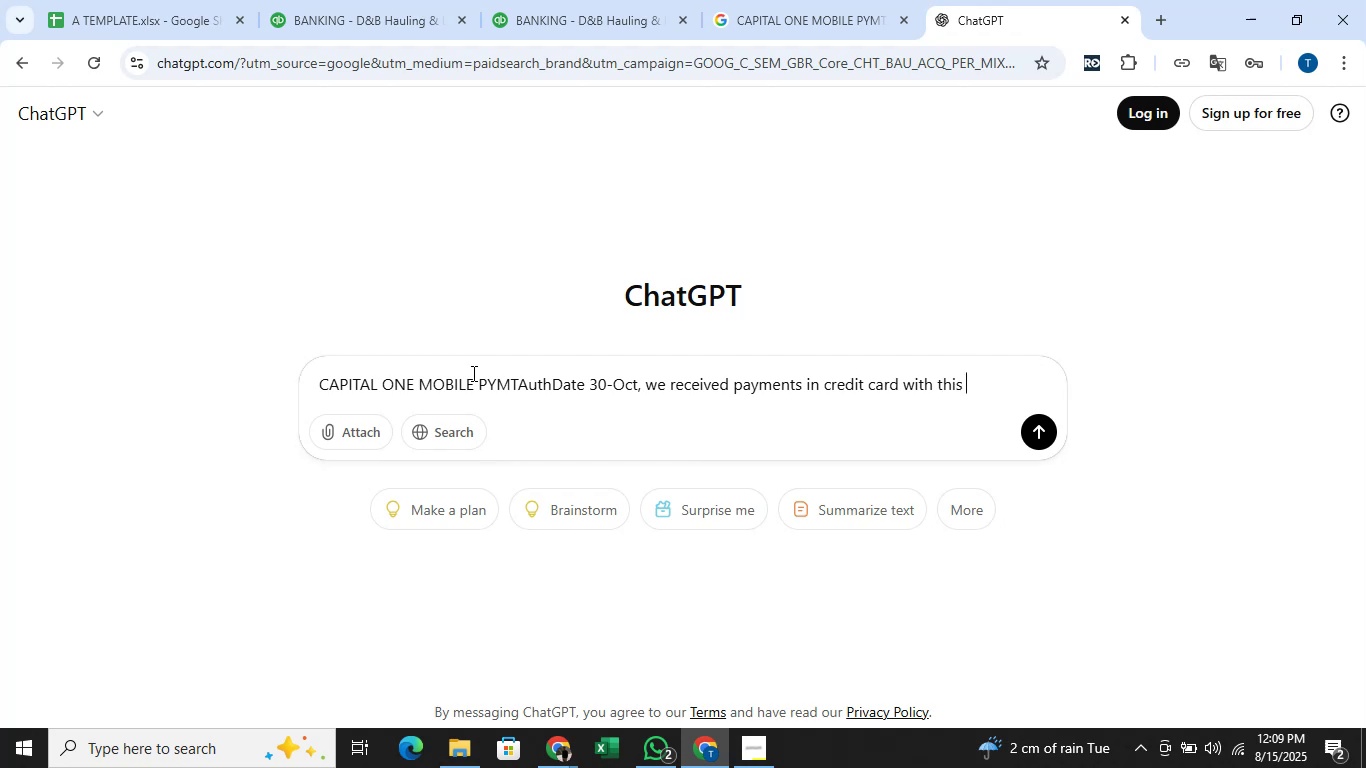 
type(desceription )
key(Backspace)
type(. can yi)
key(Backspace)
type(ou give us sugges)
key(Backspace)
type(tions what should the)
key(Backspace)
type(ias )
key(Backspace)
key(Backspace)
key(Backspace)
type(s be)
 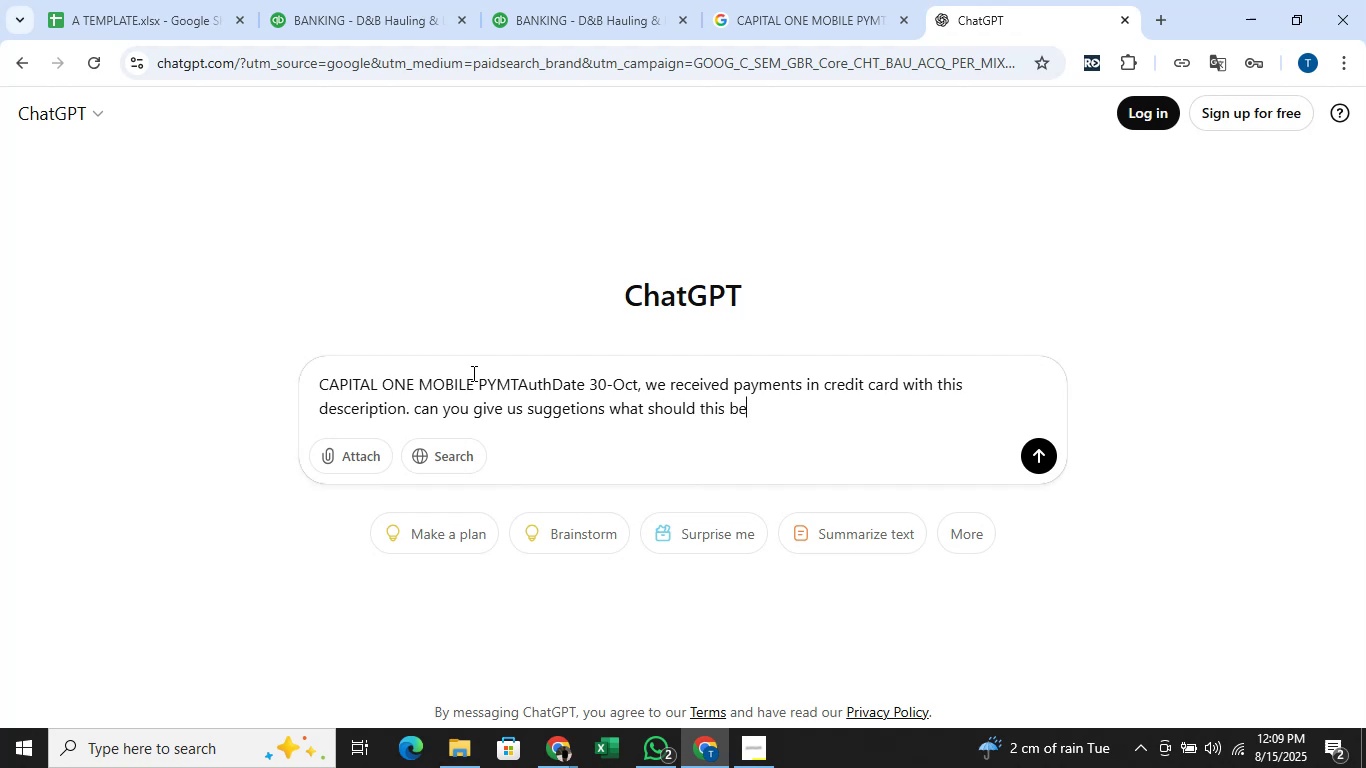 
key(Enter)
 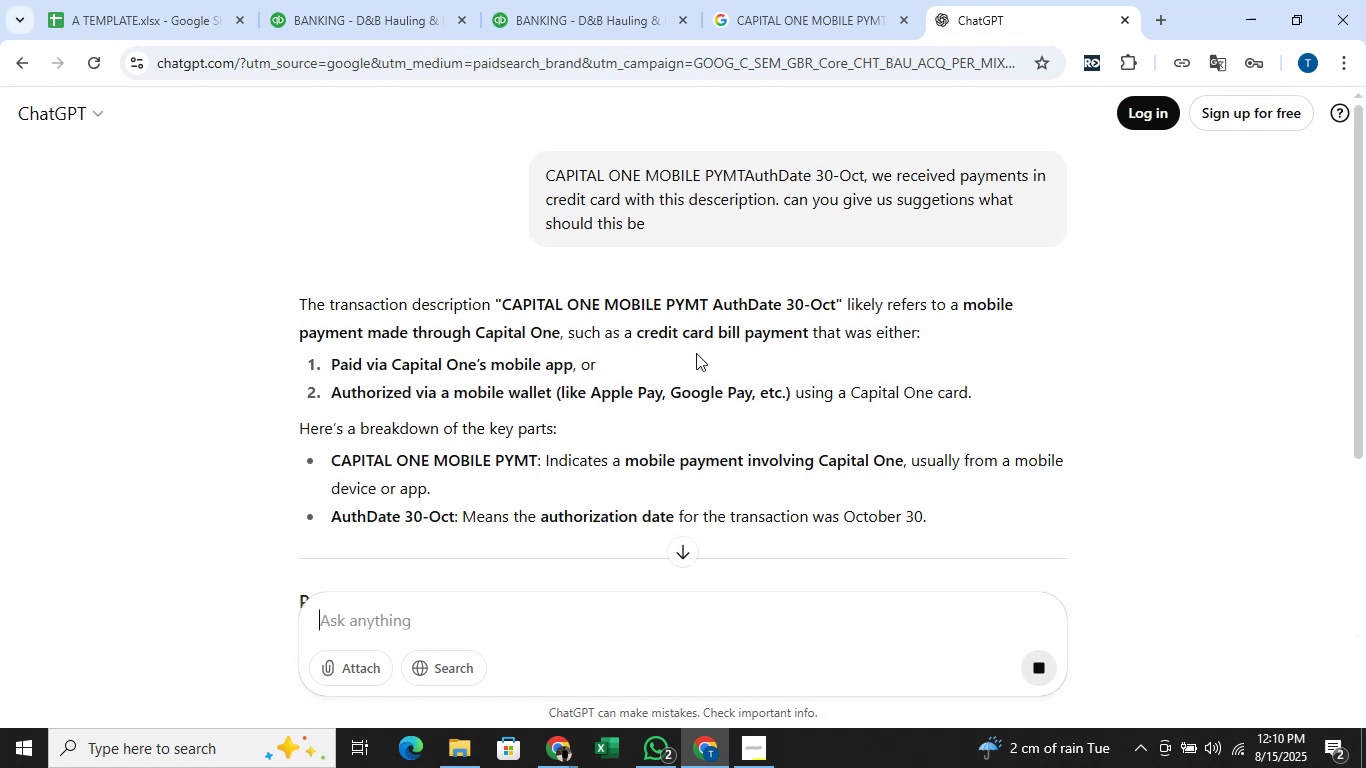 
wait(13.69)
 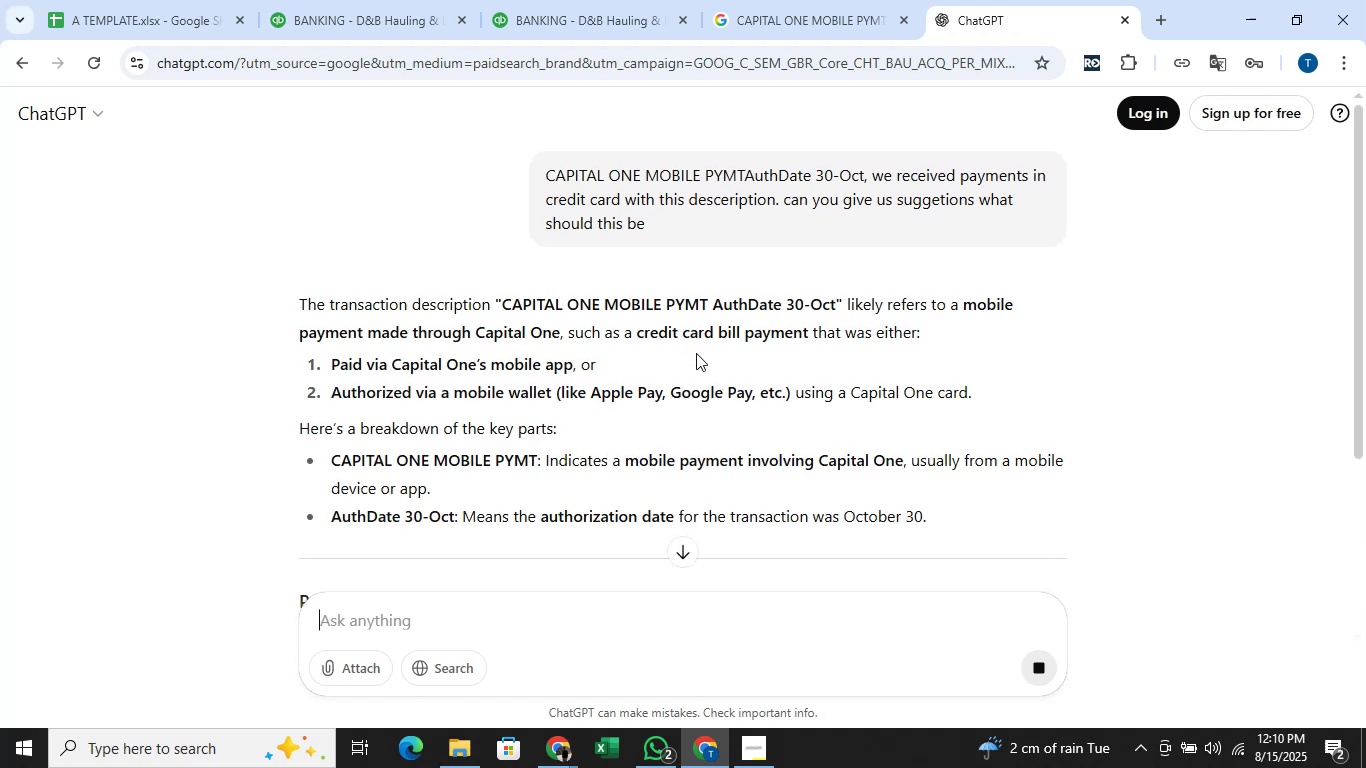 
mouse_move([-16, 741])
 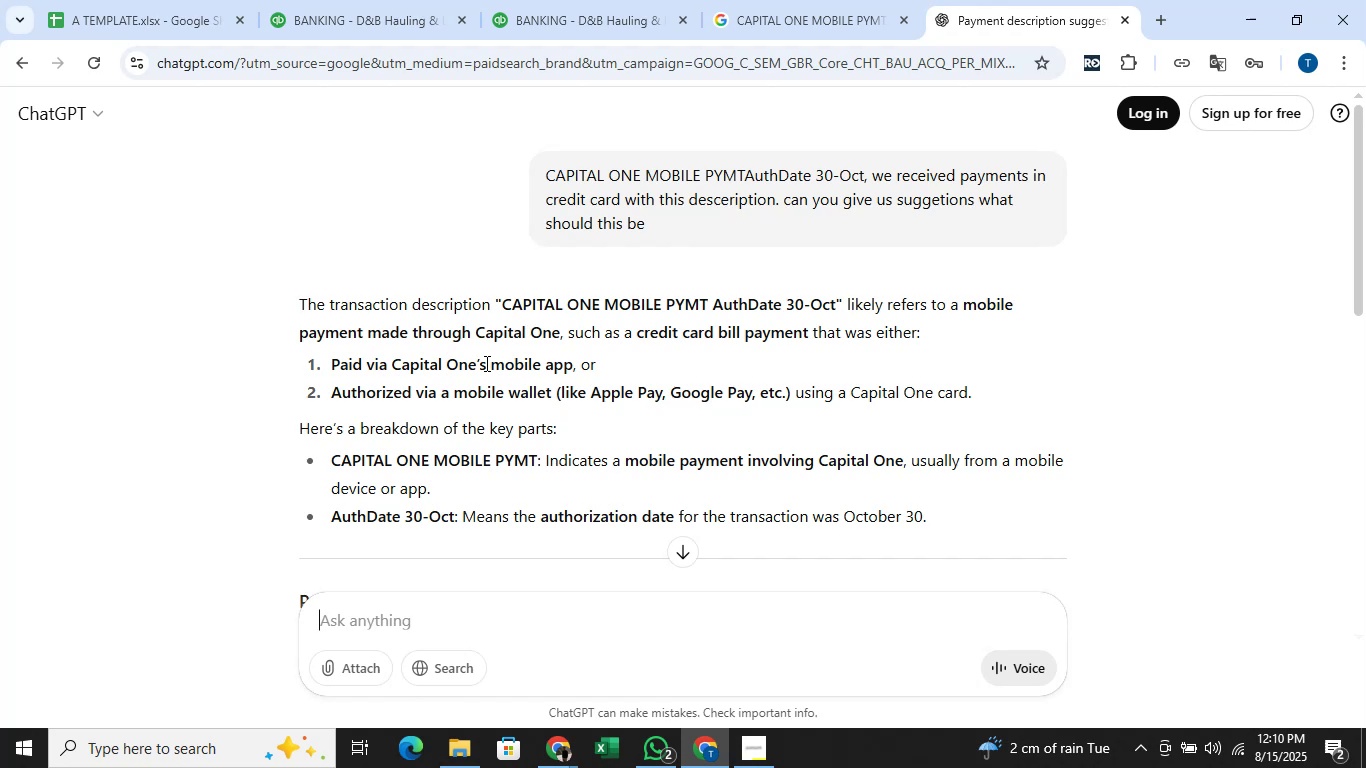 
wait(13.01)
 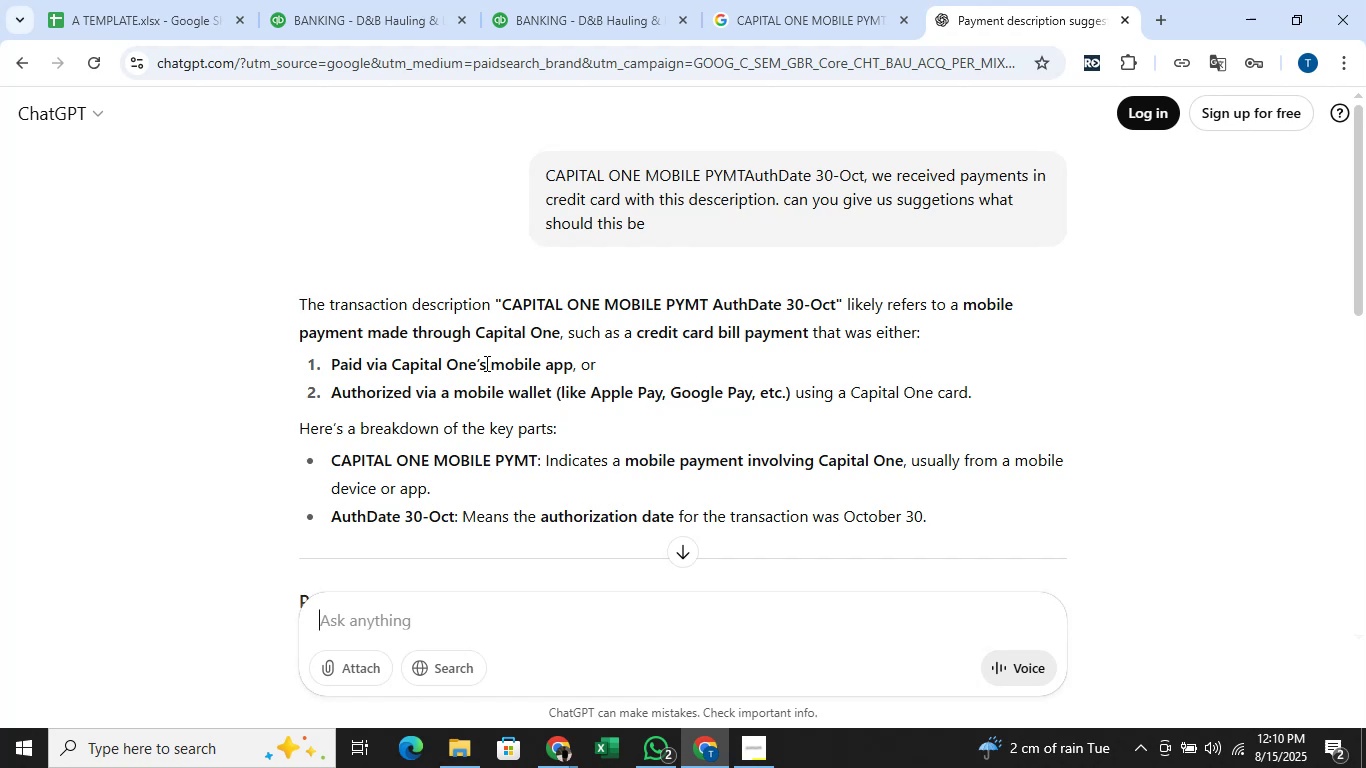 
scroll: coordinate [364, 379], scroll_direction: down, amount: 1.0
 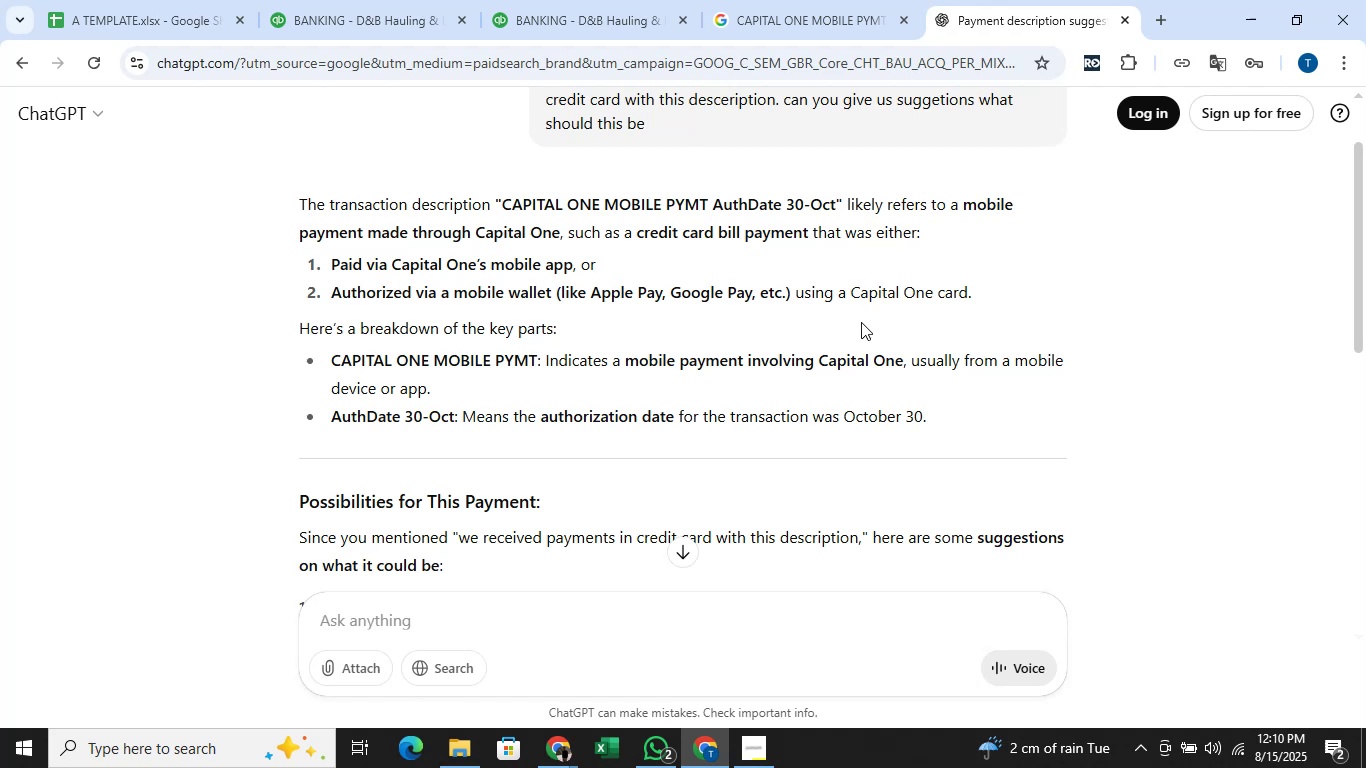 
wait(14.04)
 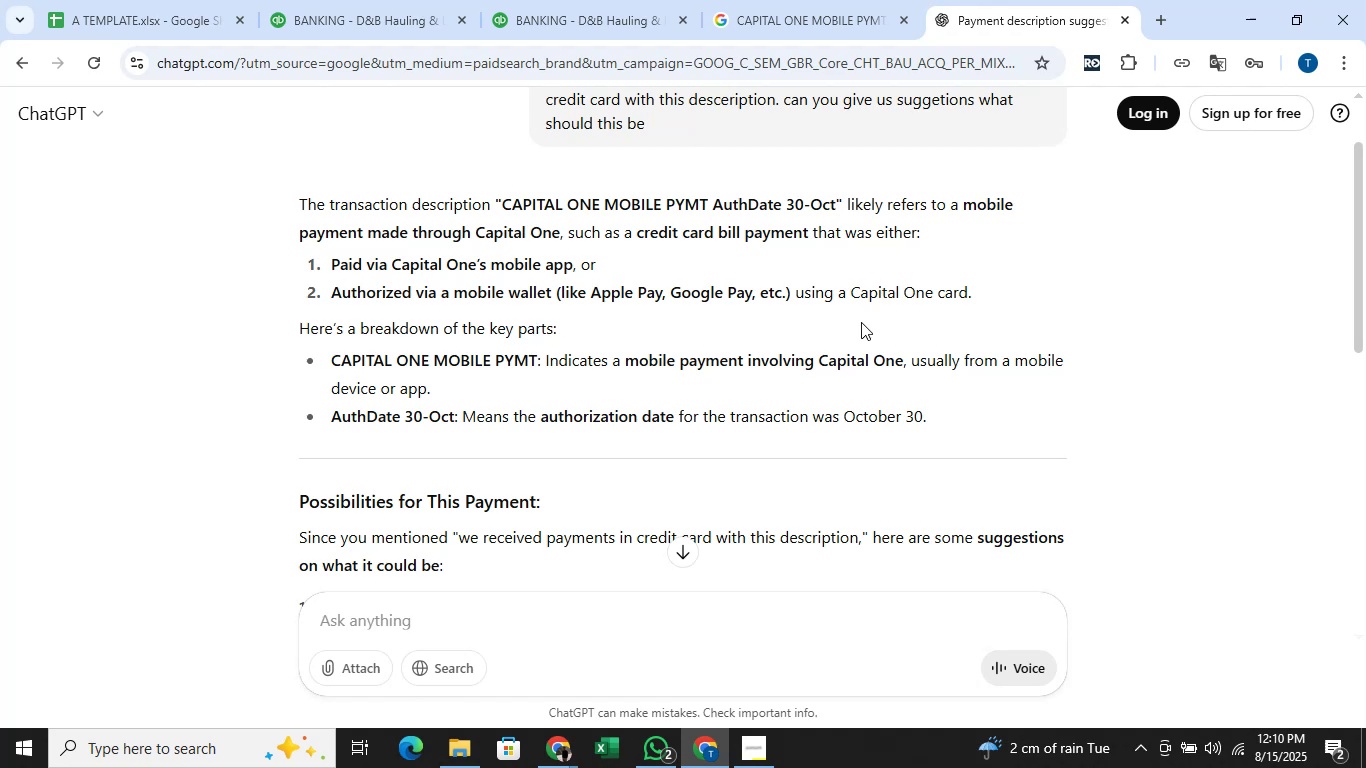 
left_click([580, 0])
 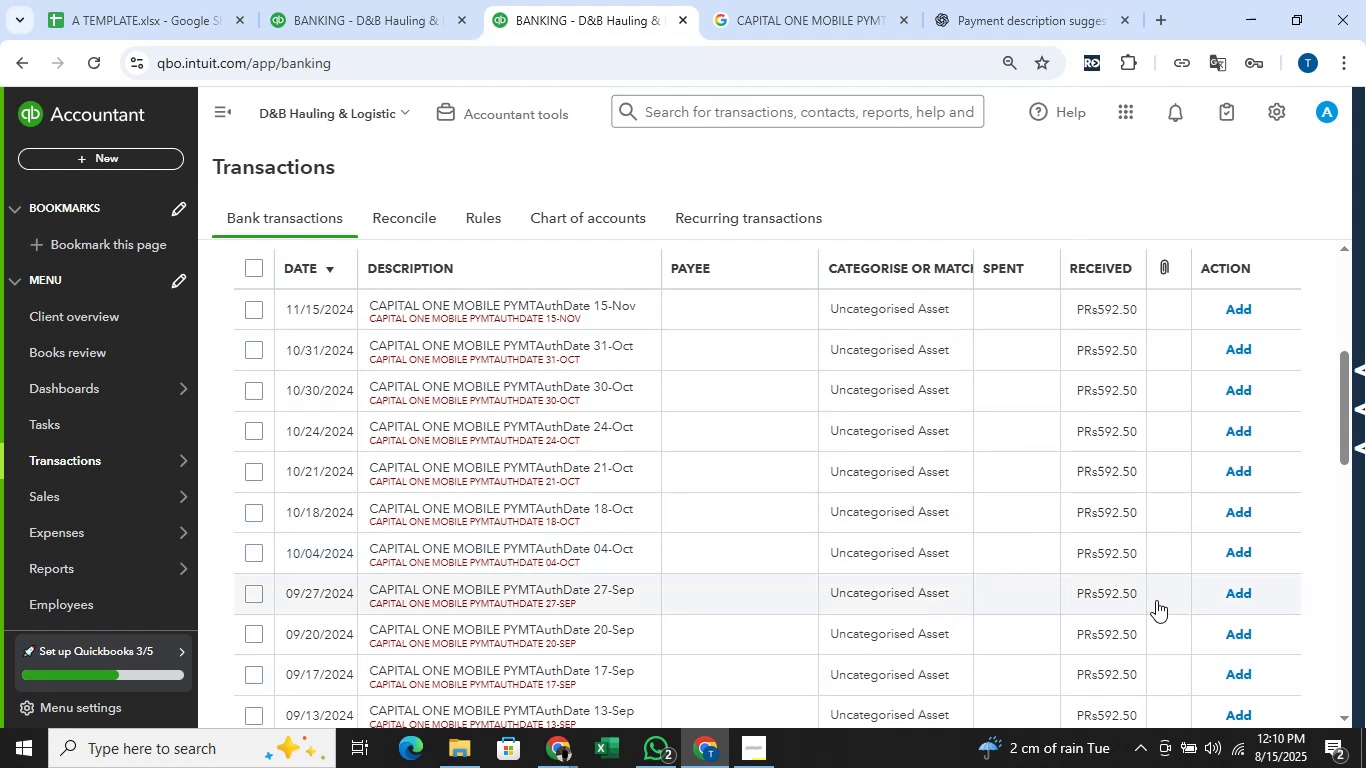 
wait(11.98)
 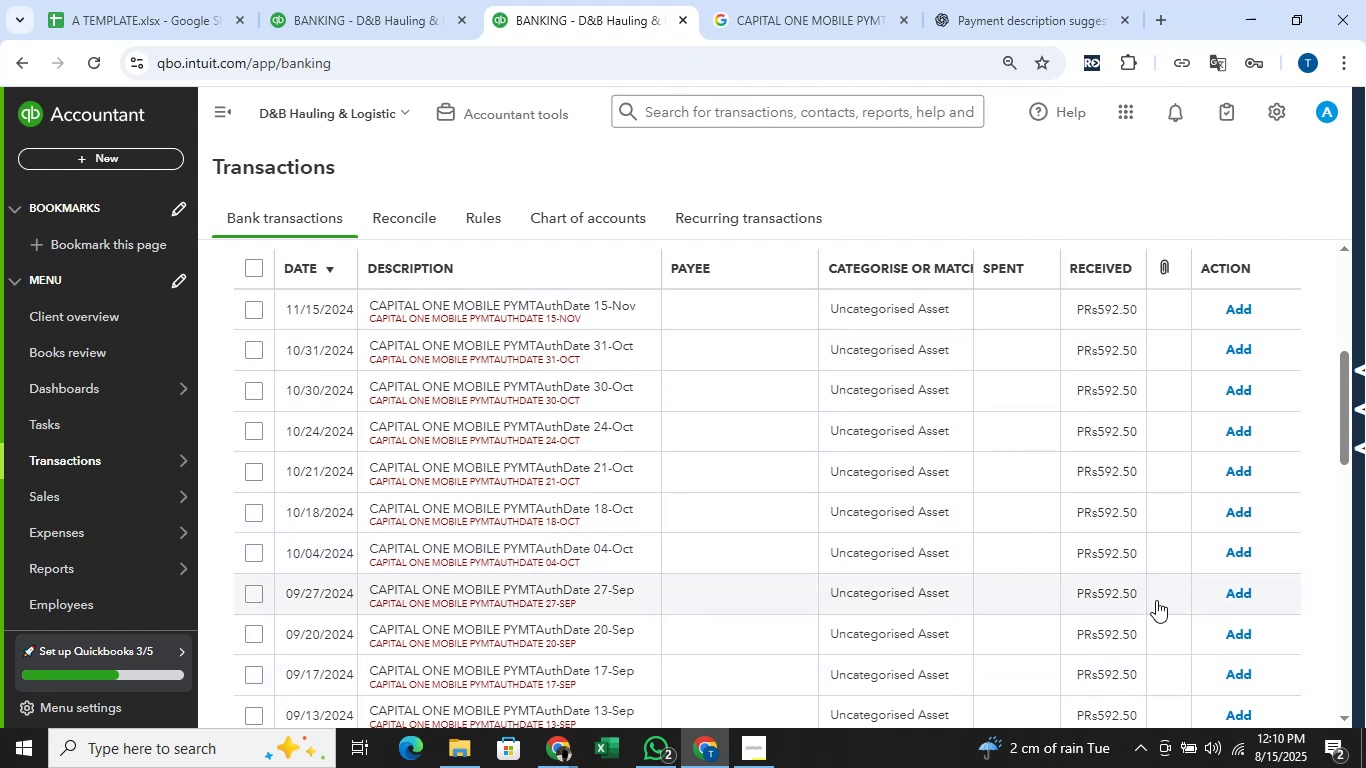 
left_click([1365, 767])
 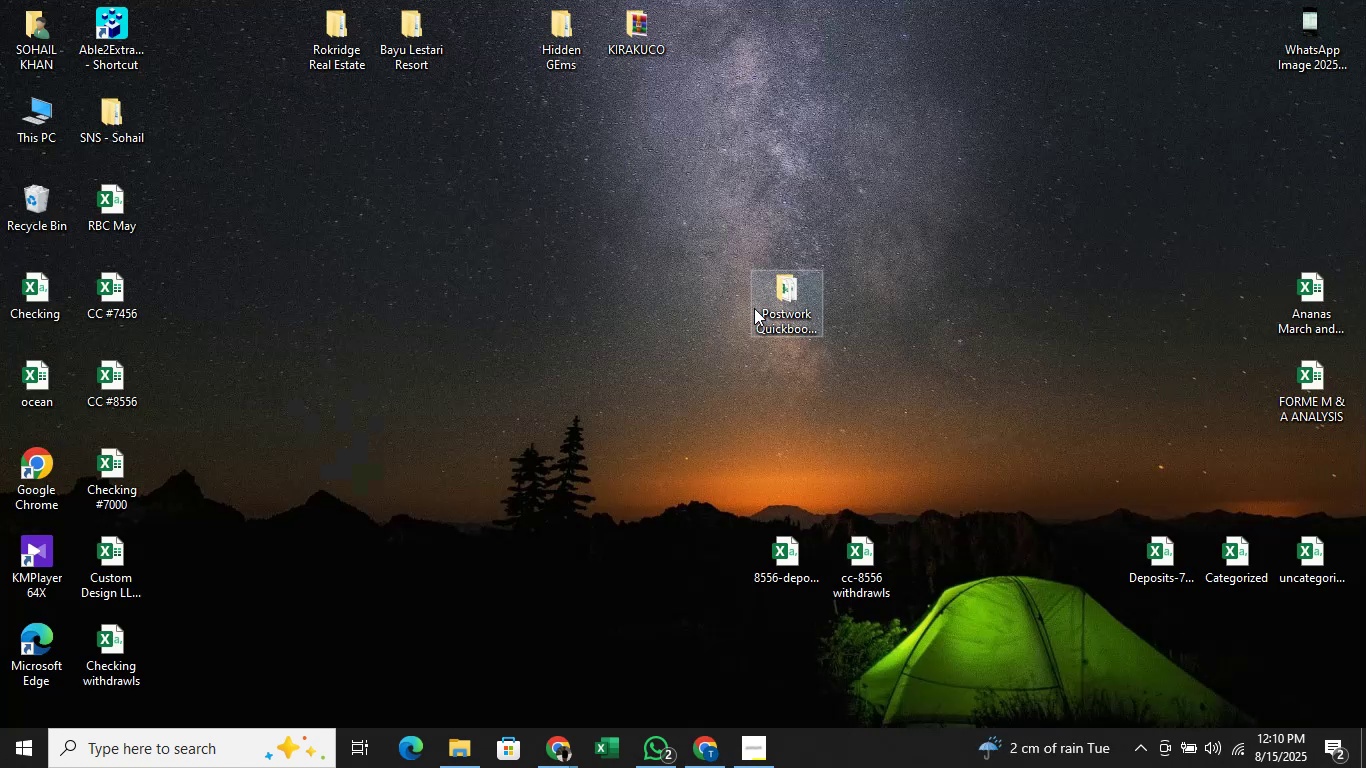 
double_click([779, 313])
 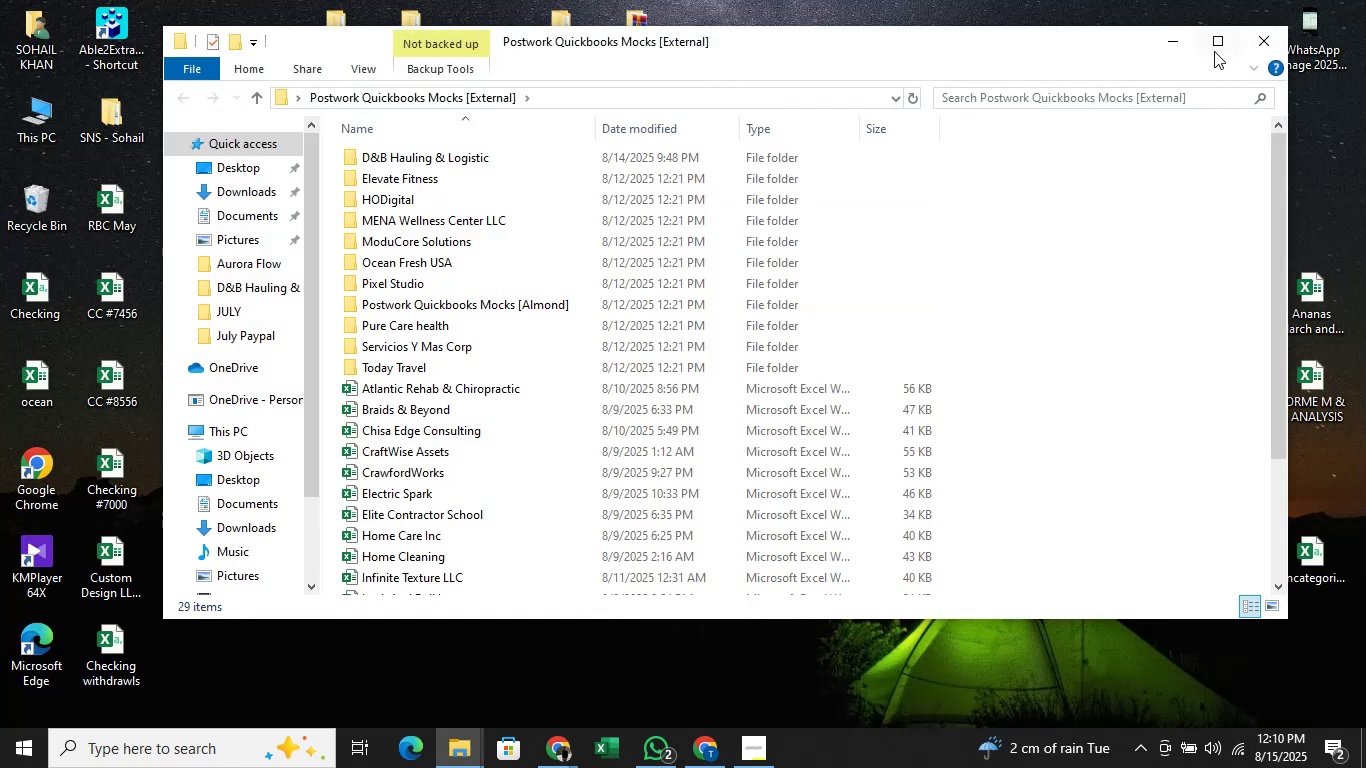 
left_click([1226, 38])
 